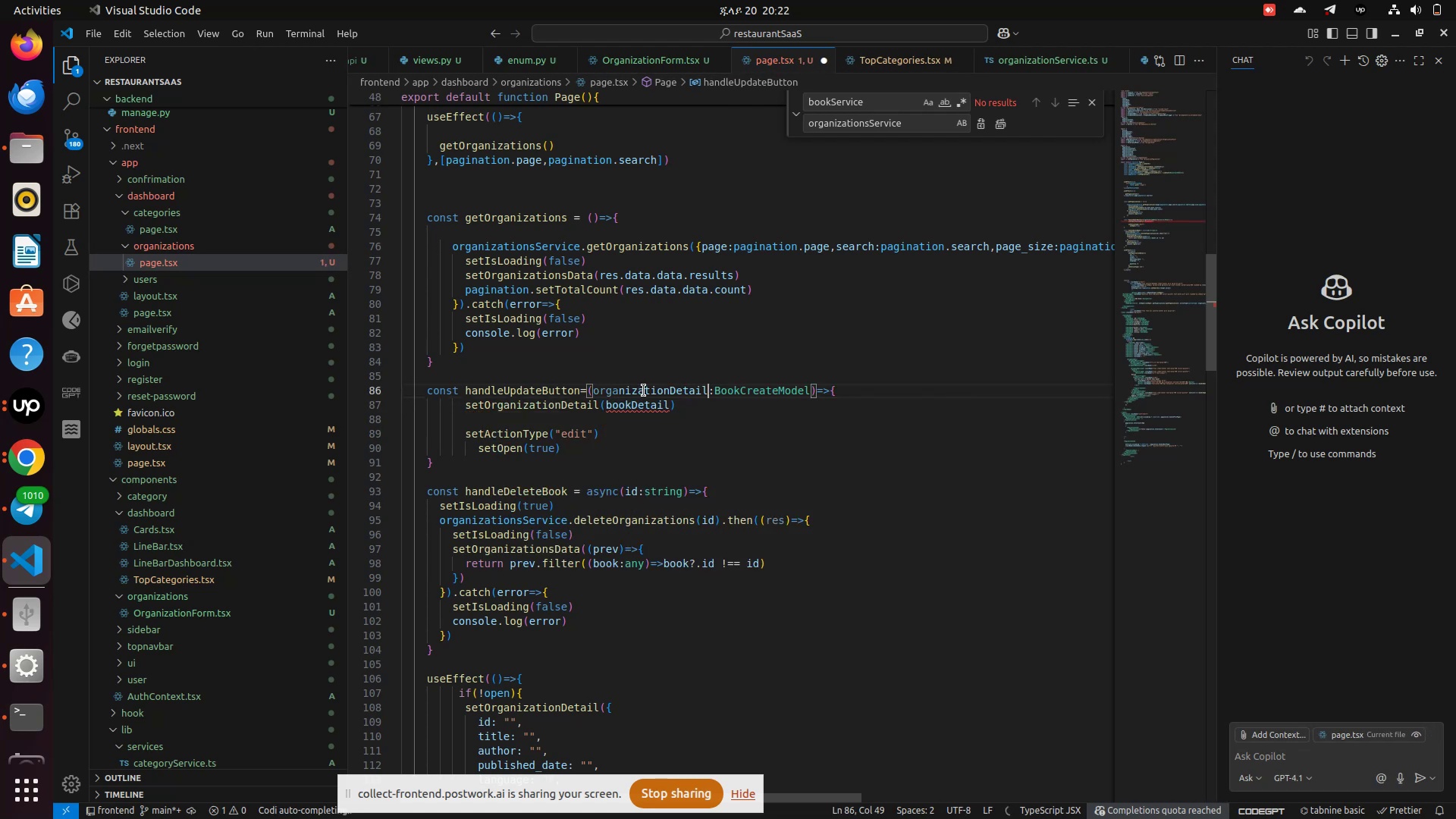 
key(Enter)
 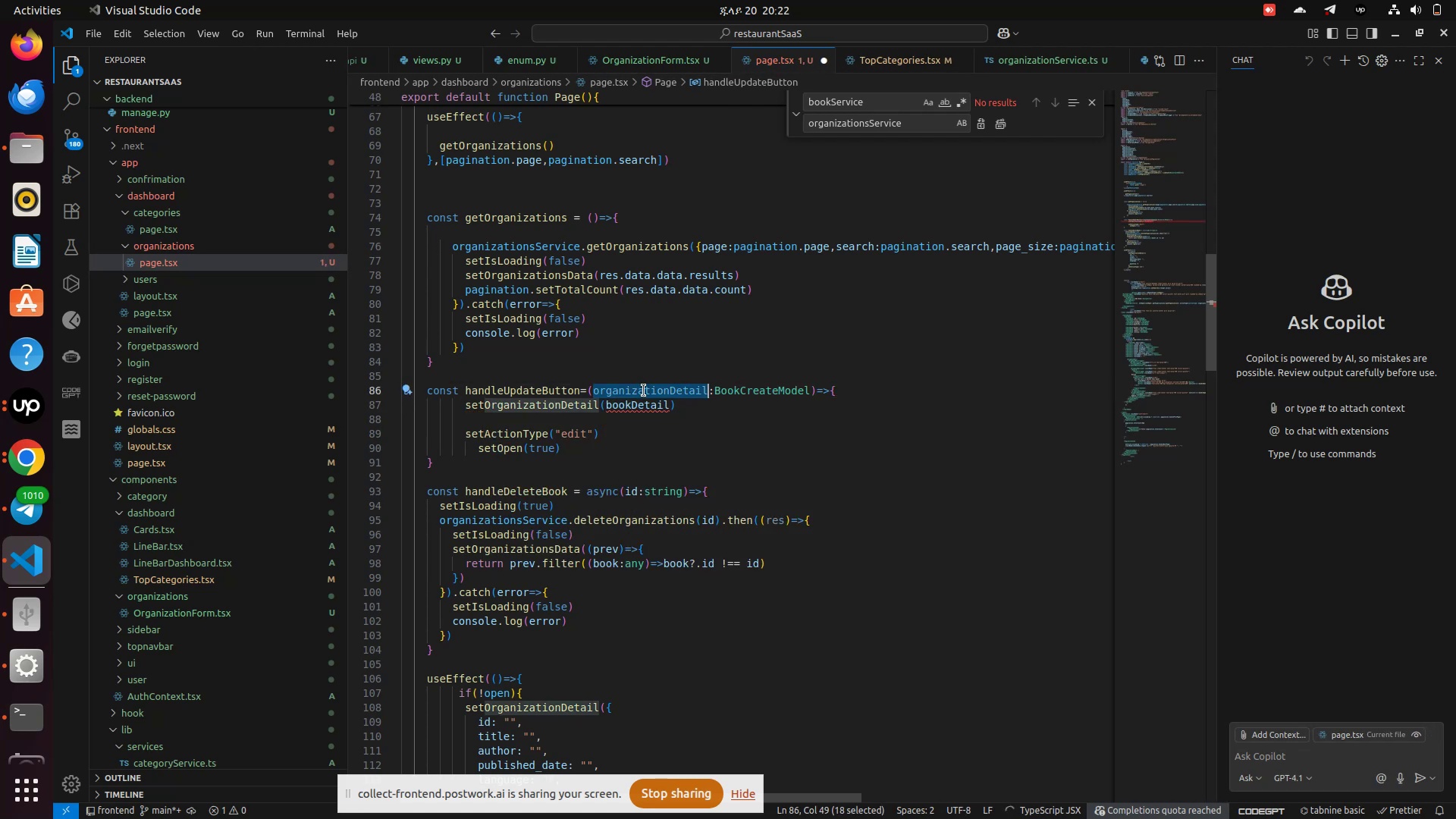 
double_click([644, 391])
 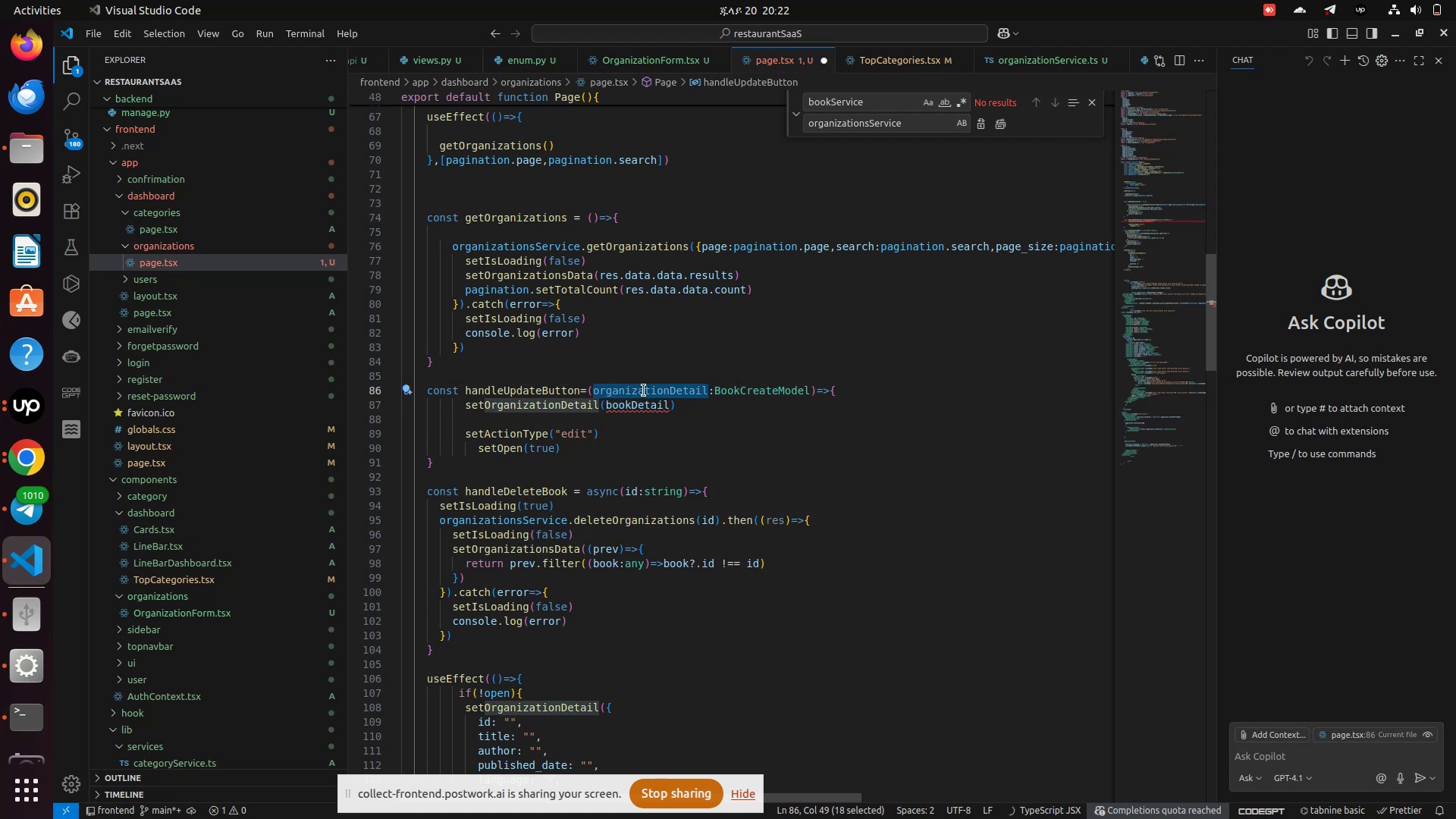 
key(Control+C)
 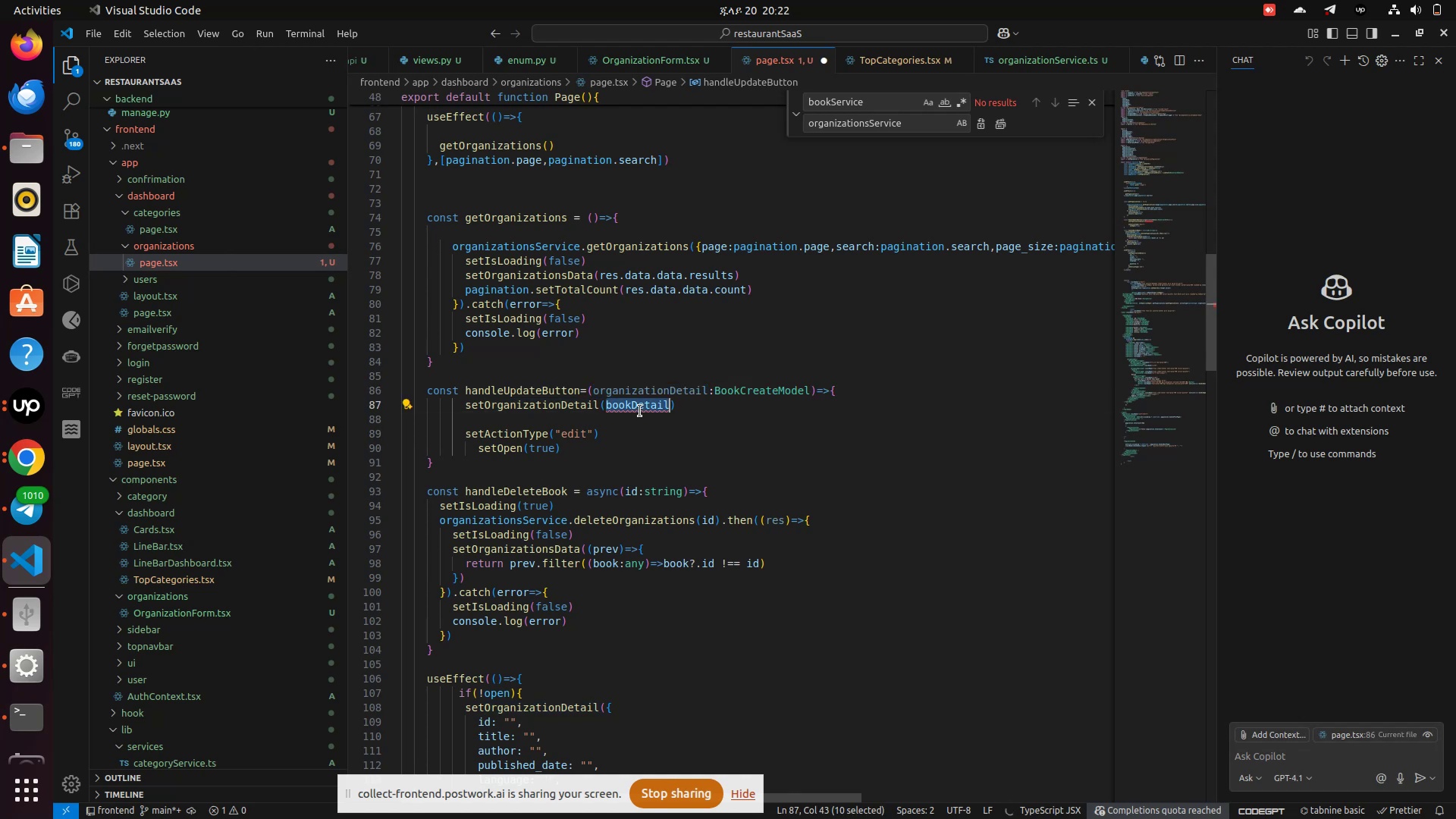 
double_click([640, 411])
 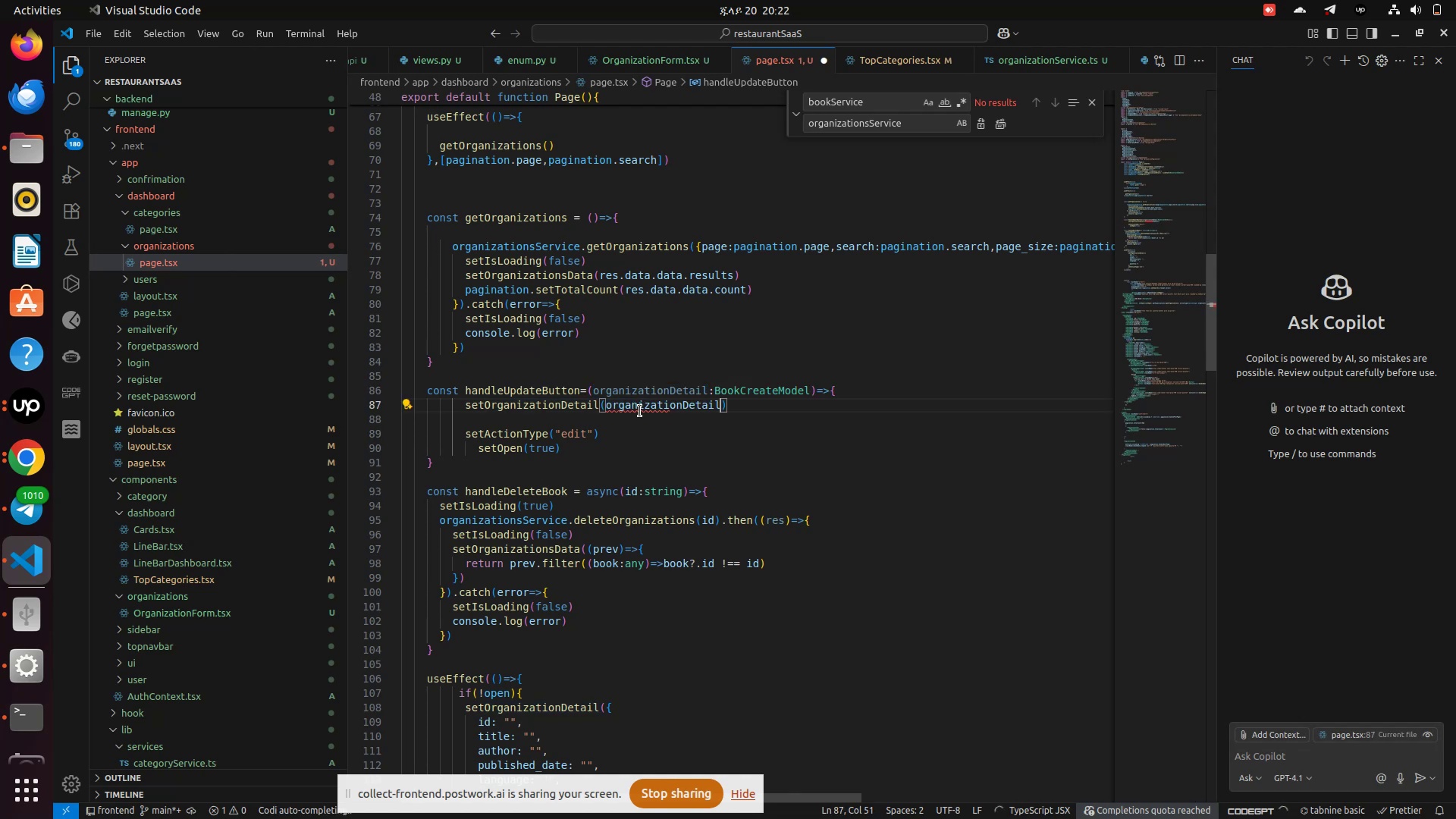 
key(Control+V)
 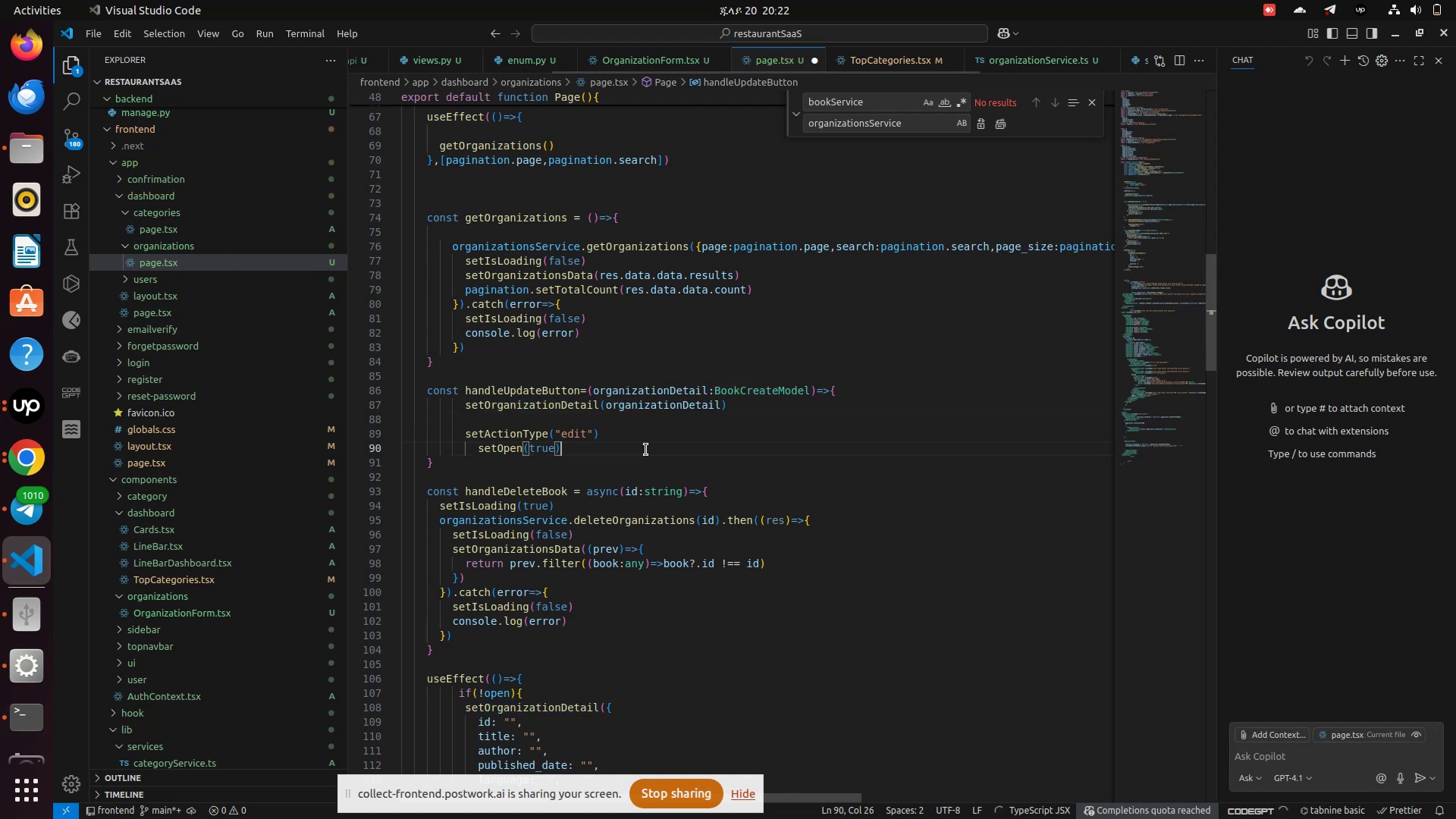 
left_click([646, 450])
 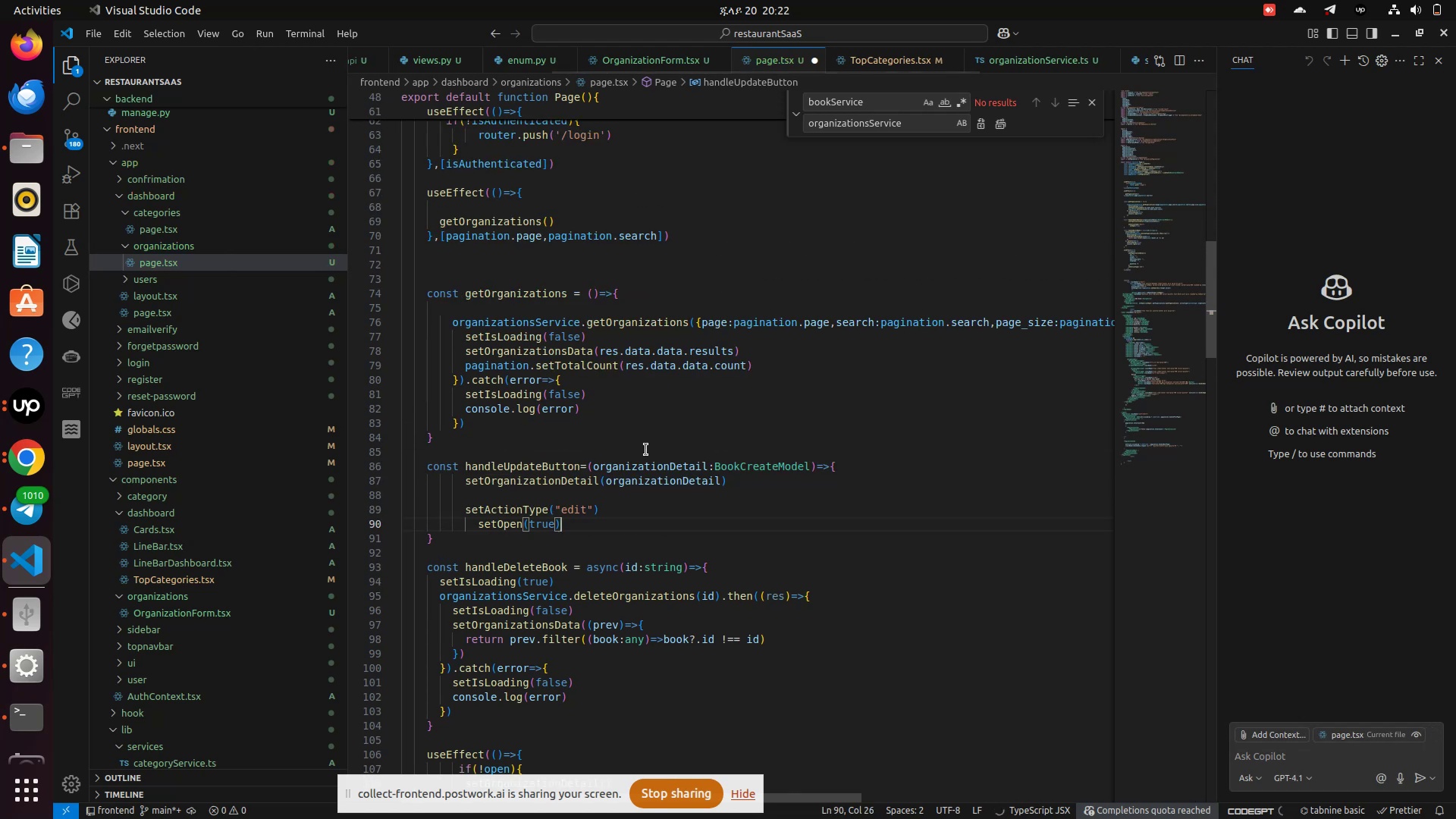 
scroll: coordinate [646, 450], scroll_direction: up, amount: 2.0
 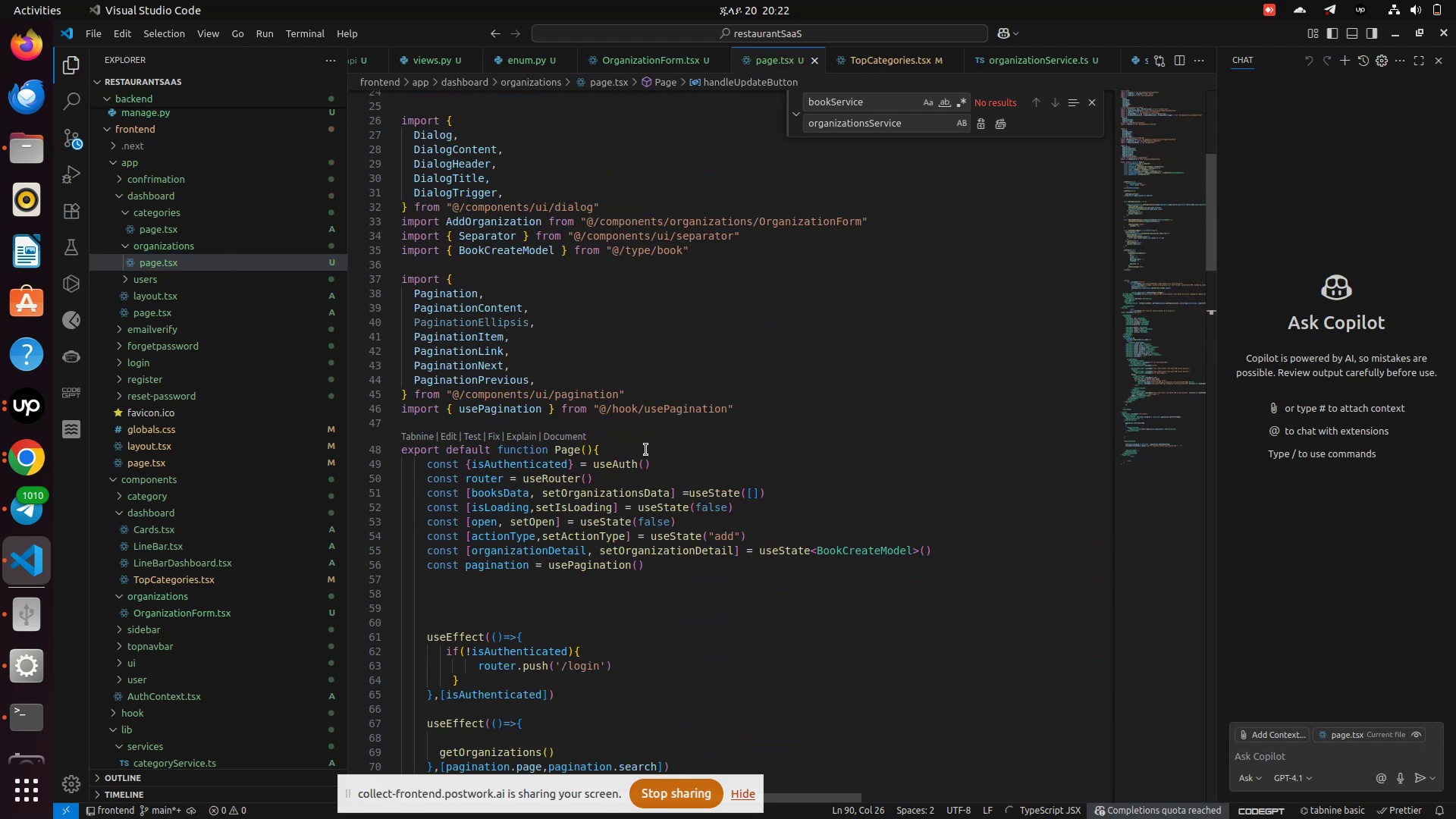 
key(Control+S)
 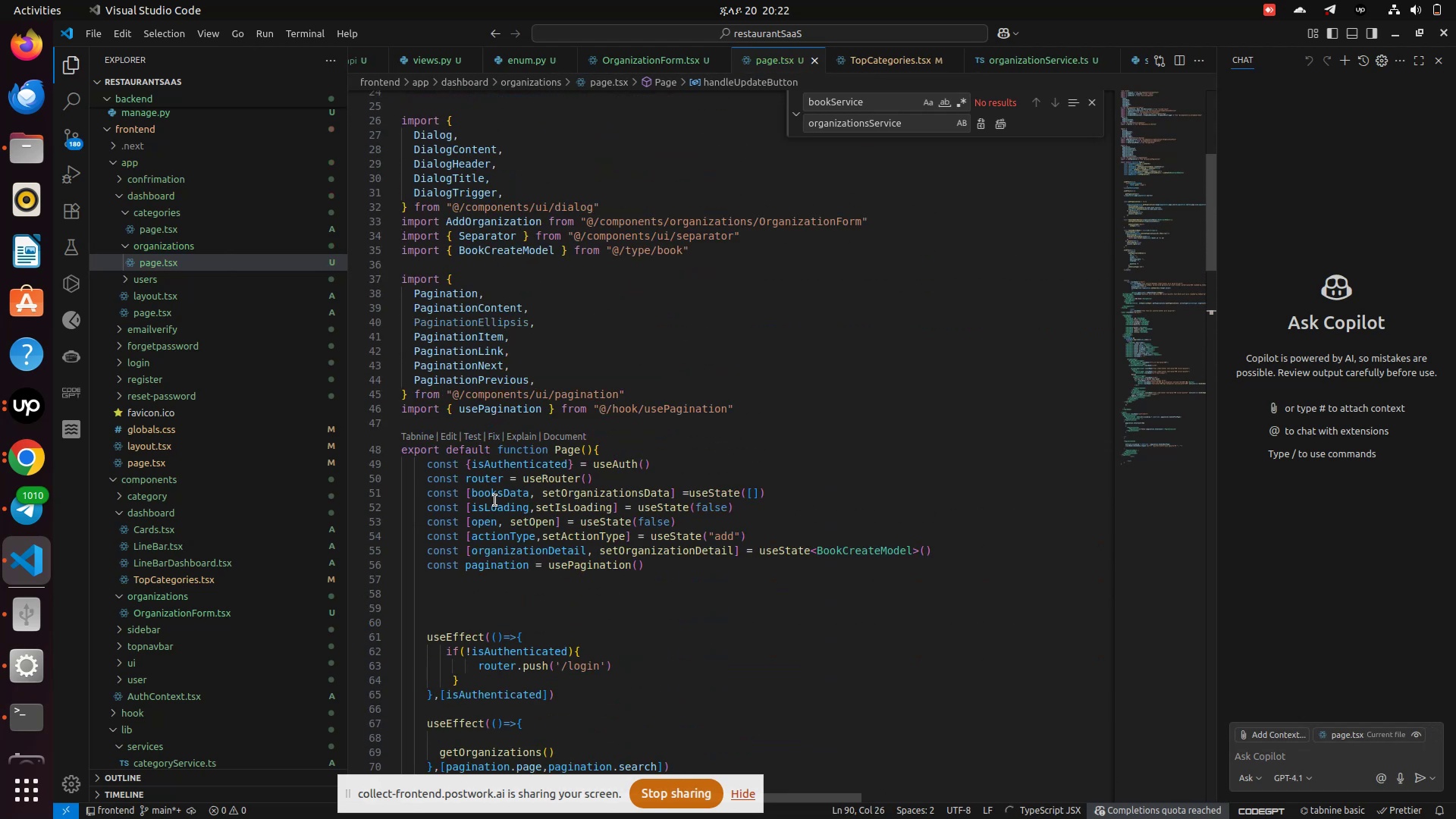 
left_click([504, 495])
 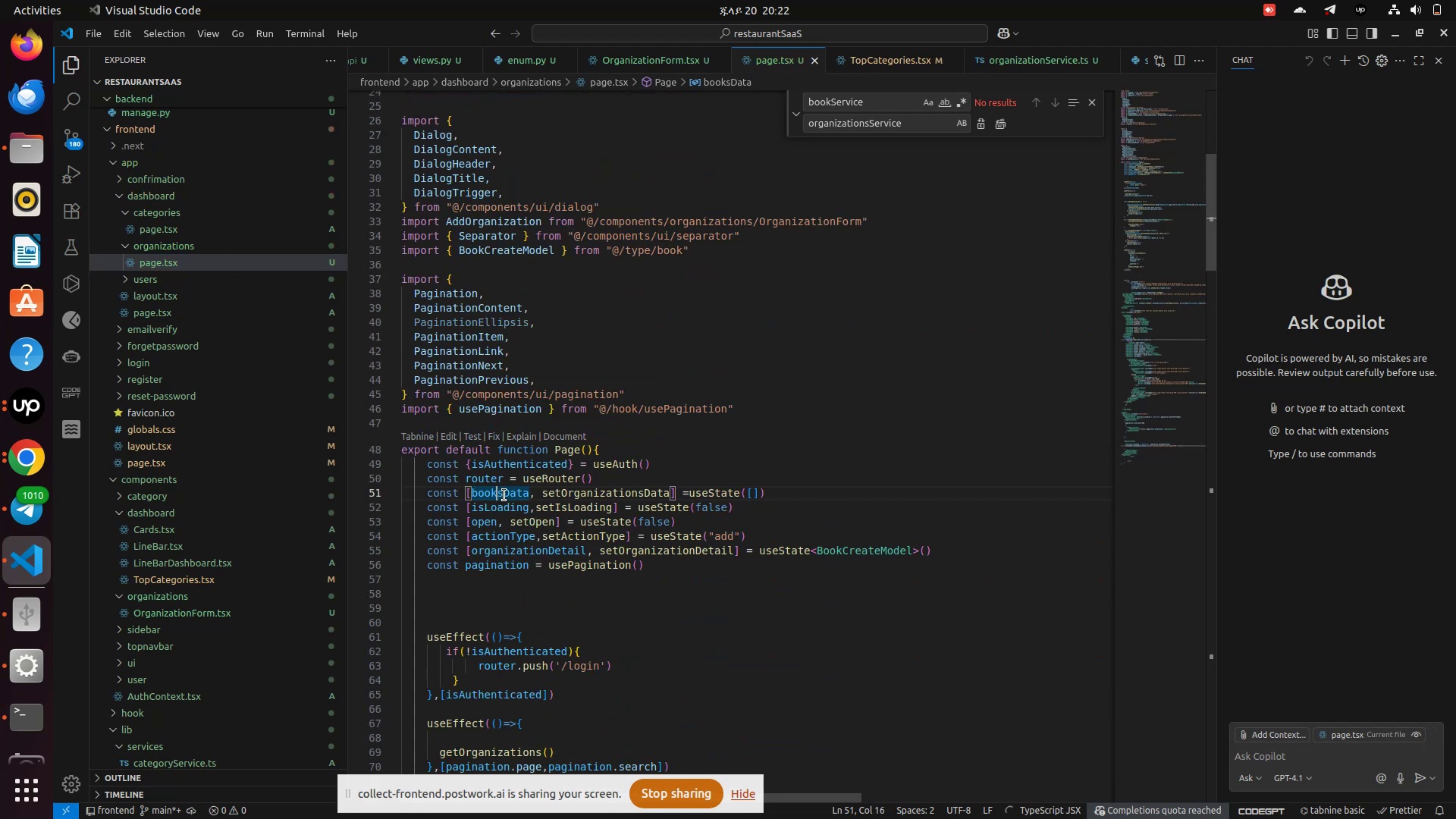 
key(ArrowLeft)
 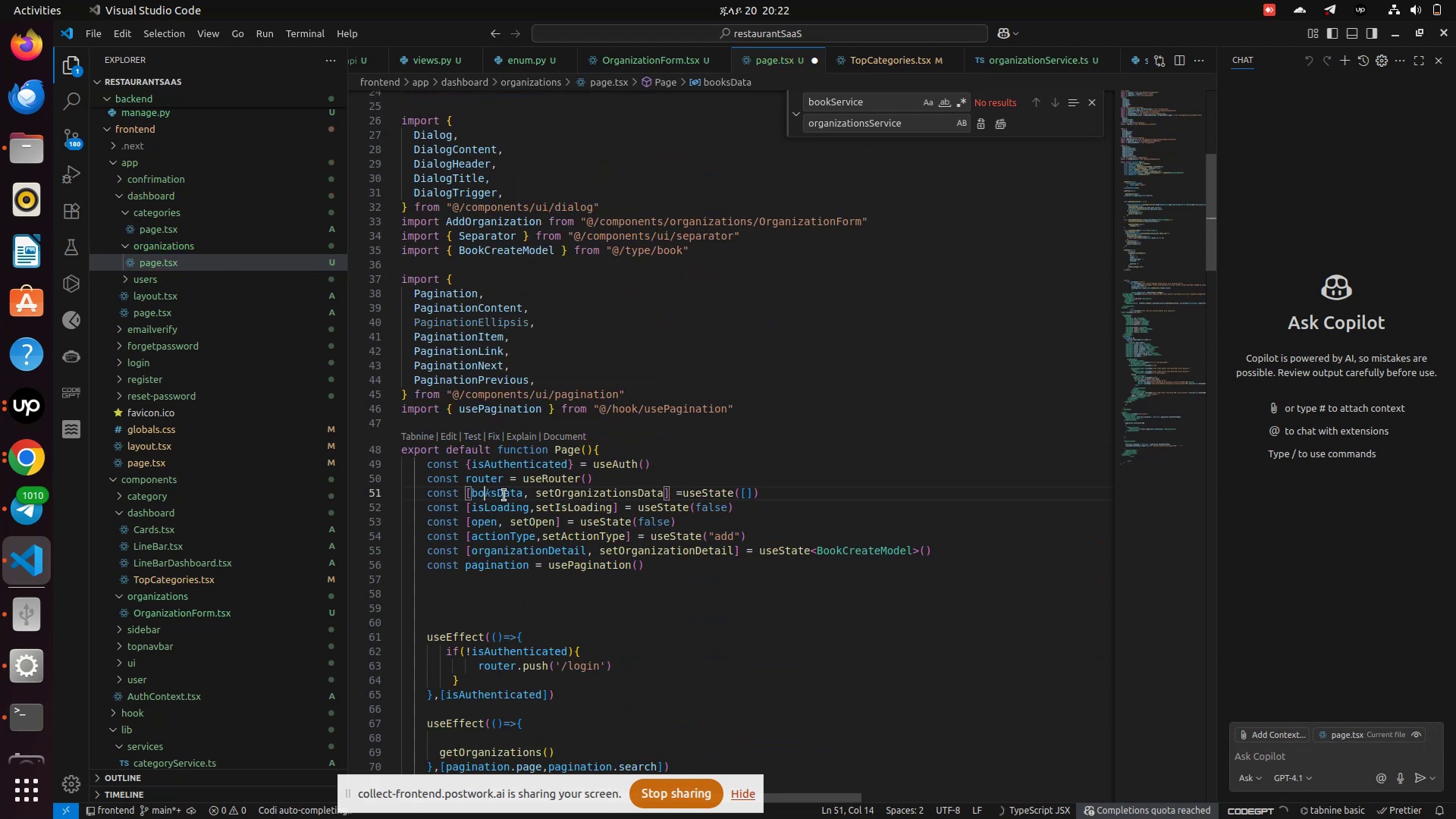 
key(Backspace)
key(Backspace)
key(Backspace)
key(Backspace)
type(or)
key(Backspace)
key(Backspace)
key(Tab)
 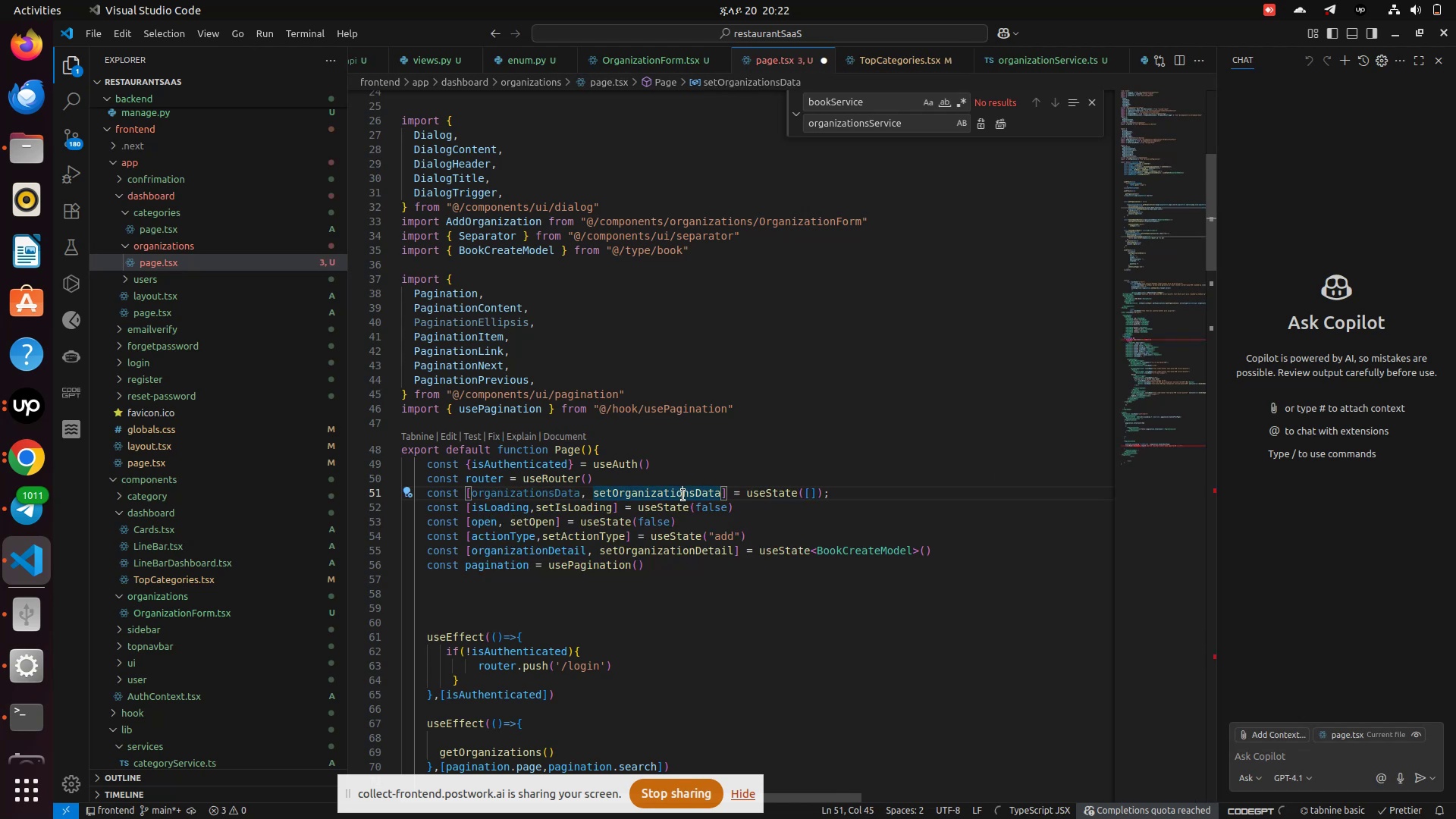 
left_click([683, 495])
 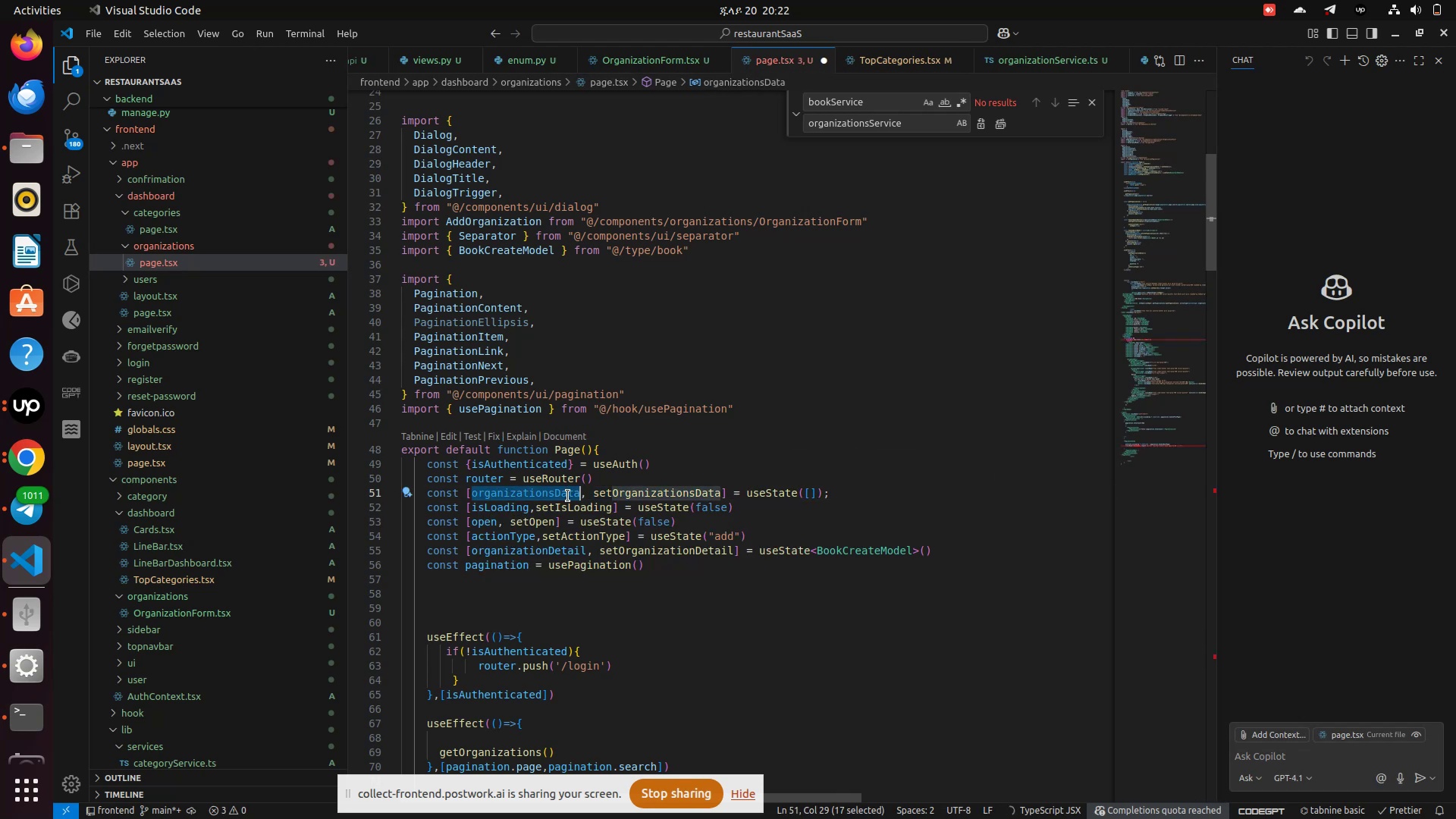 
double_click([568, 496])
 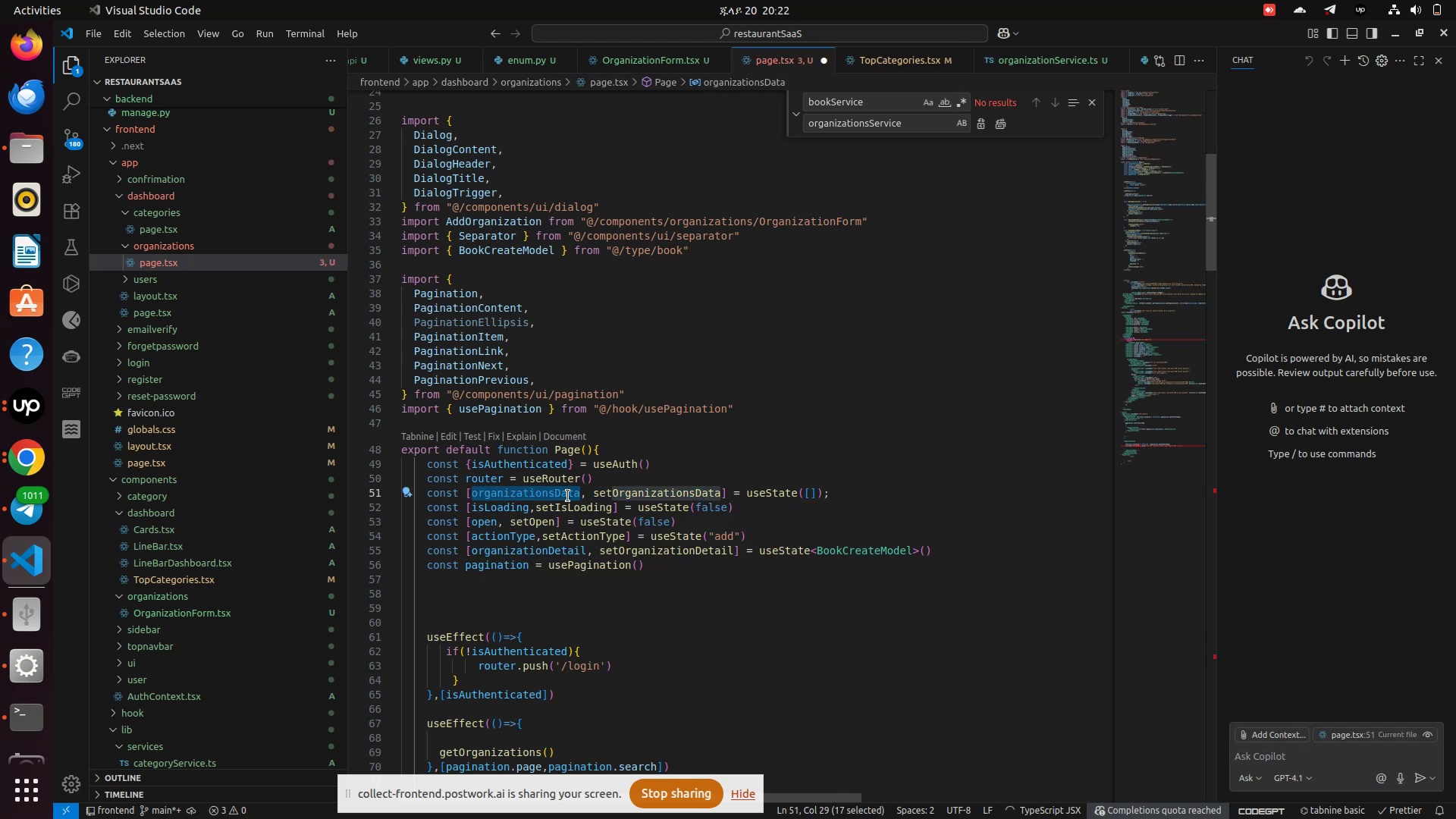 
key(Control+C)
 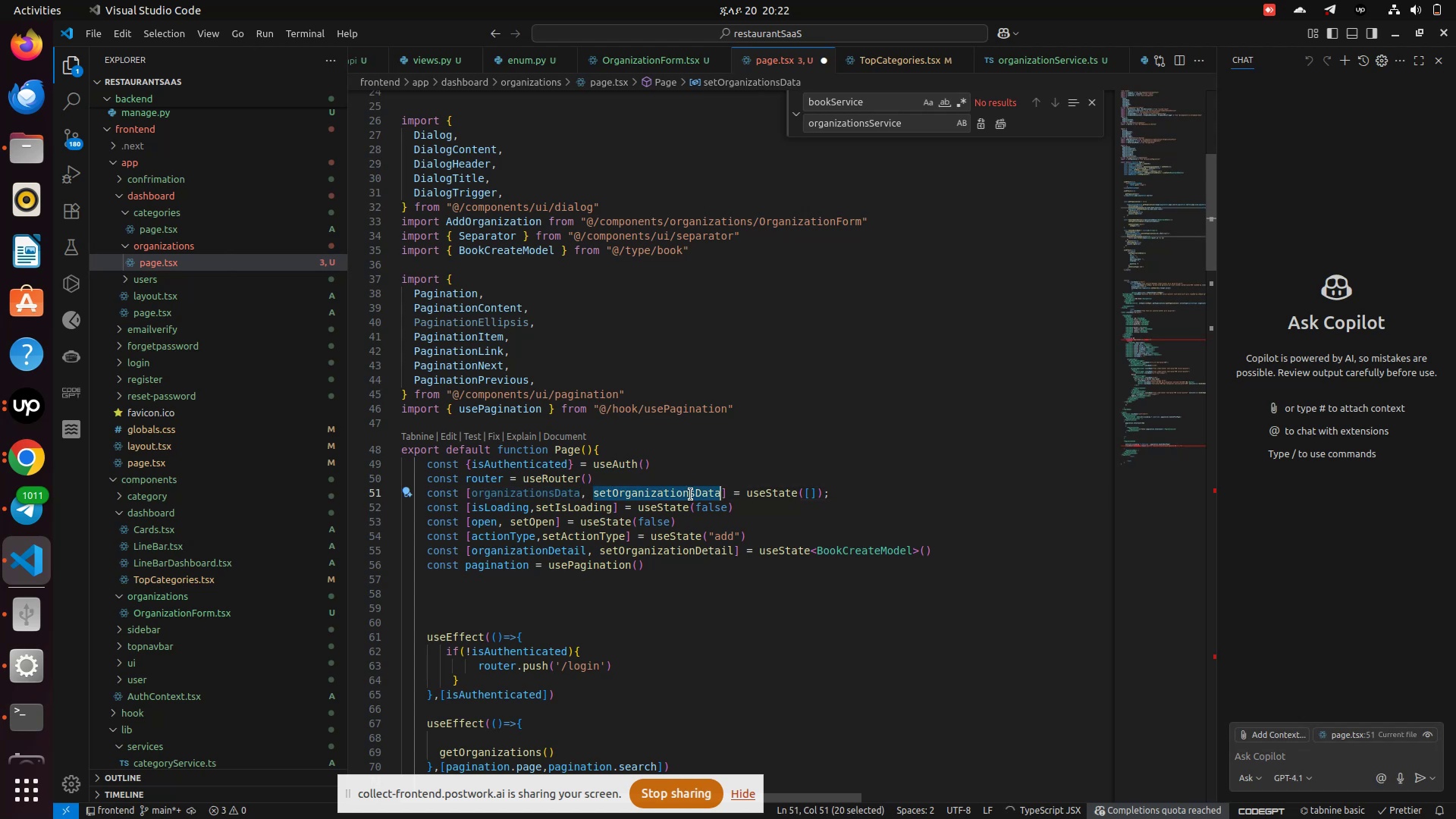 
double_click([691, 494])
 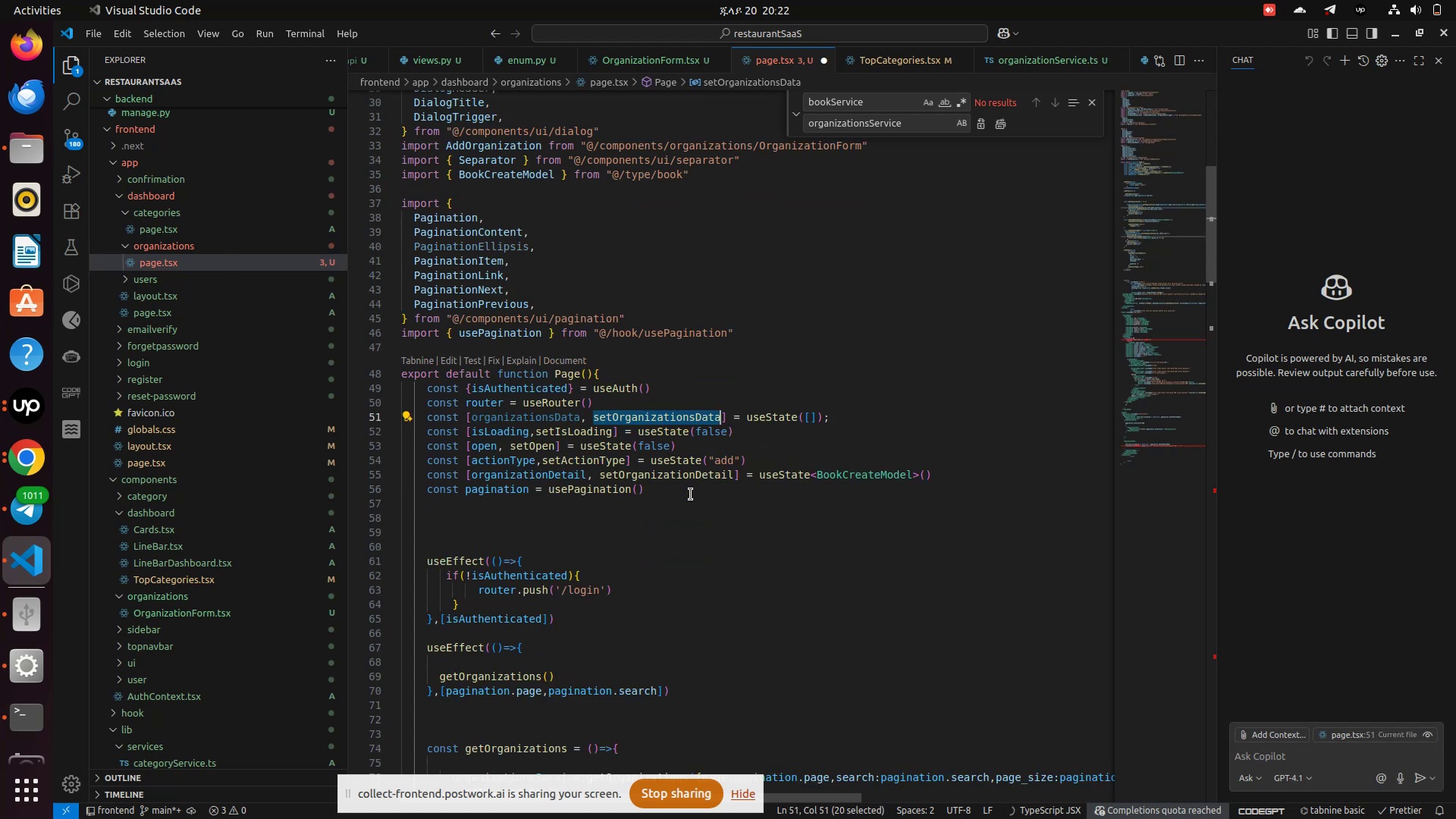 
scroll: coordinate [691, 494], scroll_direction: down, amount: 4.0
 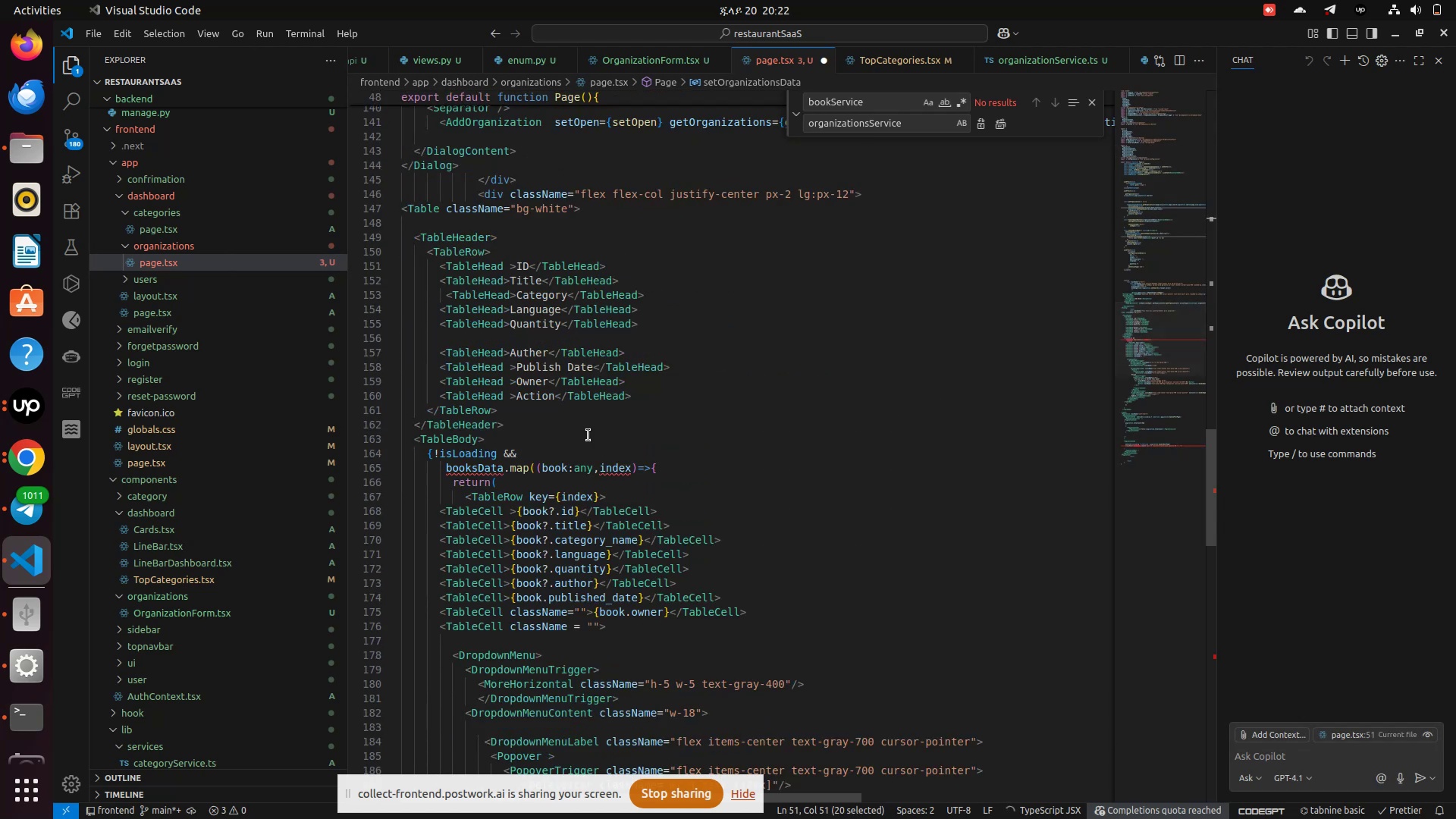 
left_click([1155, 337])
 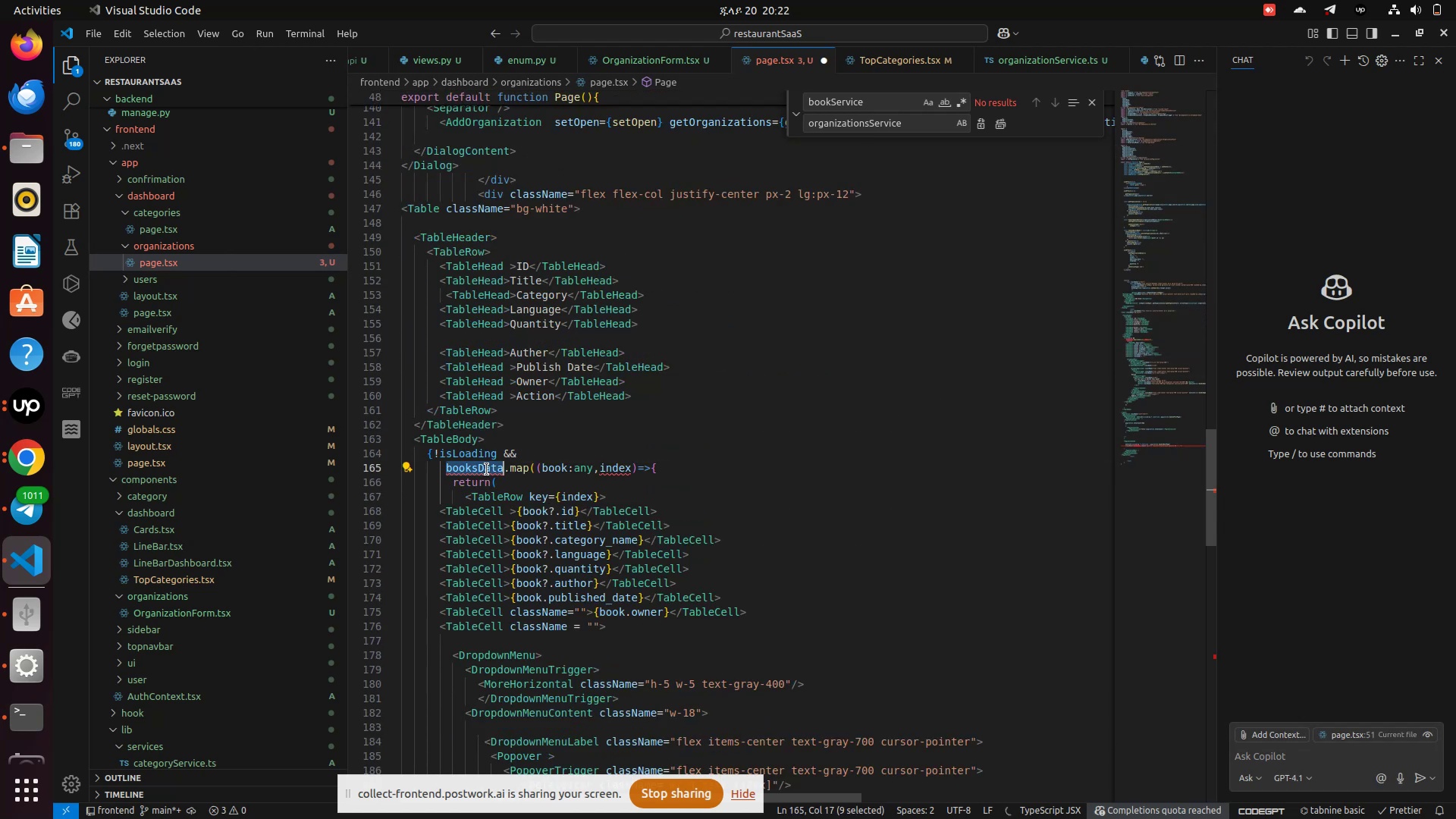 
double_click([487, 469])
 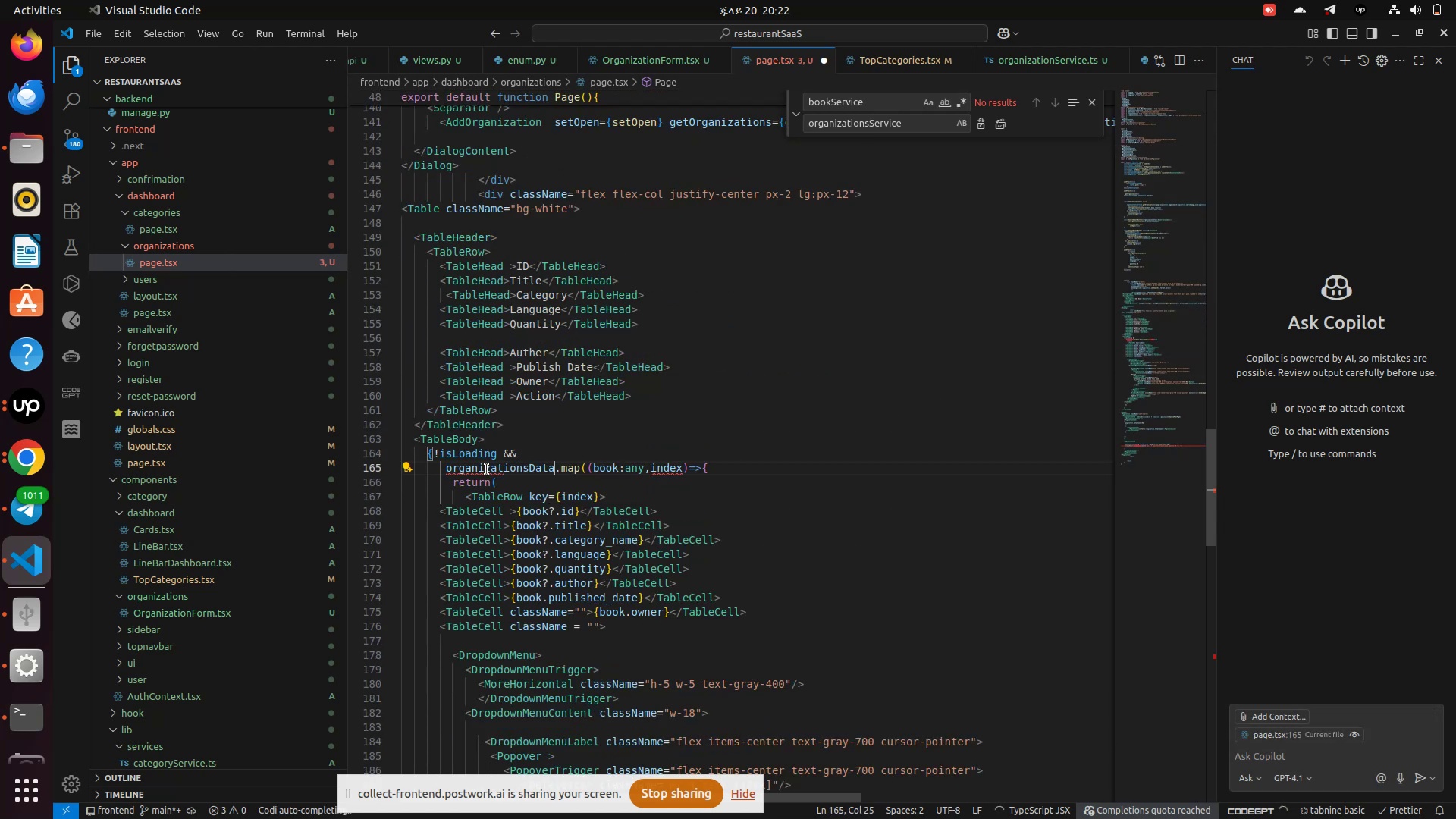 
key(Control+V)
 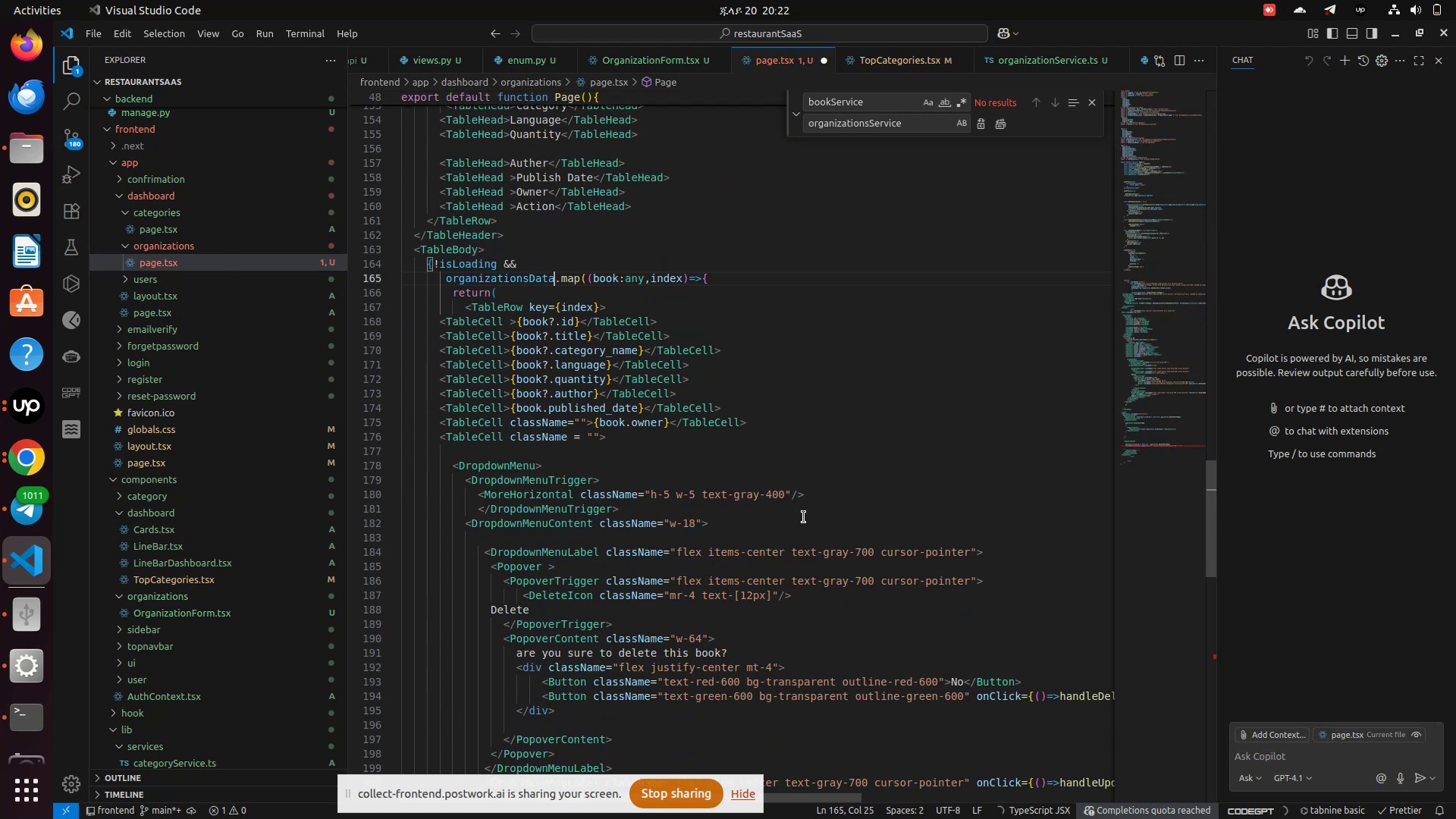 
scroll: coordinate [804, 518], scroll_direction: down, amount: 26.0
 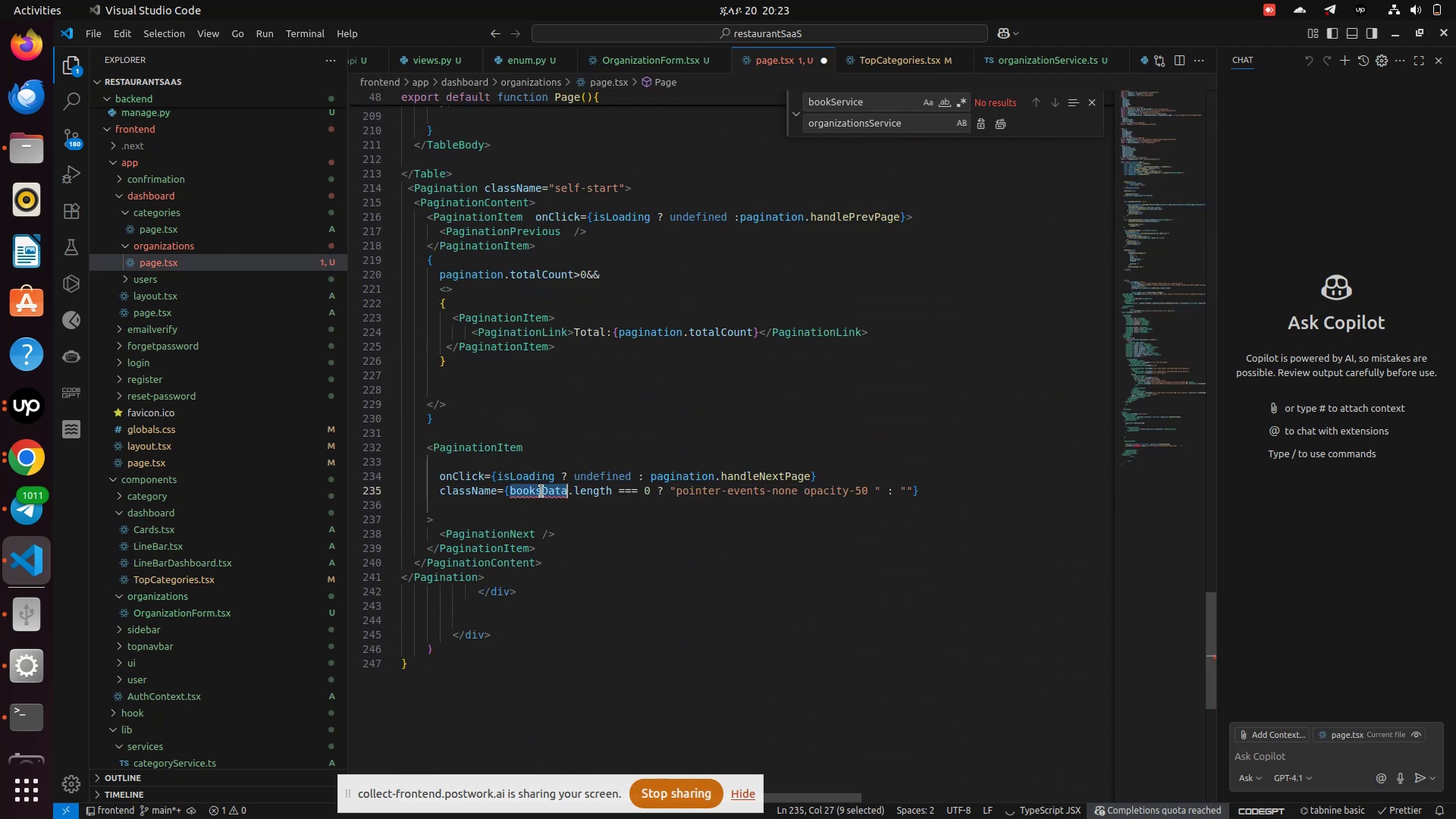 
double_click([541, 491])
 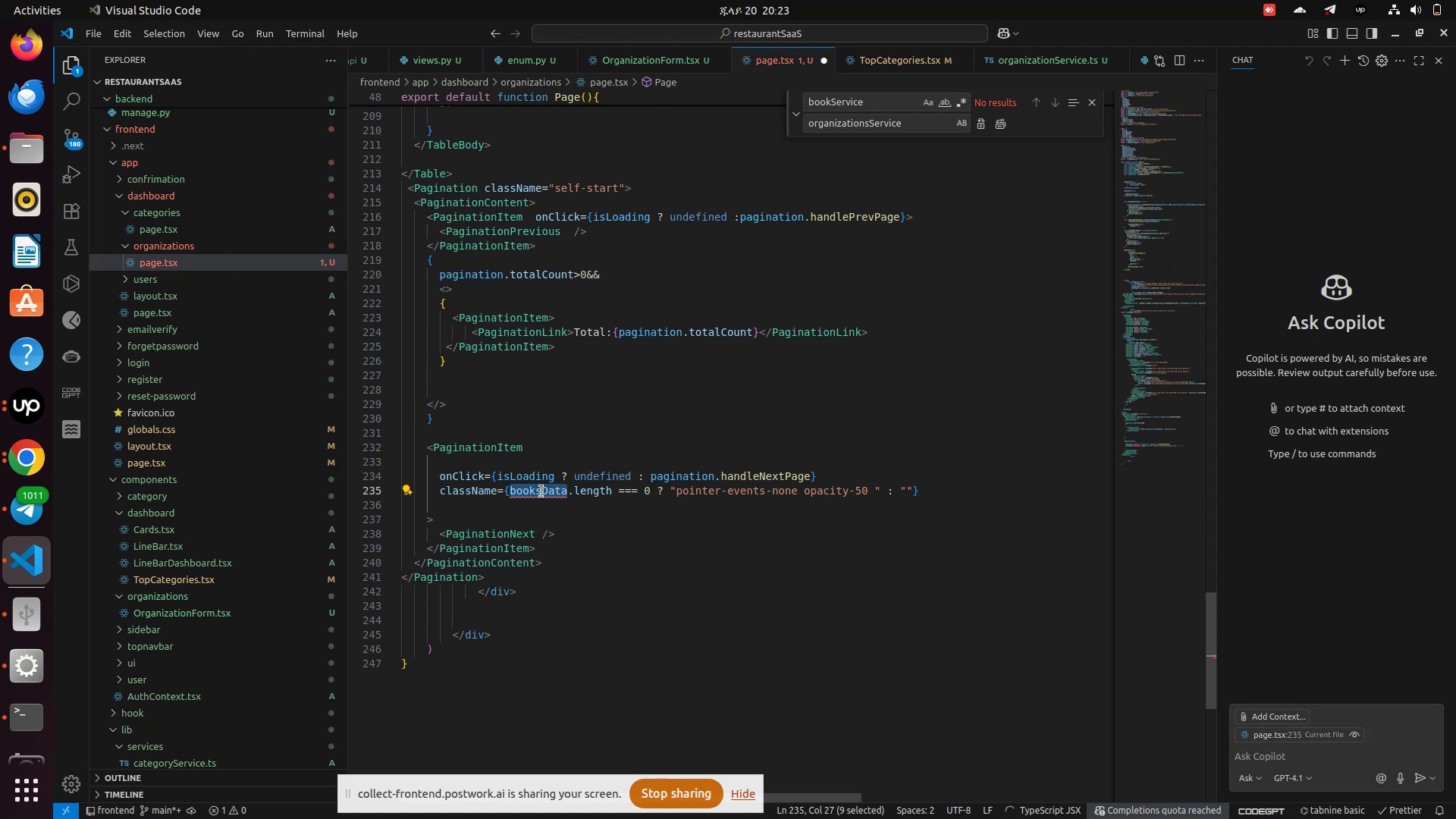 
key(Control+V)
 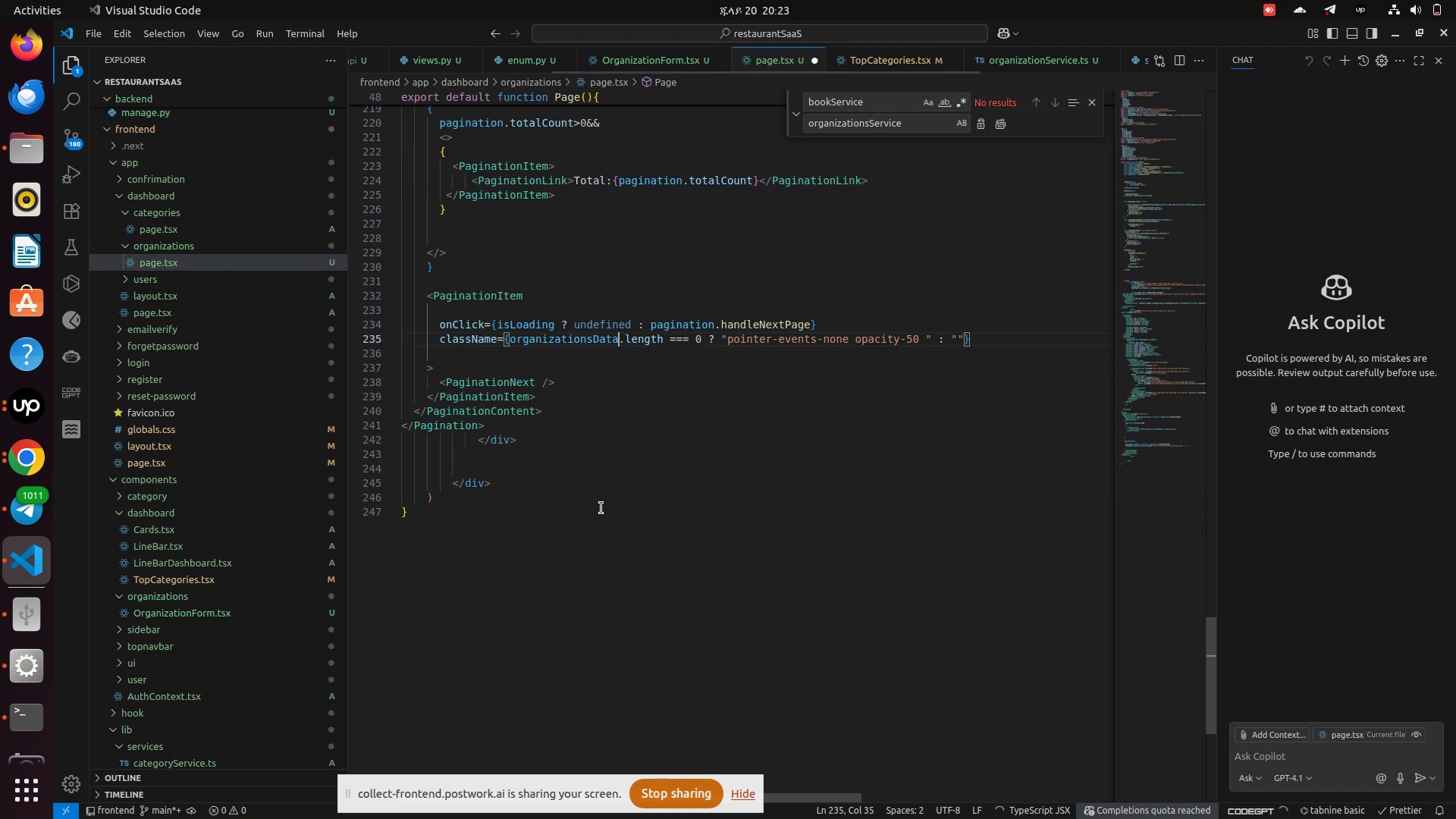 
scroll: coordinate [601, 508], scroll_direction: none, amount: 0.0
 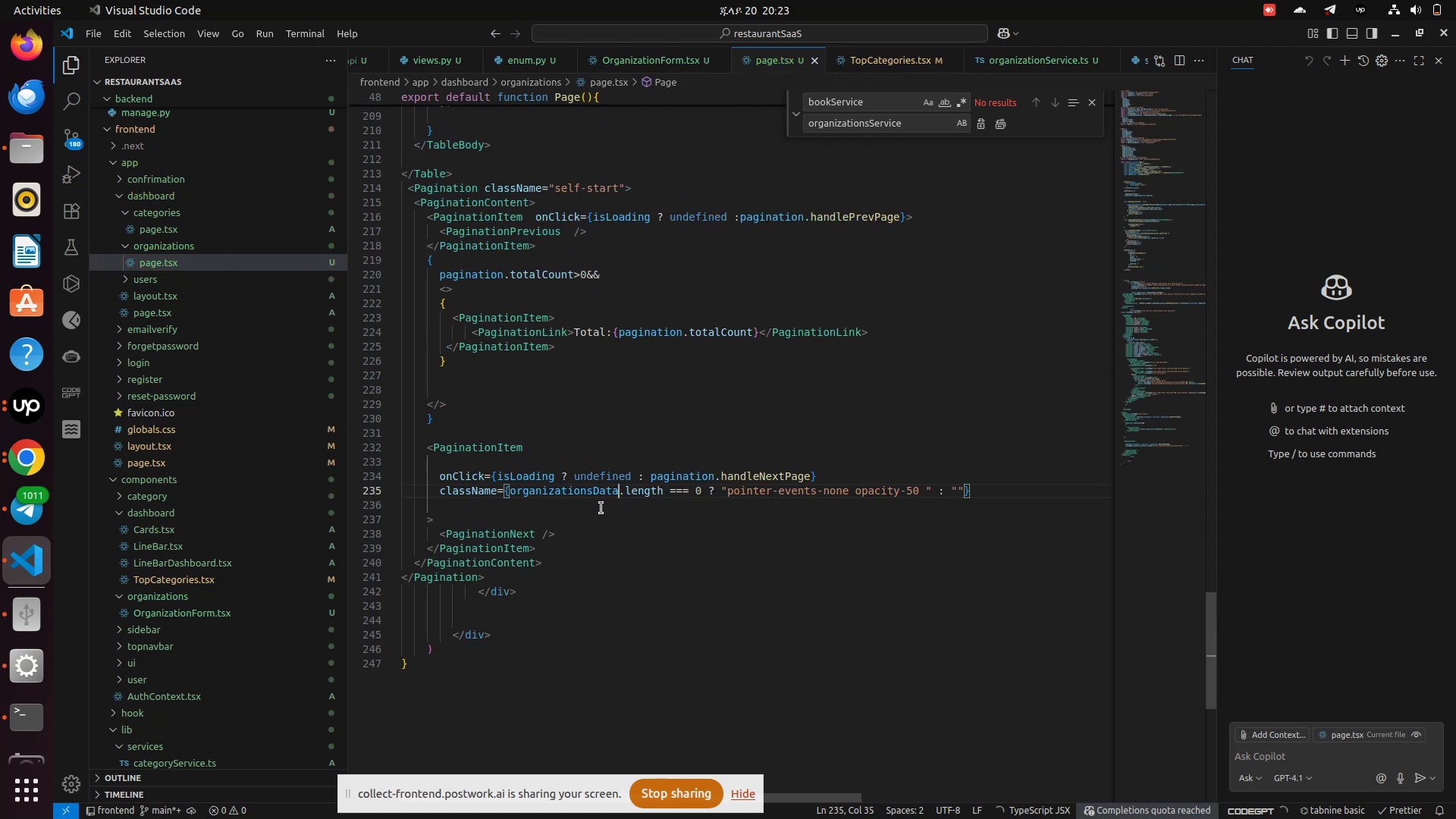 
key(Control+S)
 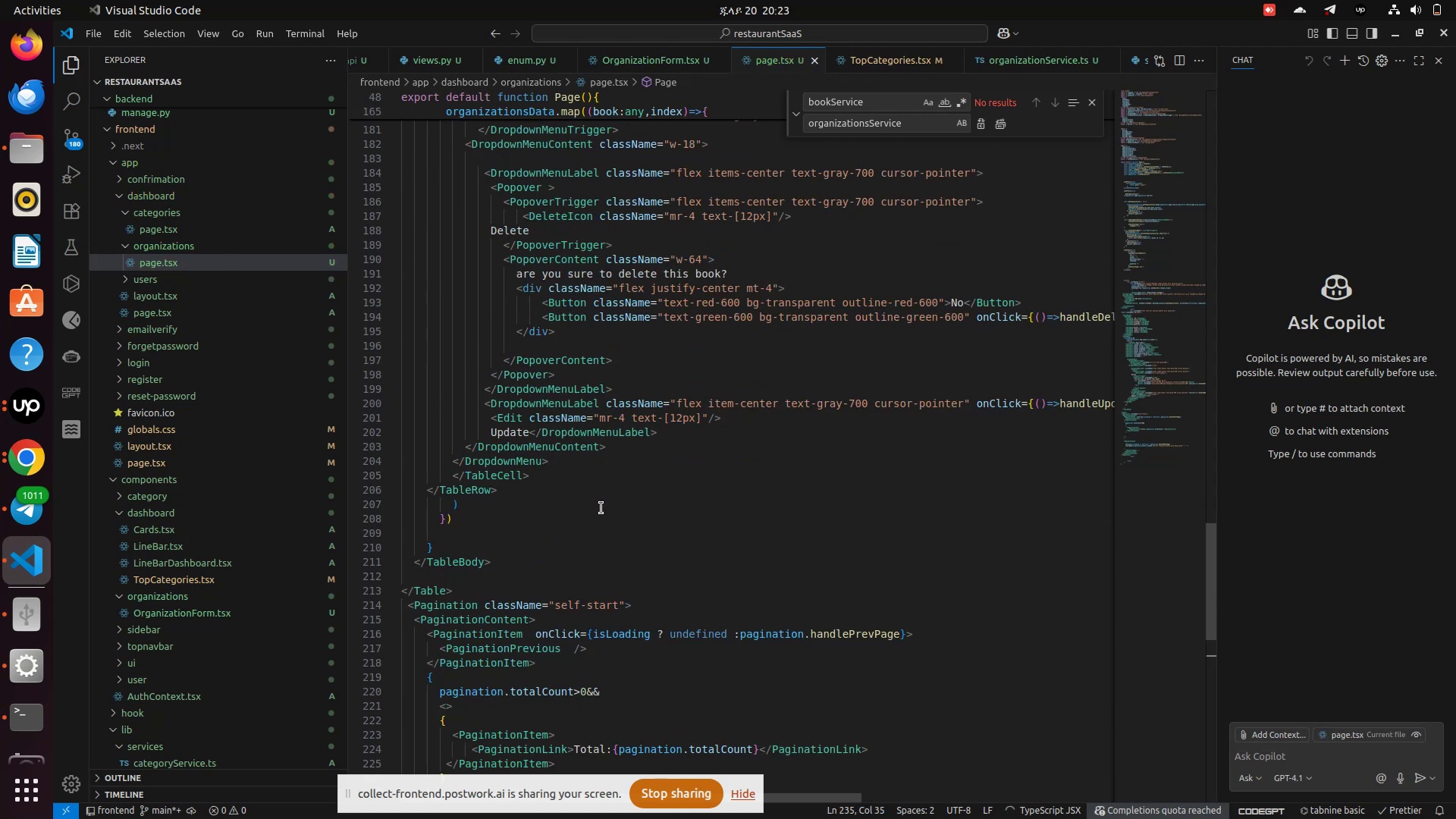 
scroll: coordinate [601, 508], scroll_direction: up, amount: 93.0
 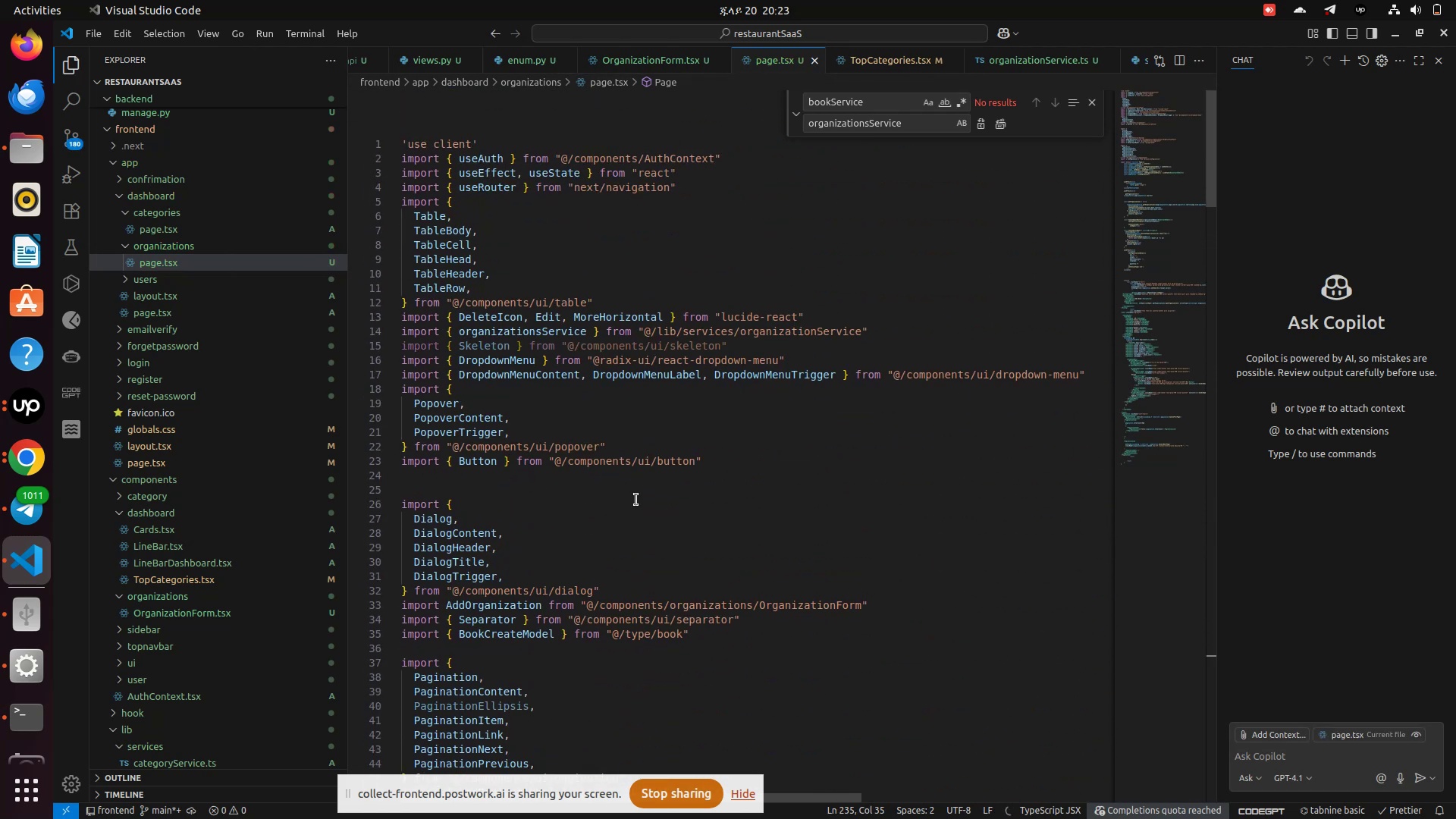 
key(Control+S)
 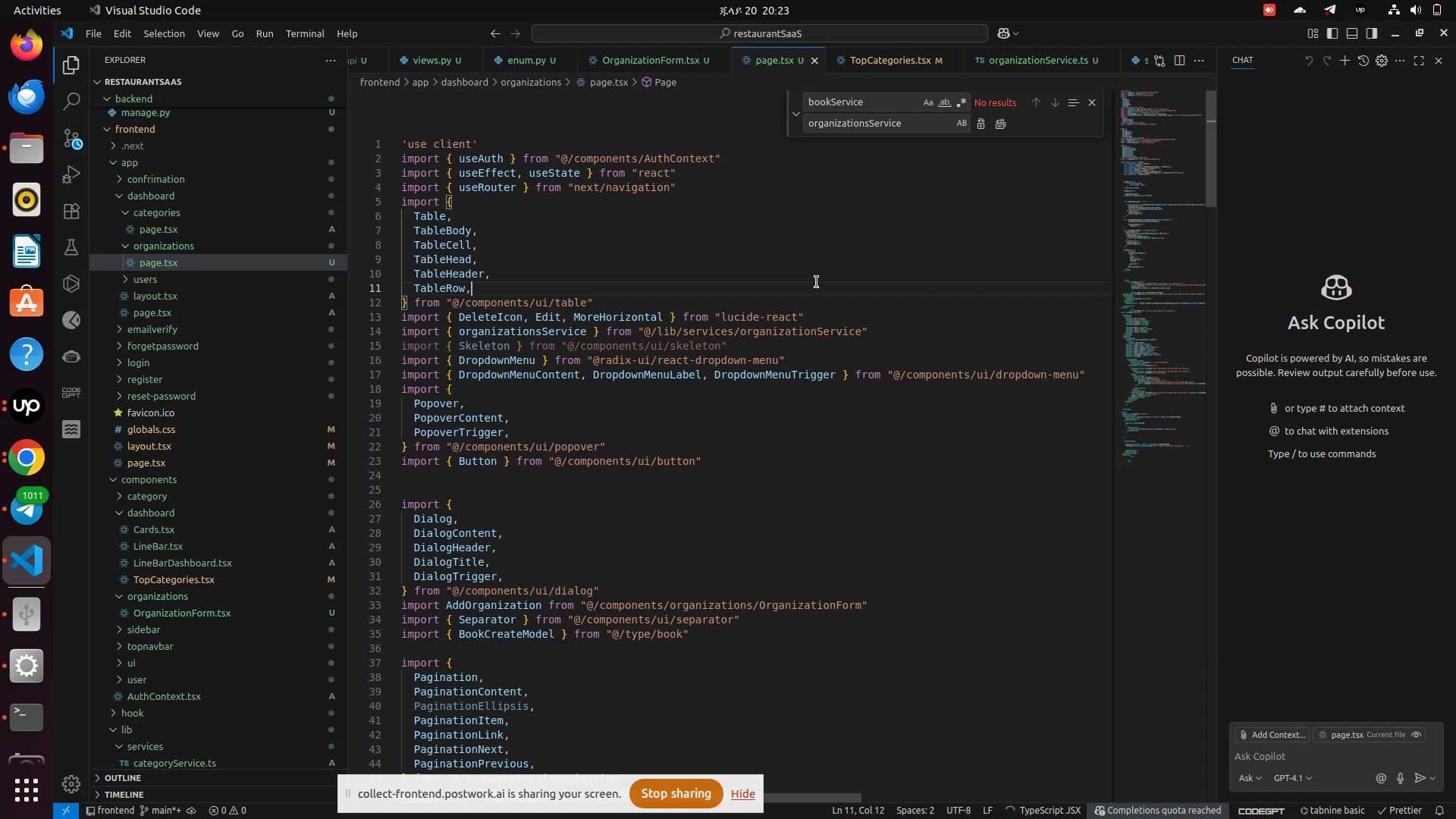 
left_click([817, 282])
 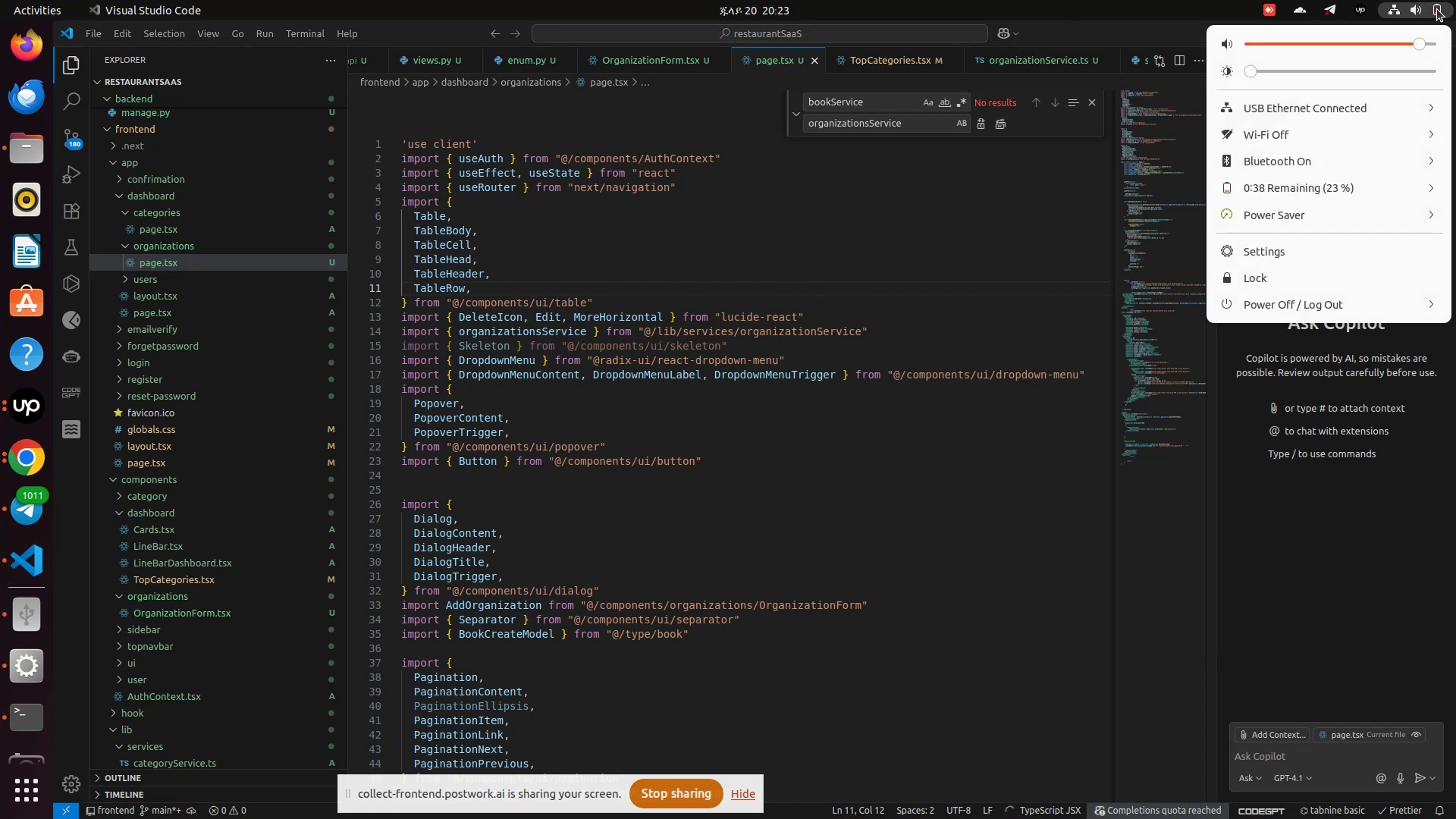 
left_click([1437, 9])
 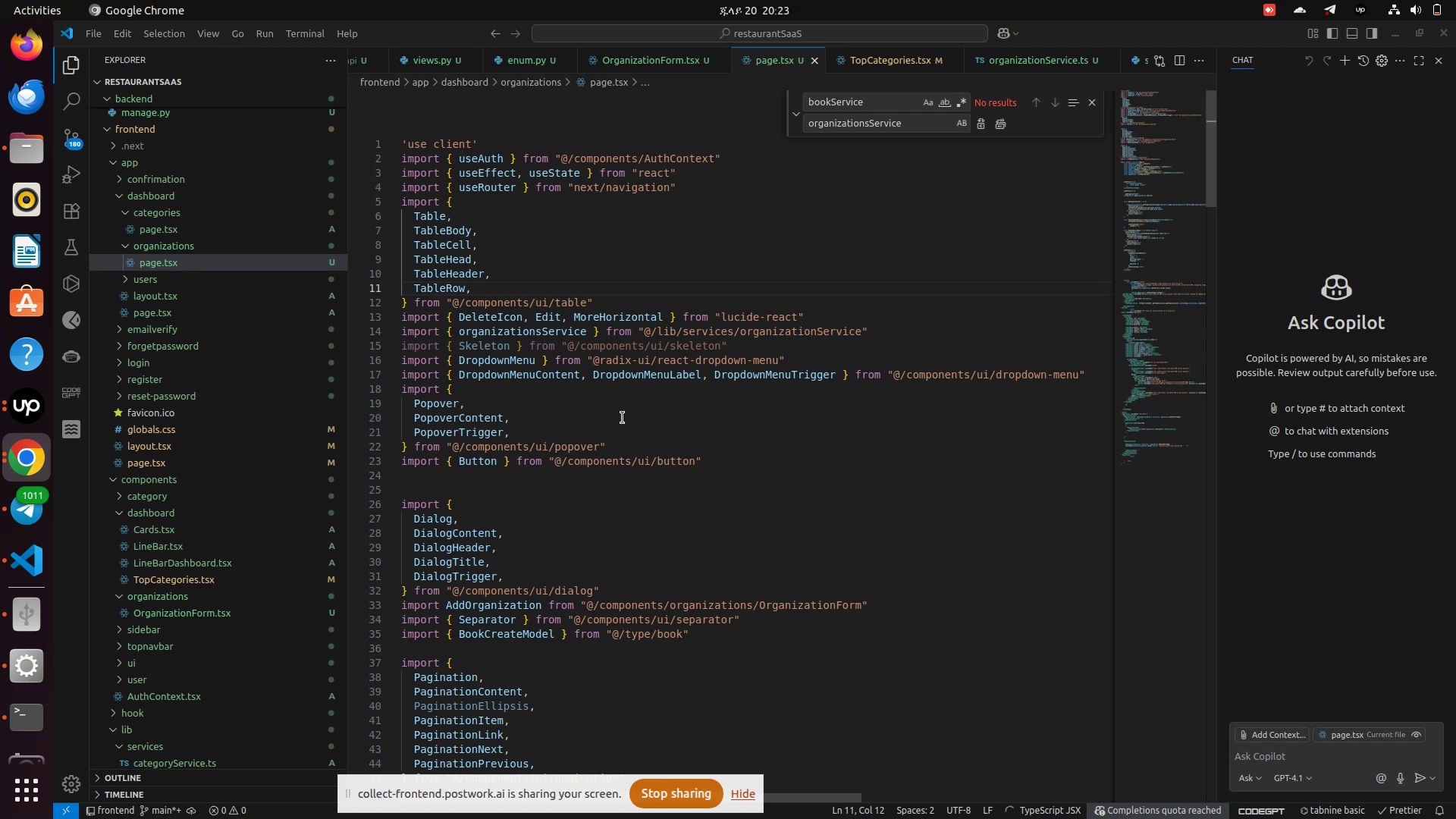 
wait(21.59)
 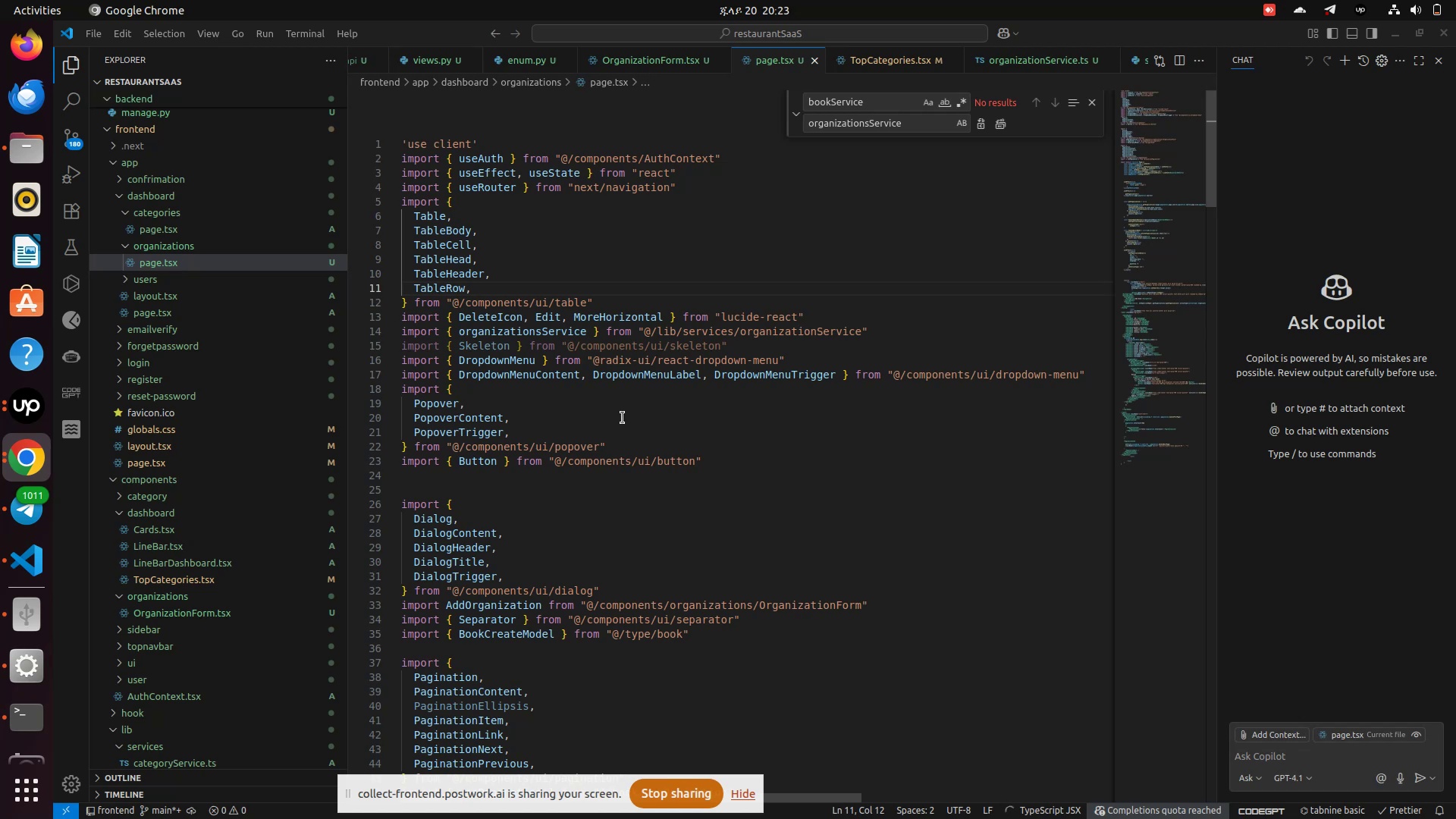 
scroll: coordinate [652, 424], scroll_direction: down, amount: 19.0
 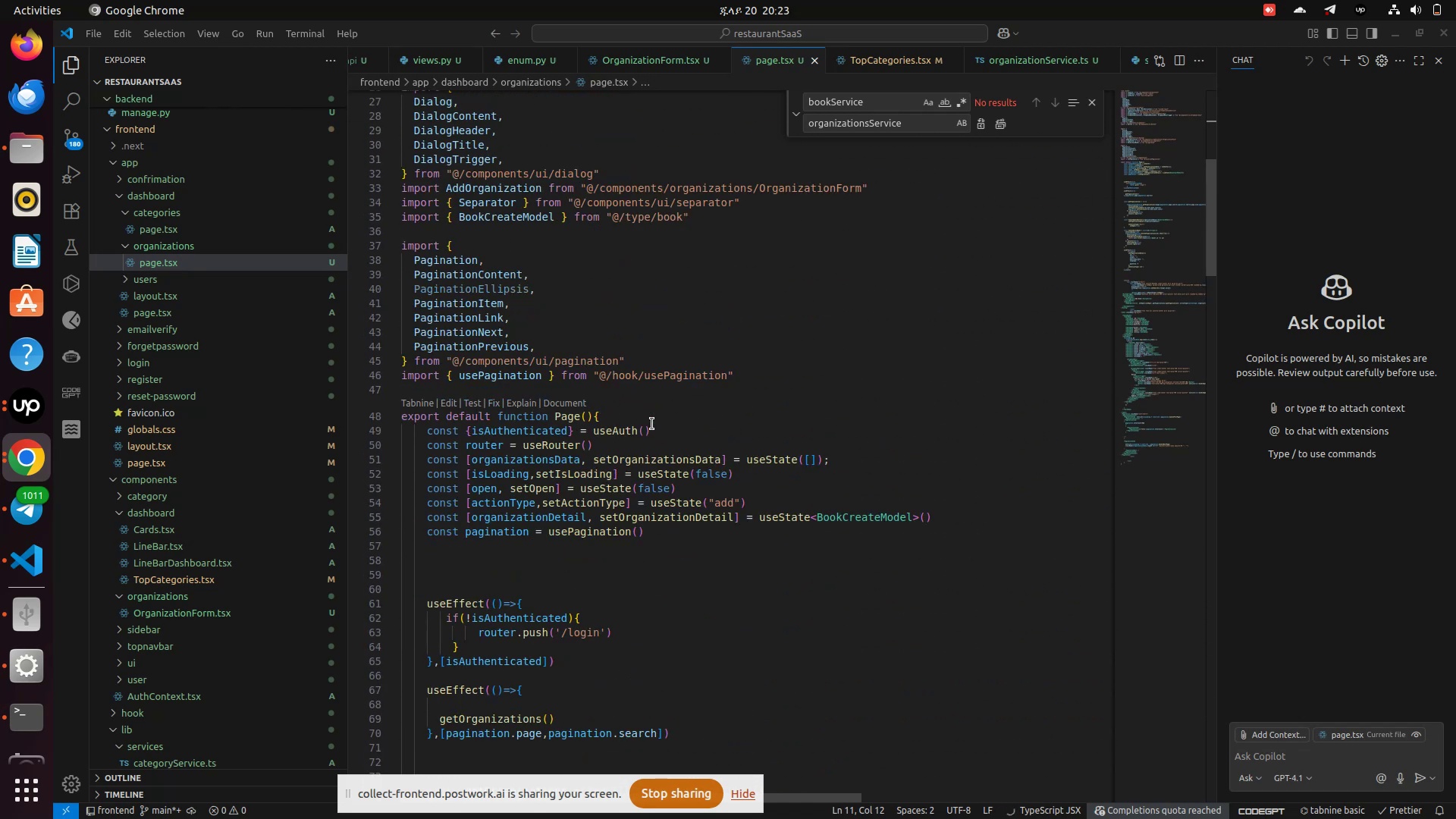 
scroll: coordinate [652, 424], scroll_direction: up, amount: 19.0
 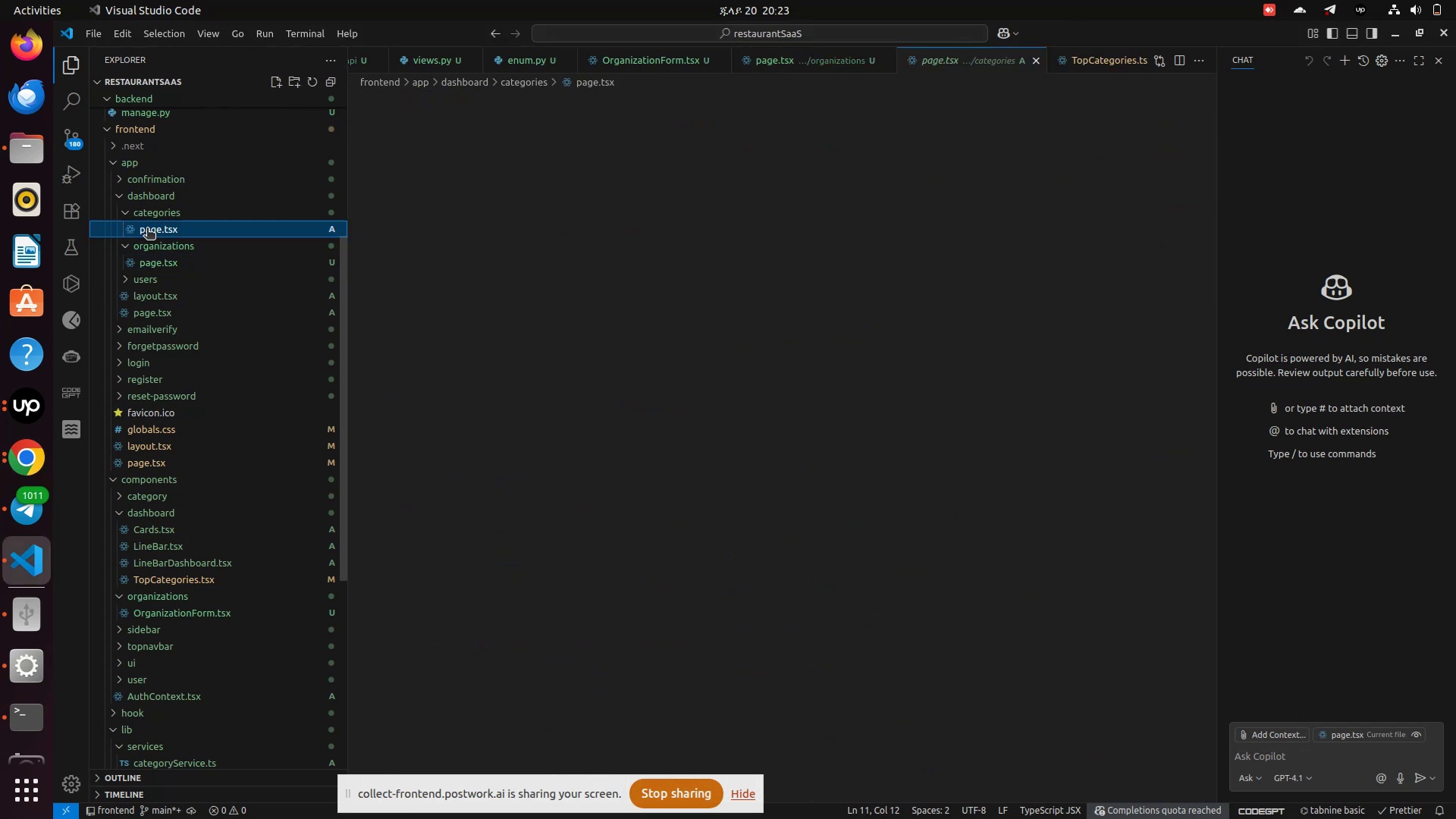 
left_click([147, 229])
 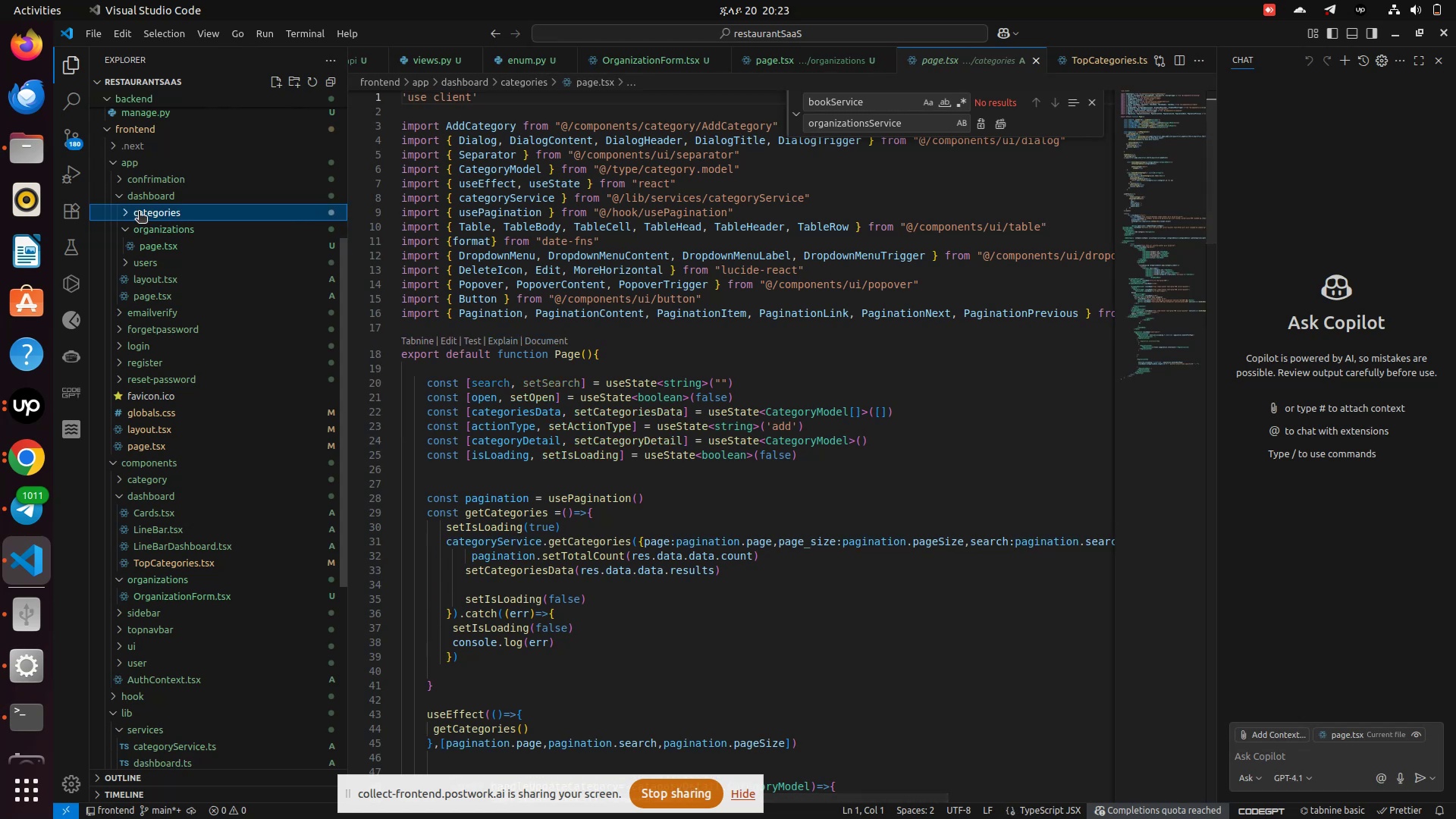 
left_click([139, 212])
 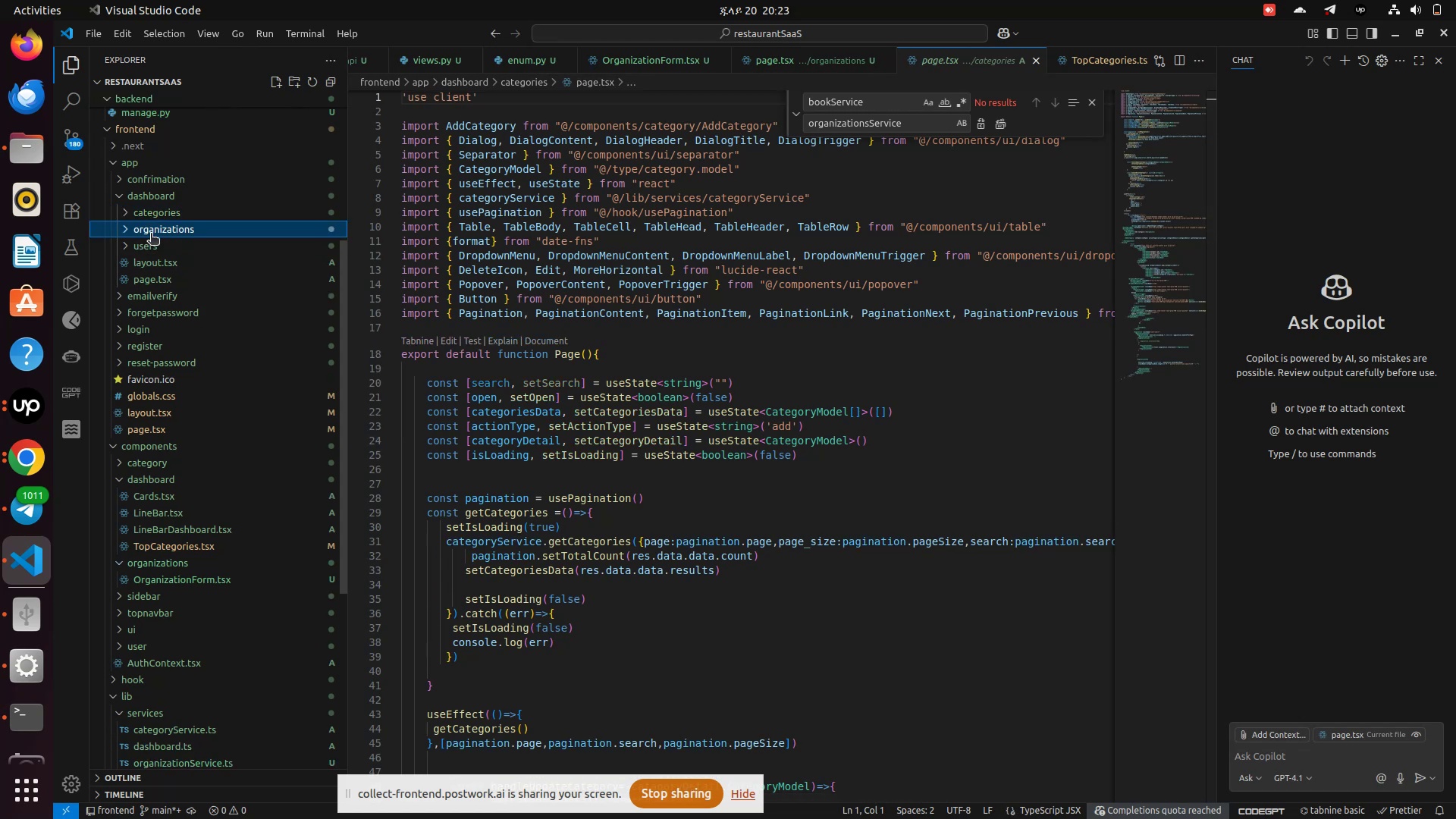 
left_click([151, 234])
 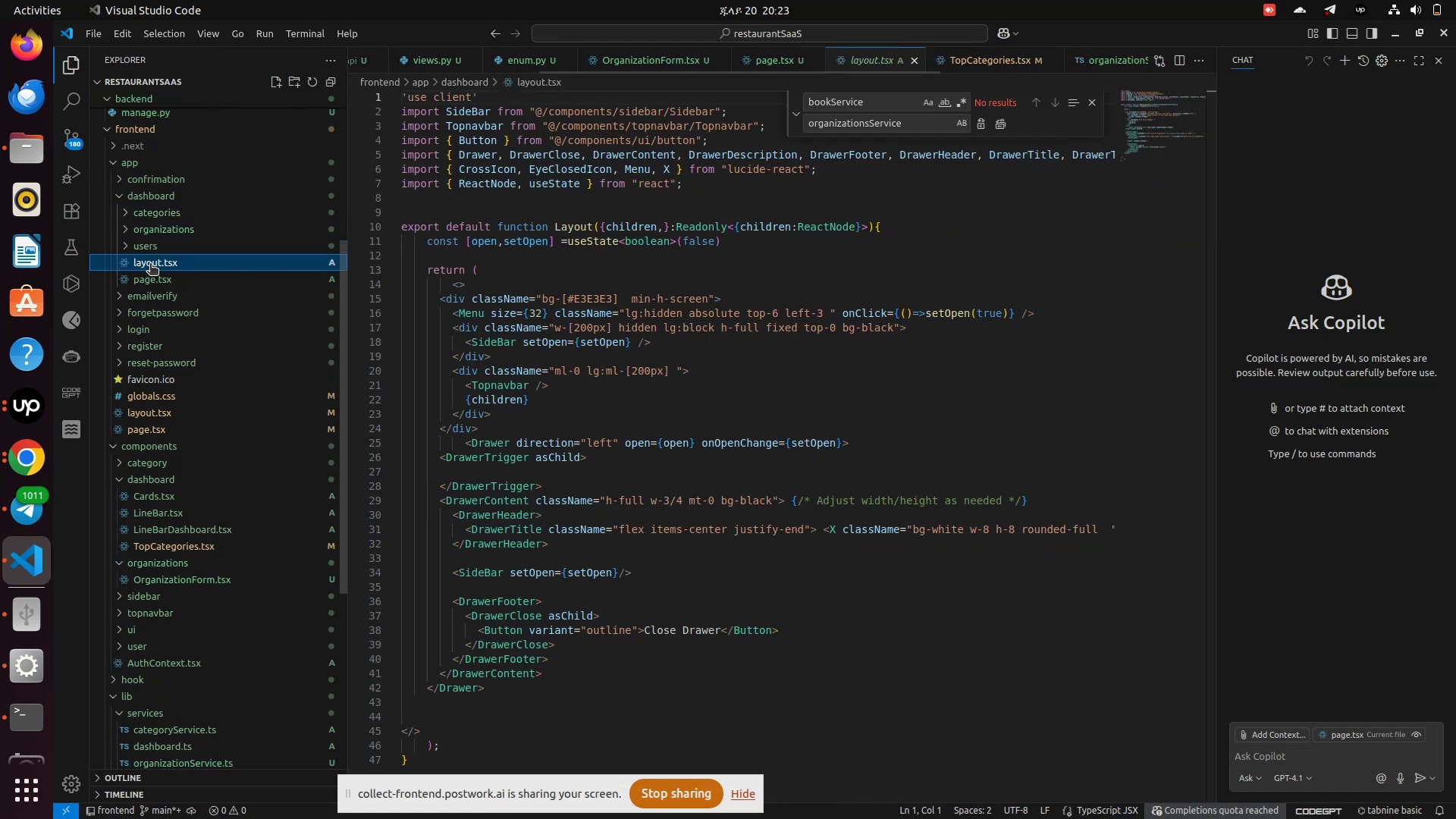 
left_click([150, 265])
 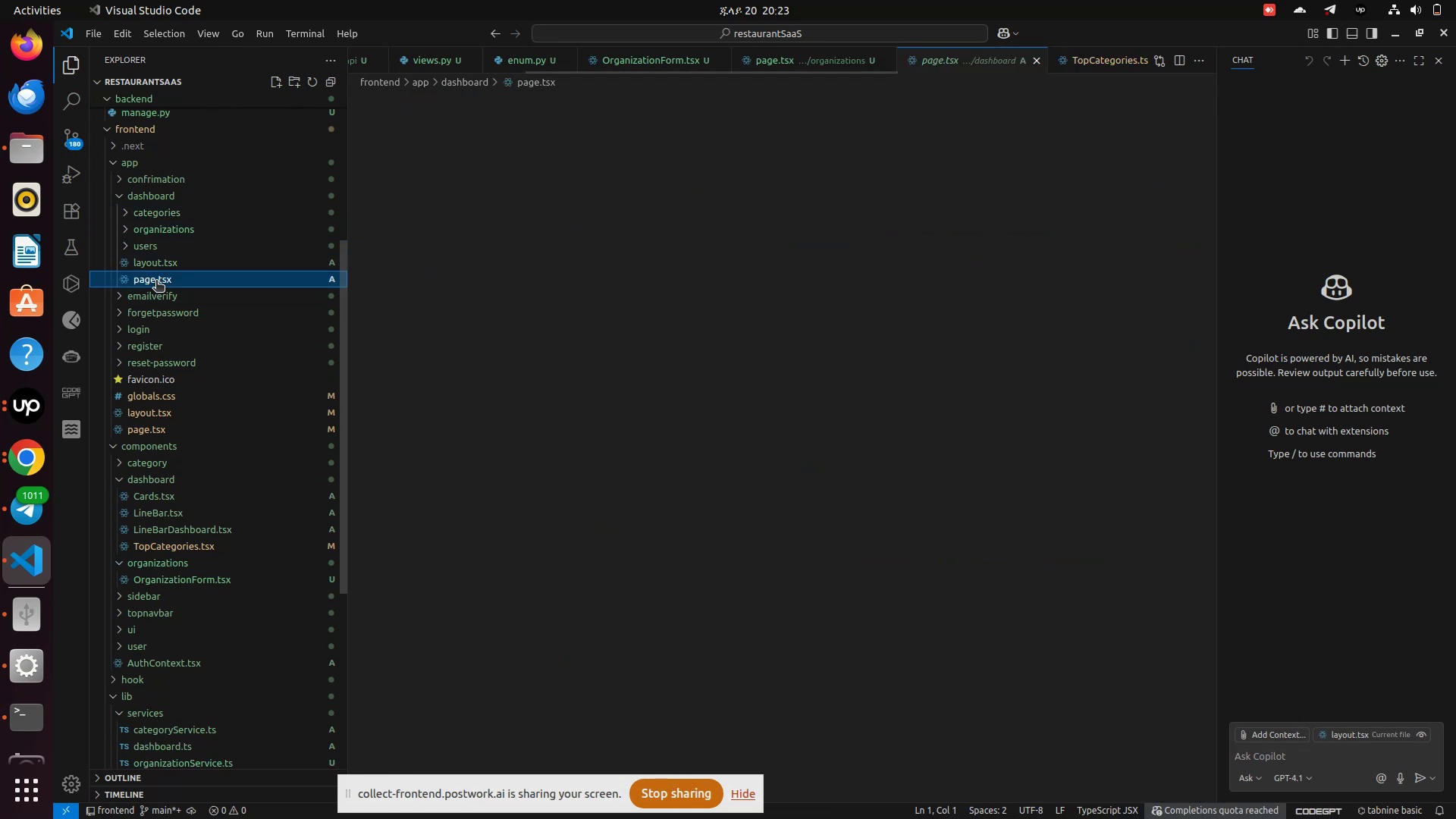 
left_click([156, 281])
 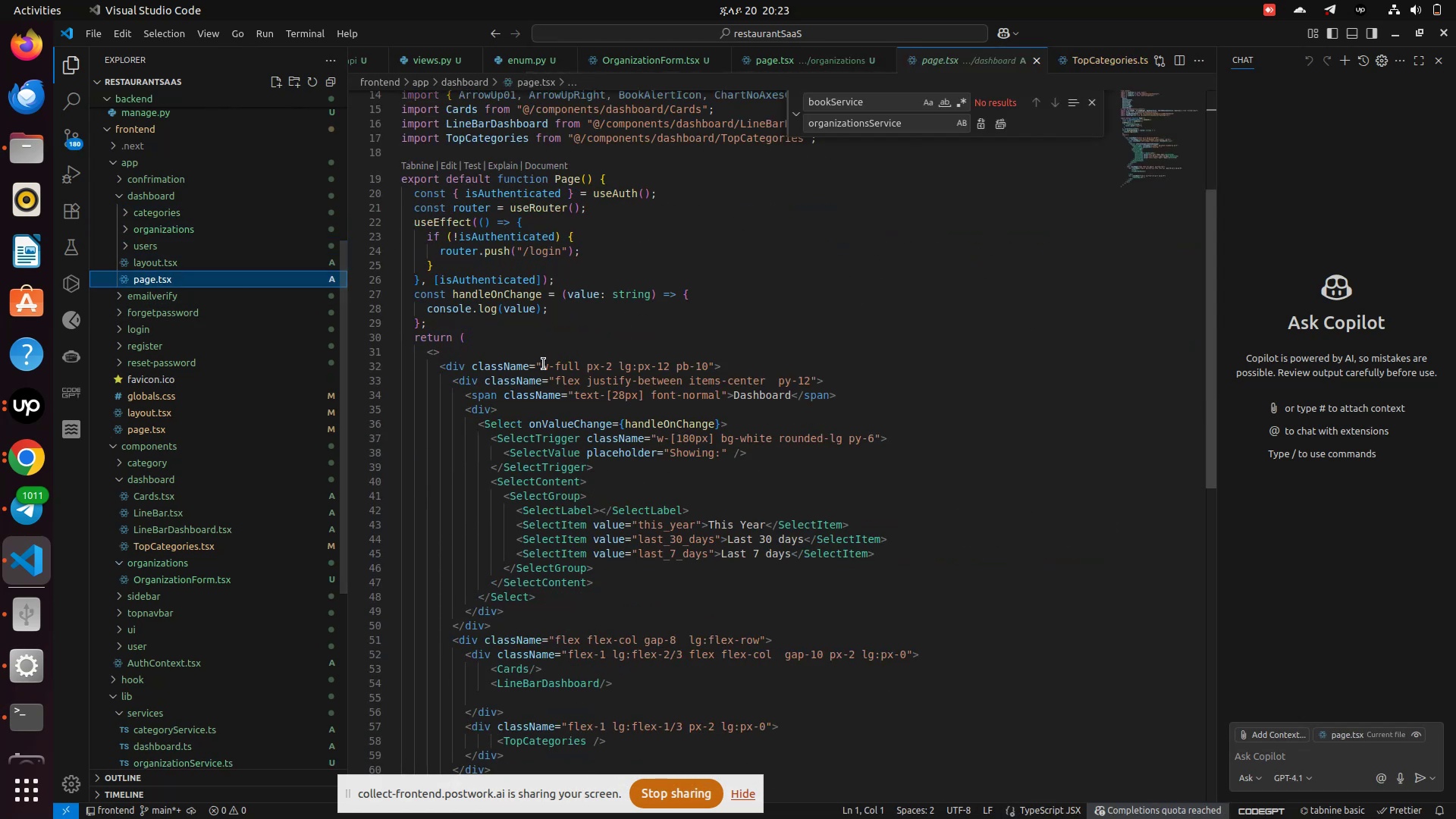 
scroll: coordinate [544, 364], scroll_direction: down, amount: 26.0
 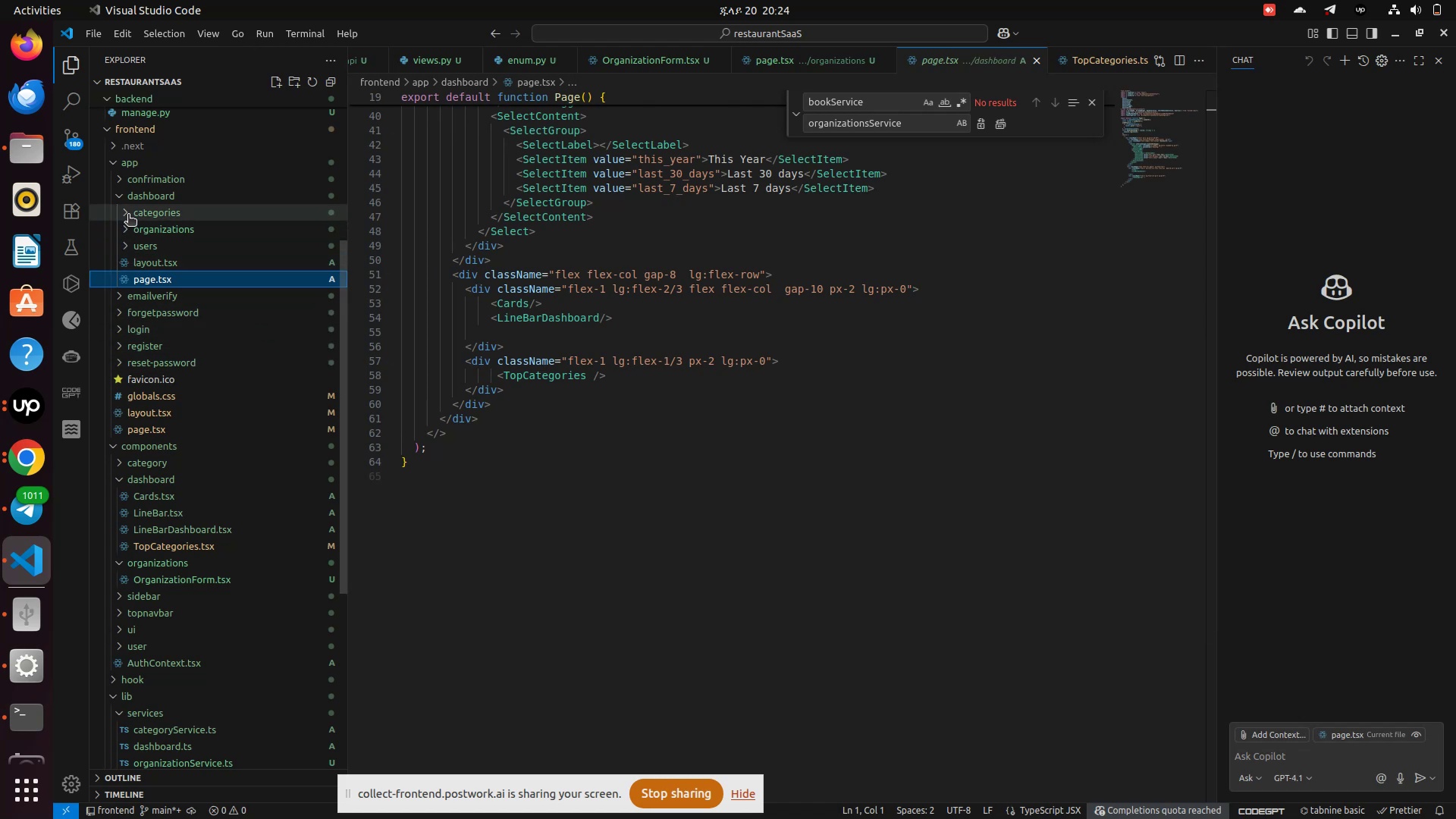 
left_click([121, 199])
 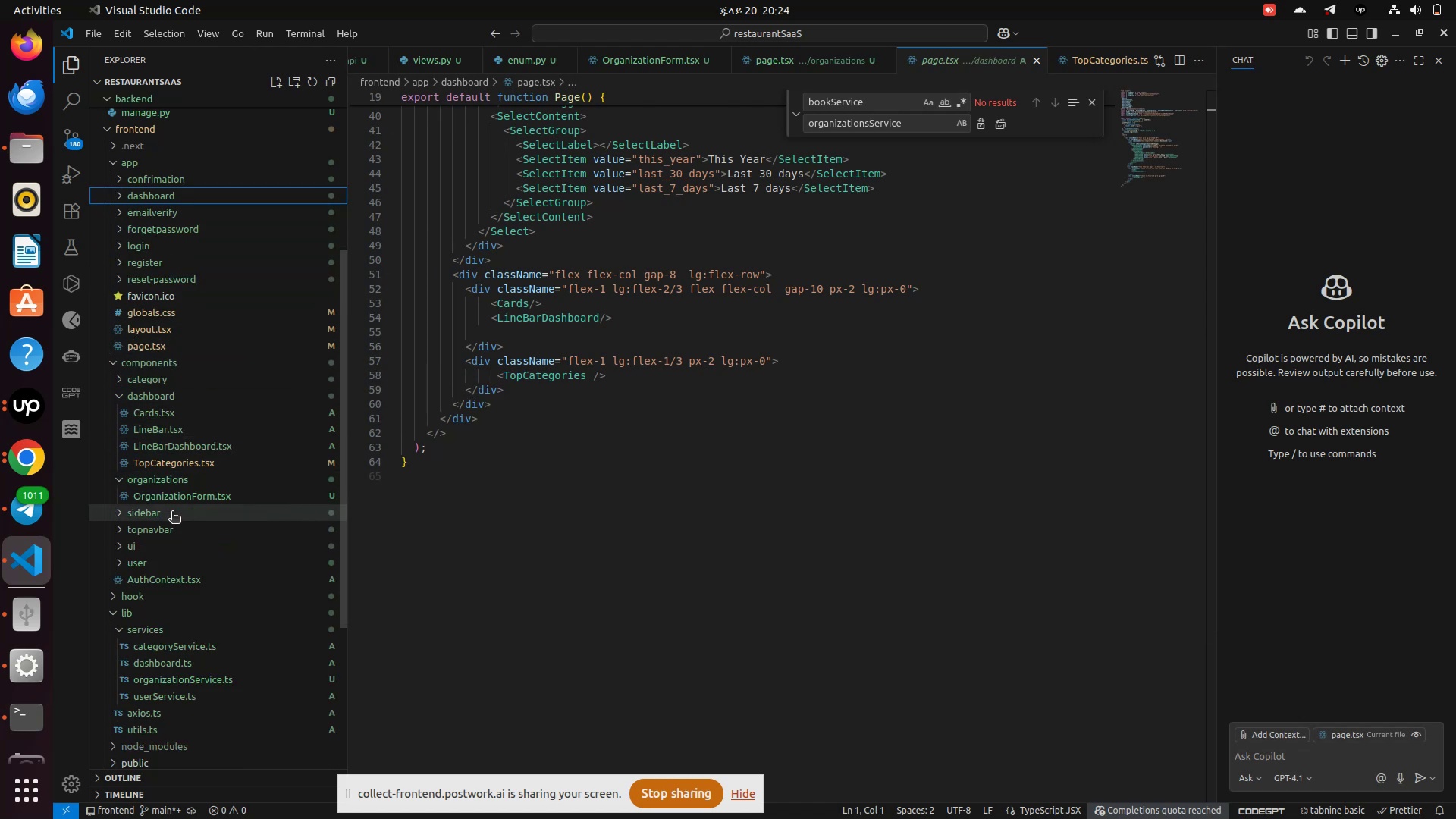 
scroll: coordinate [175, 545], scroll_direction: down, amount: 3.0
 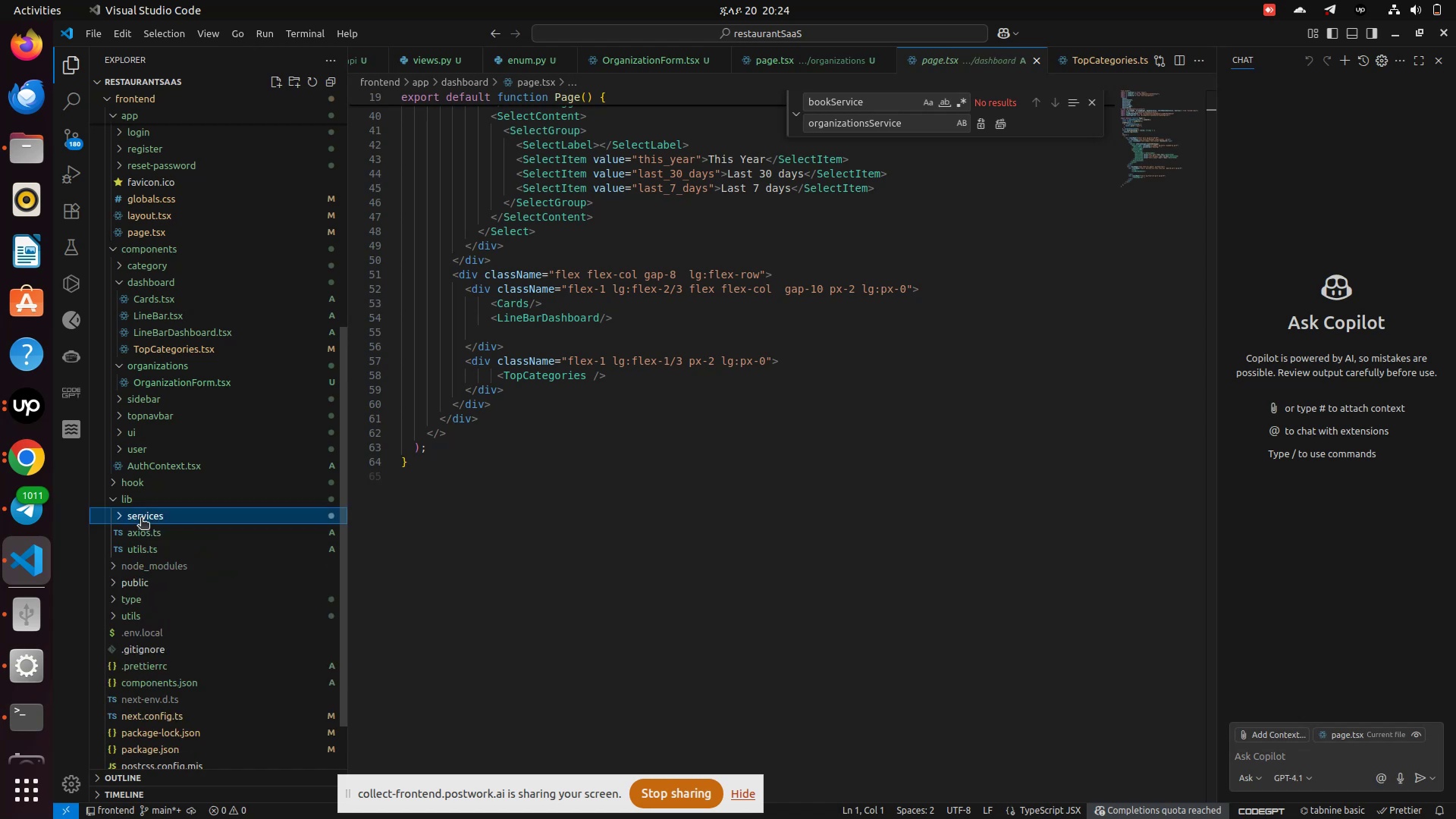 
left_click([141, 519])
 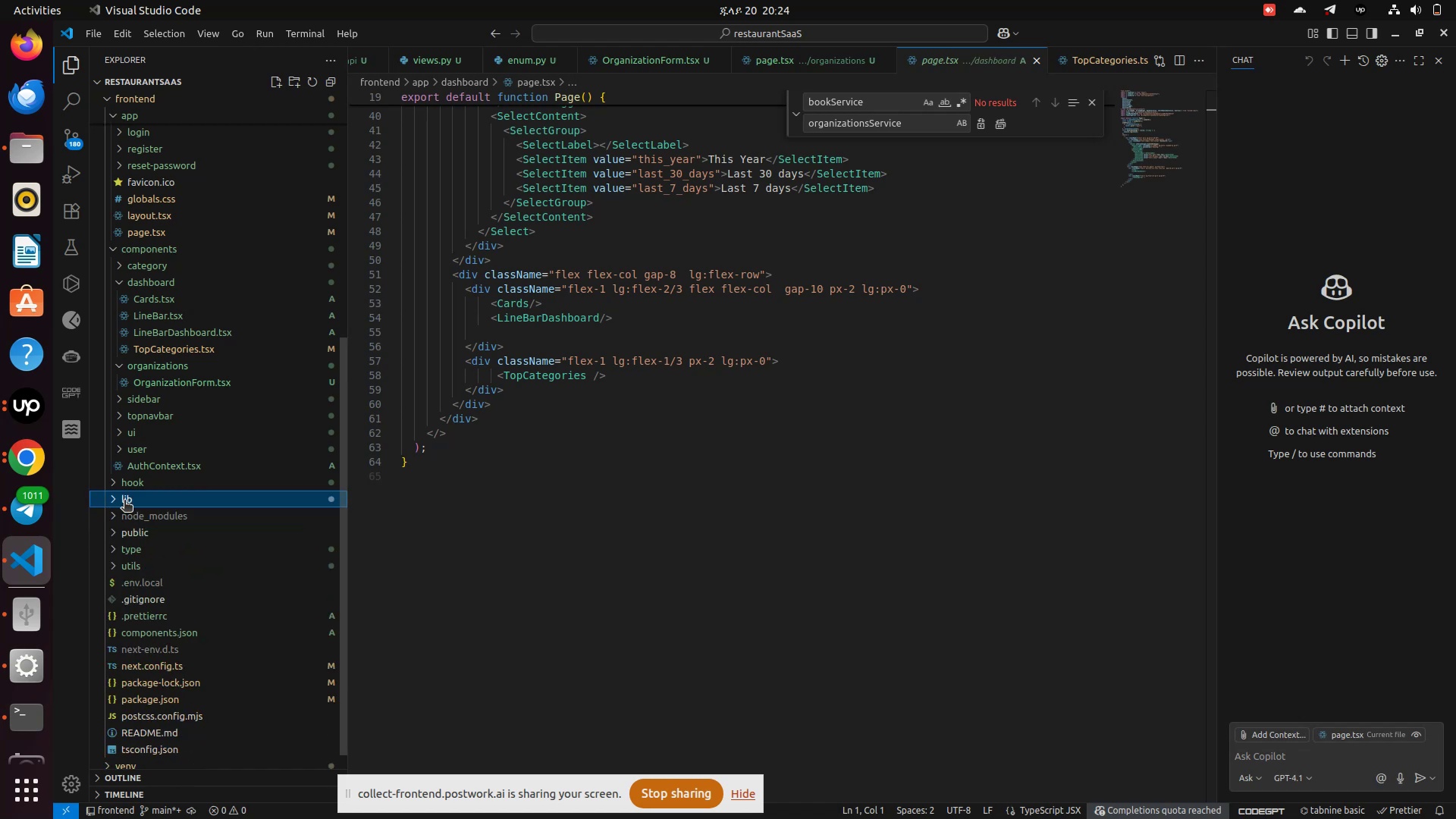 
left_click([124, 501])
 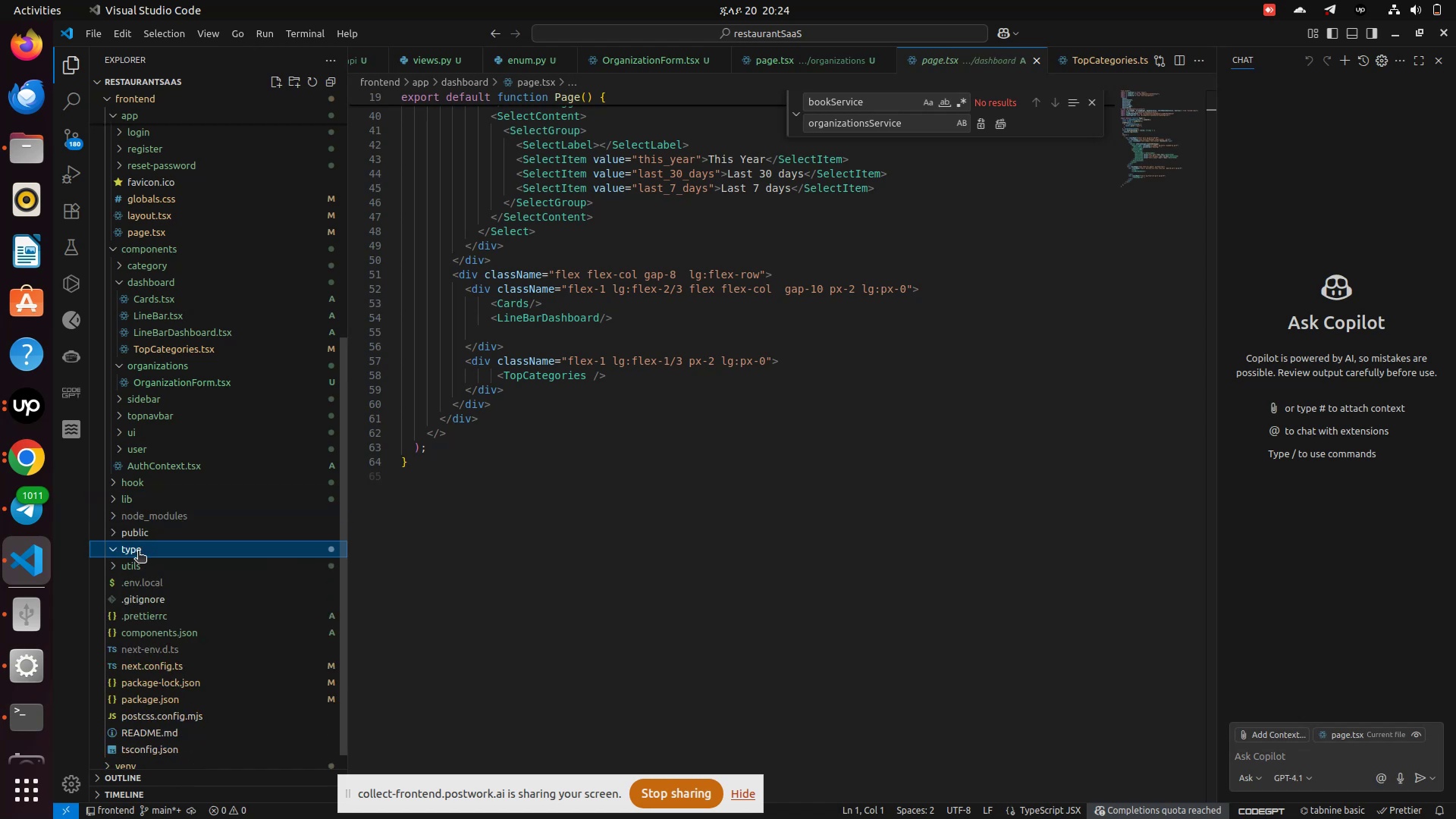 
left_click([138, 552])
 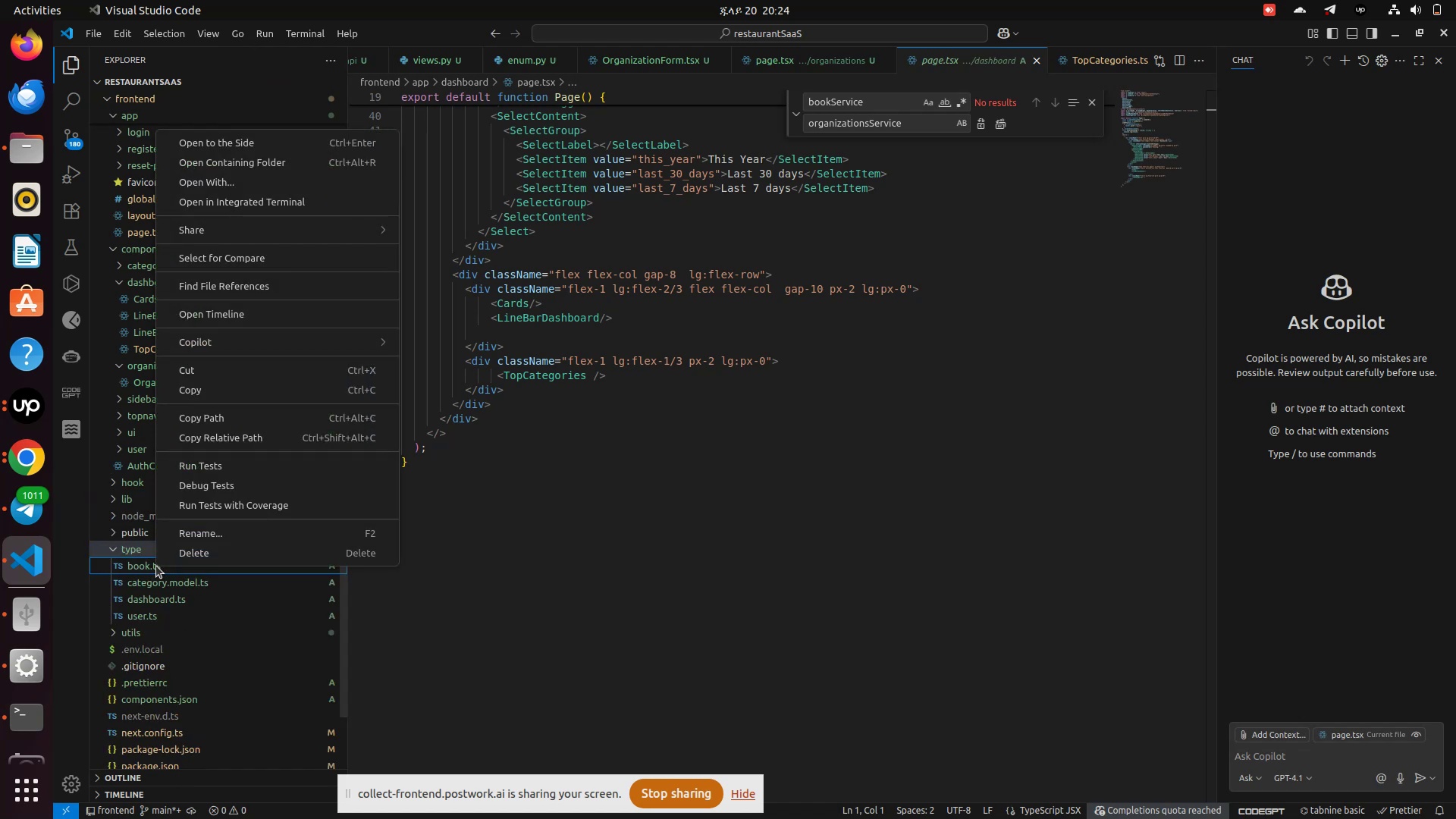 
right_click([156, 566])
 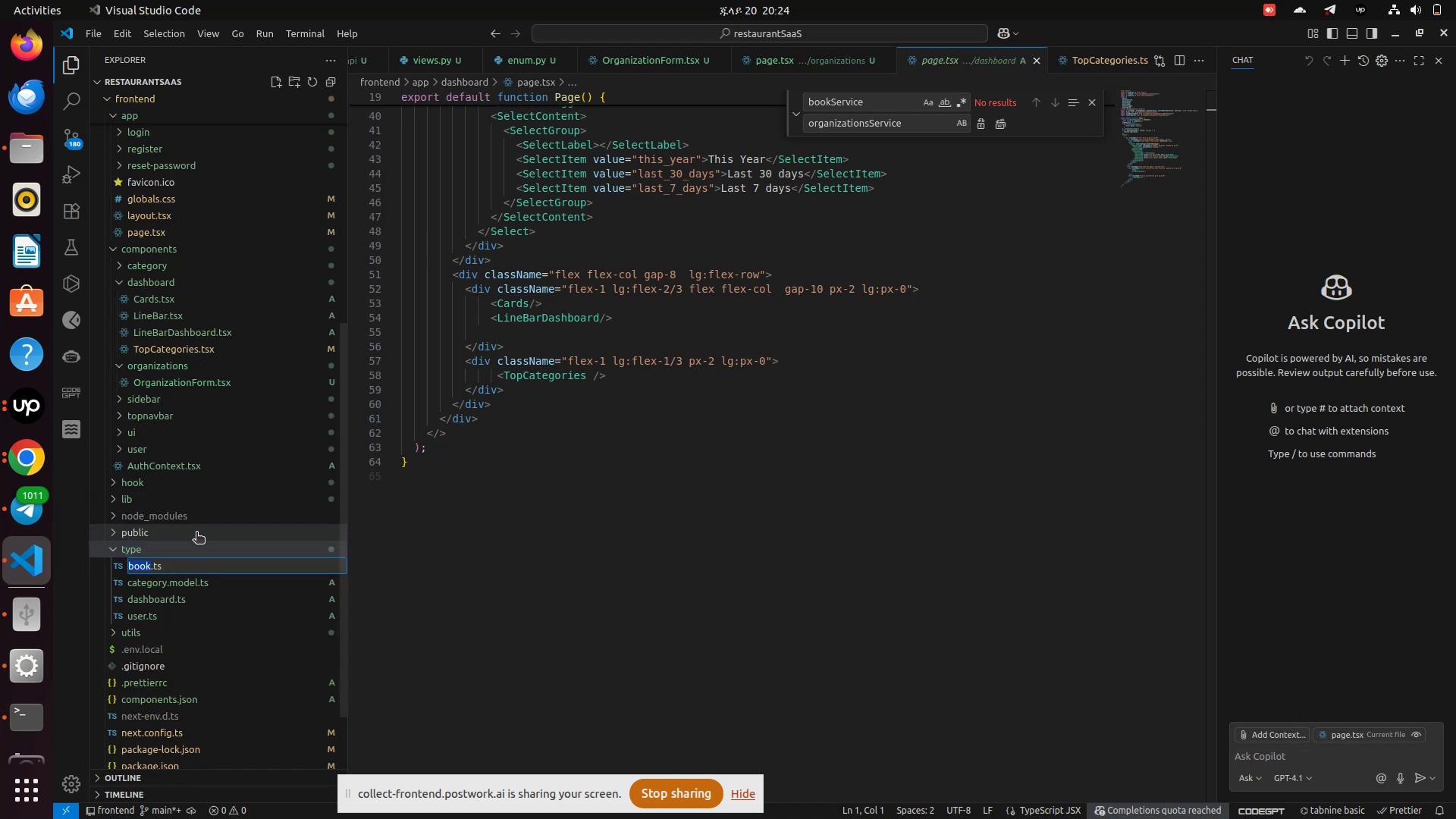 
left_click([196, 533])
 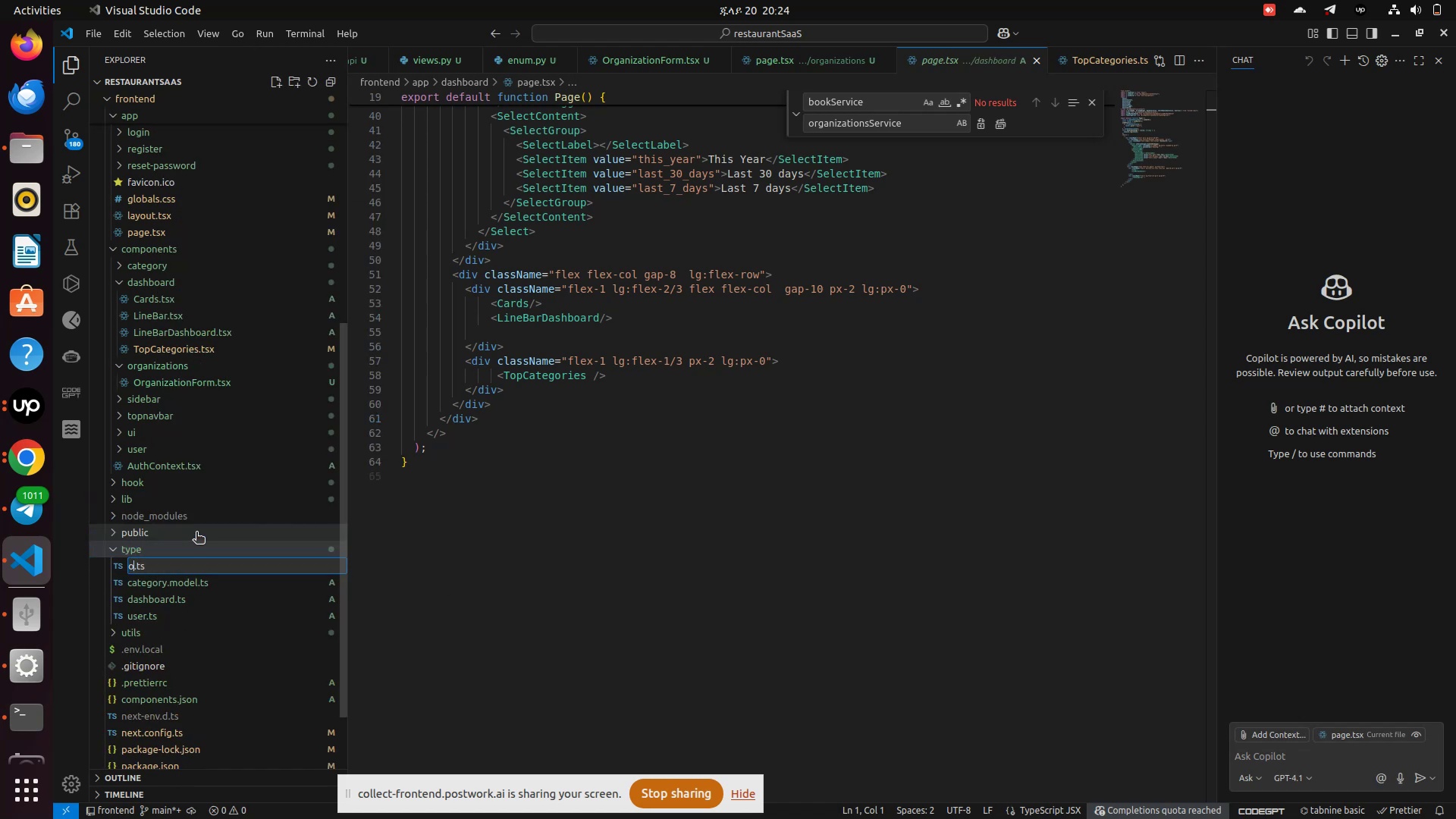 
type(organization)
 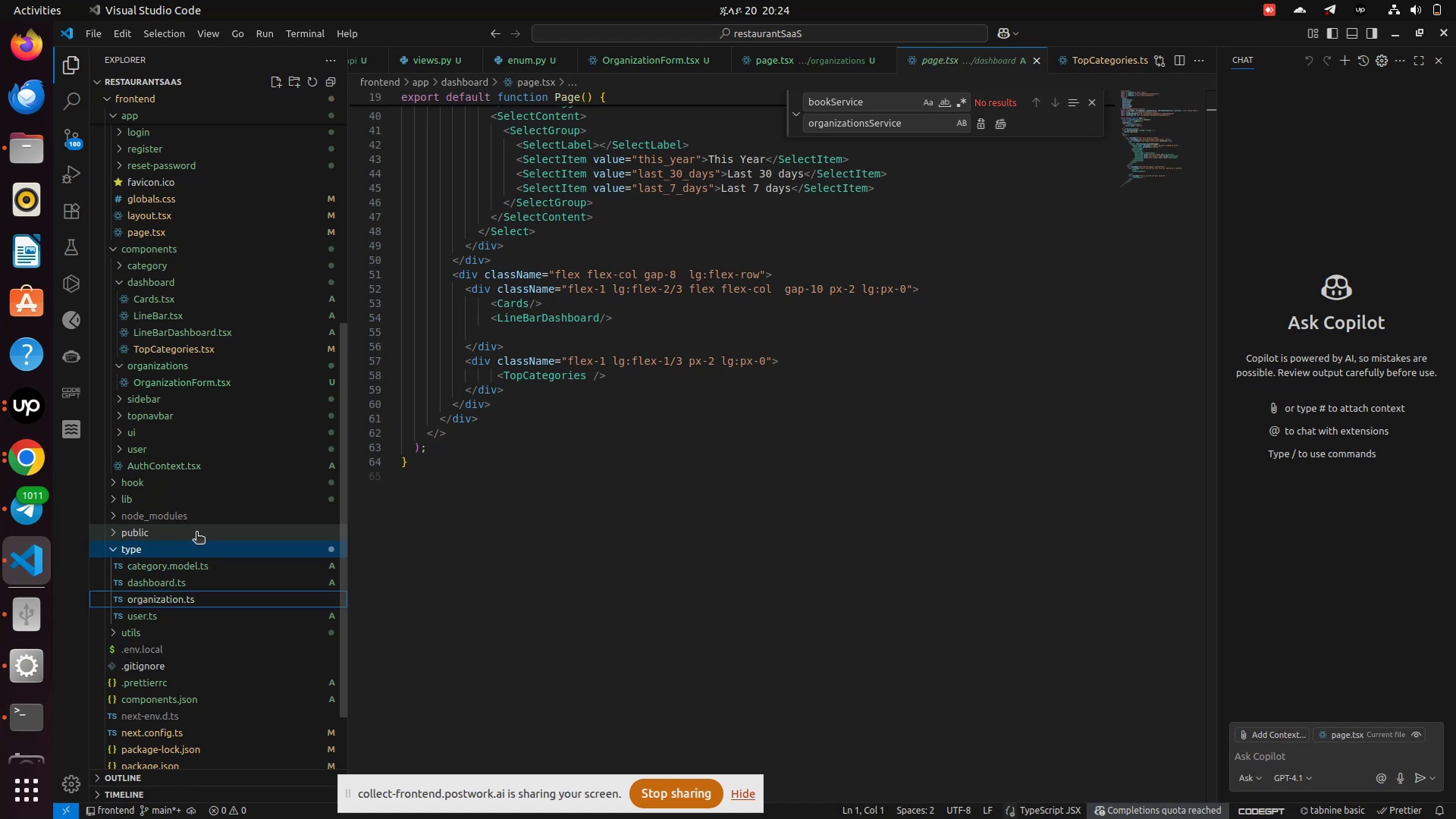 
key(Enter)
 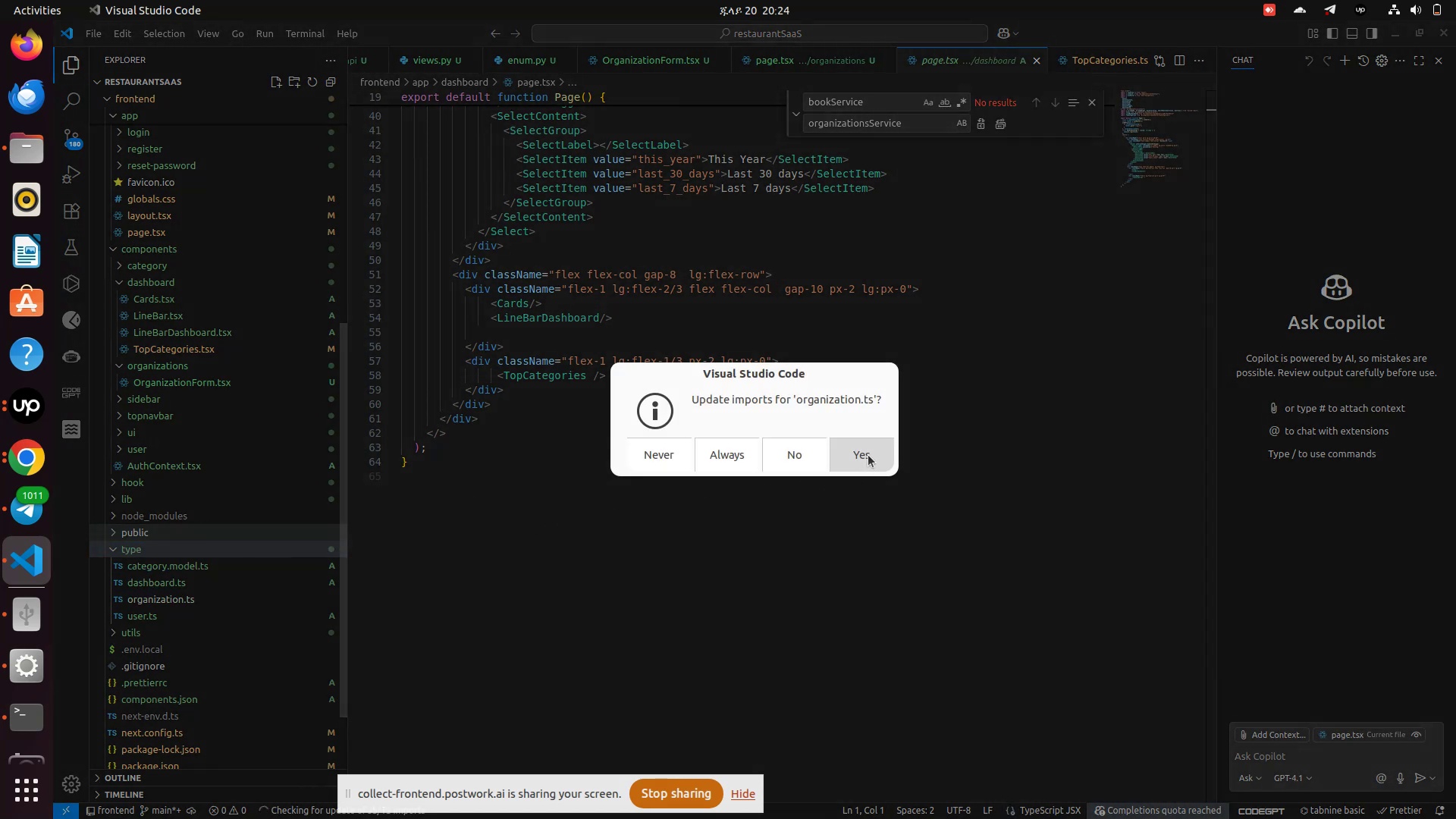 
left_click([868, 455])
 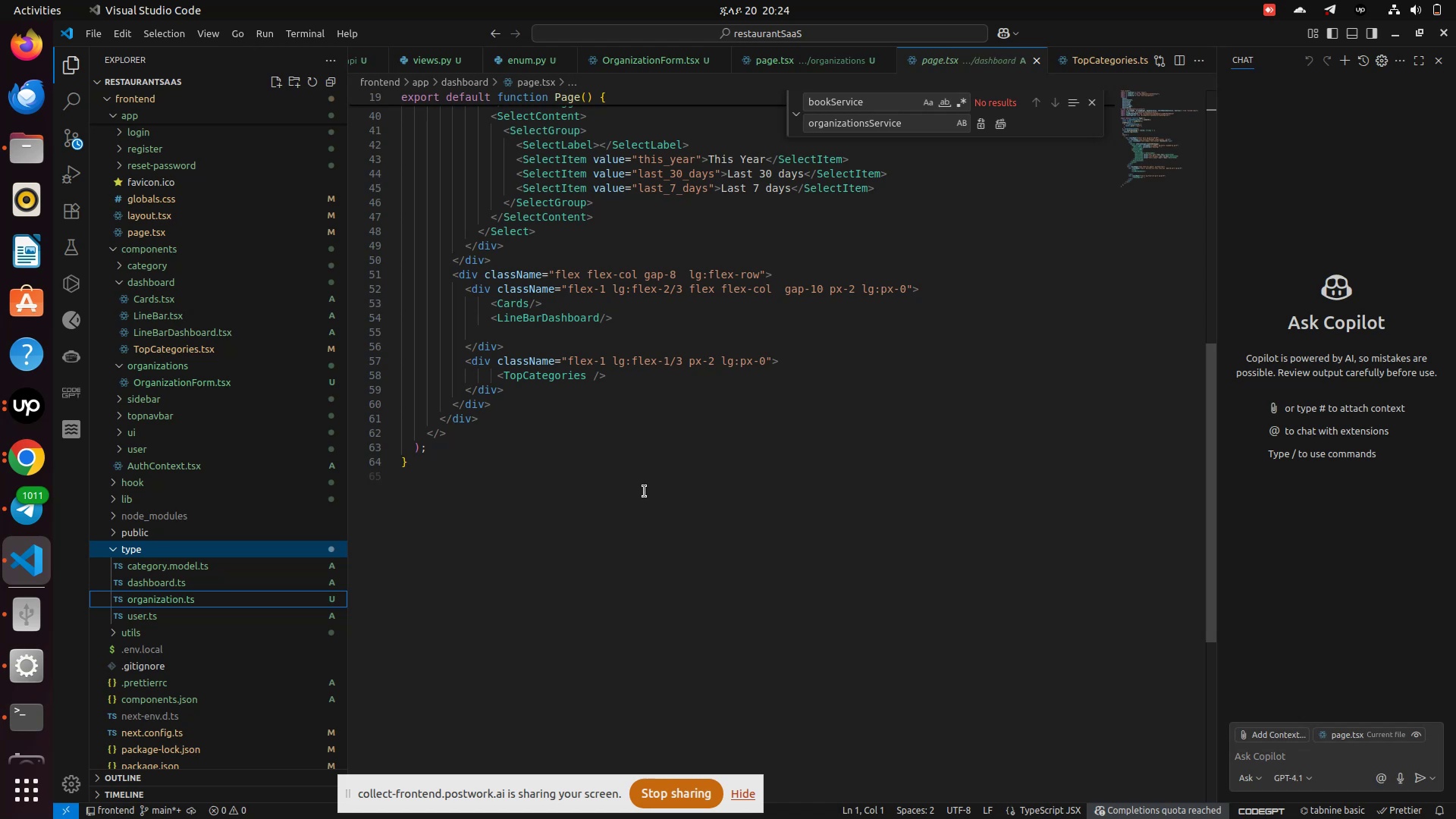 
scroll: coordinate [645, 491], scroll_direction: up, amount: 27.0
 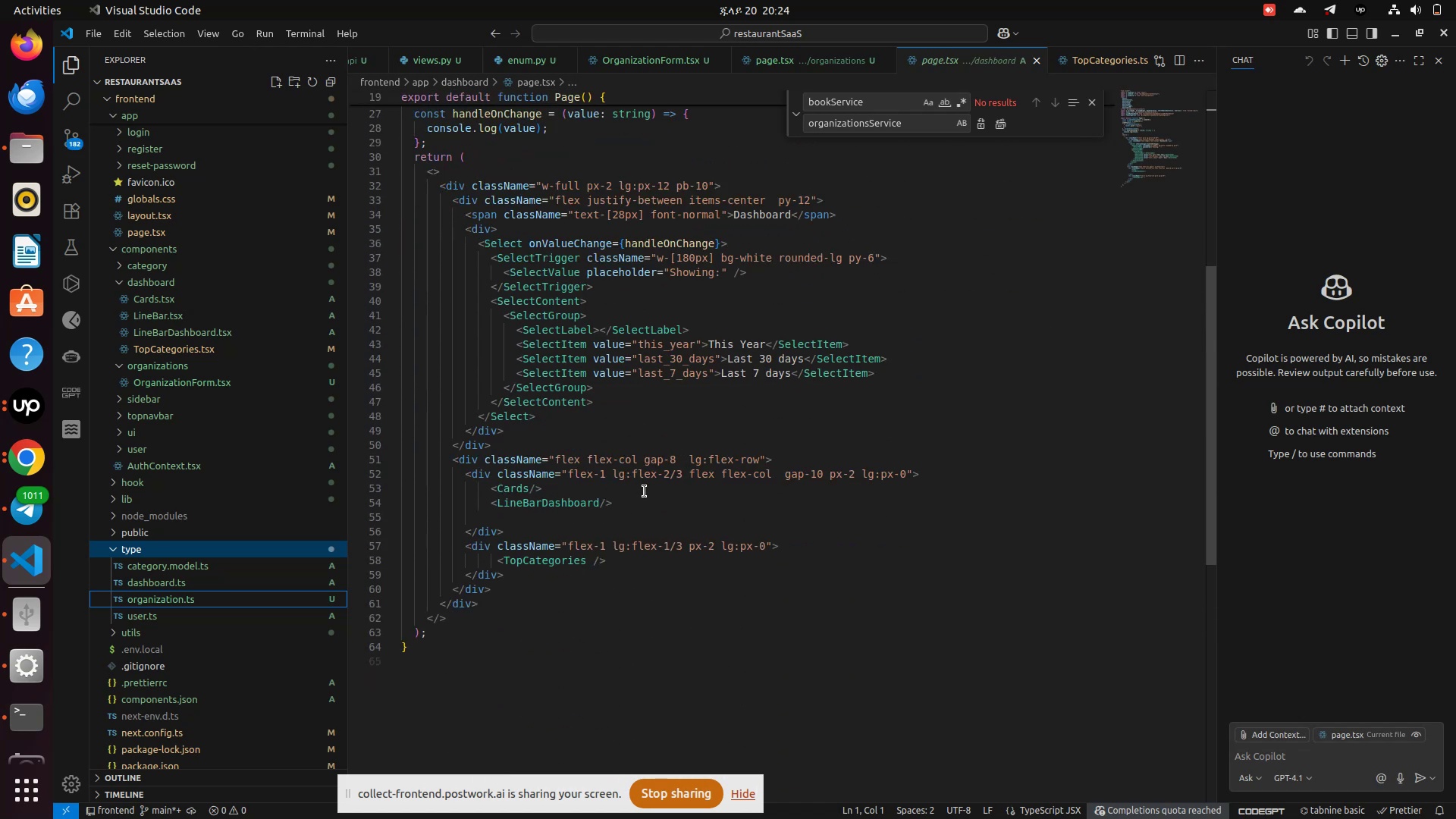 
scroll: coordinate [645, 491], scroll_direction: down, amount: 27.0
 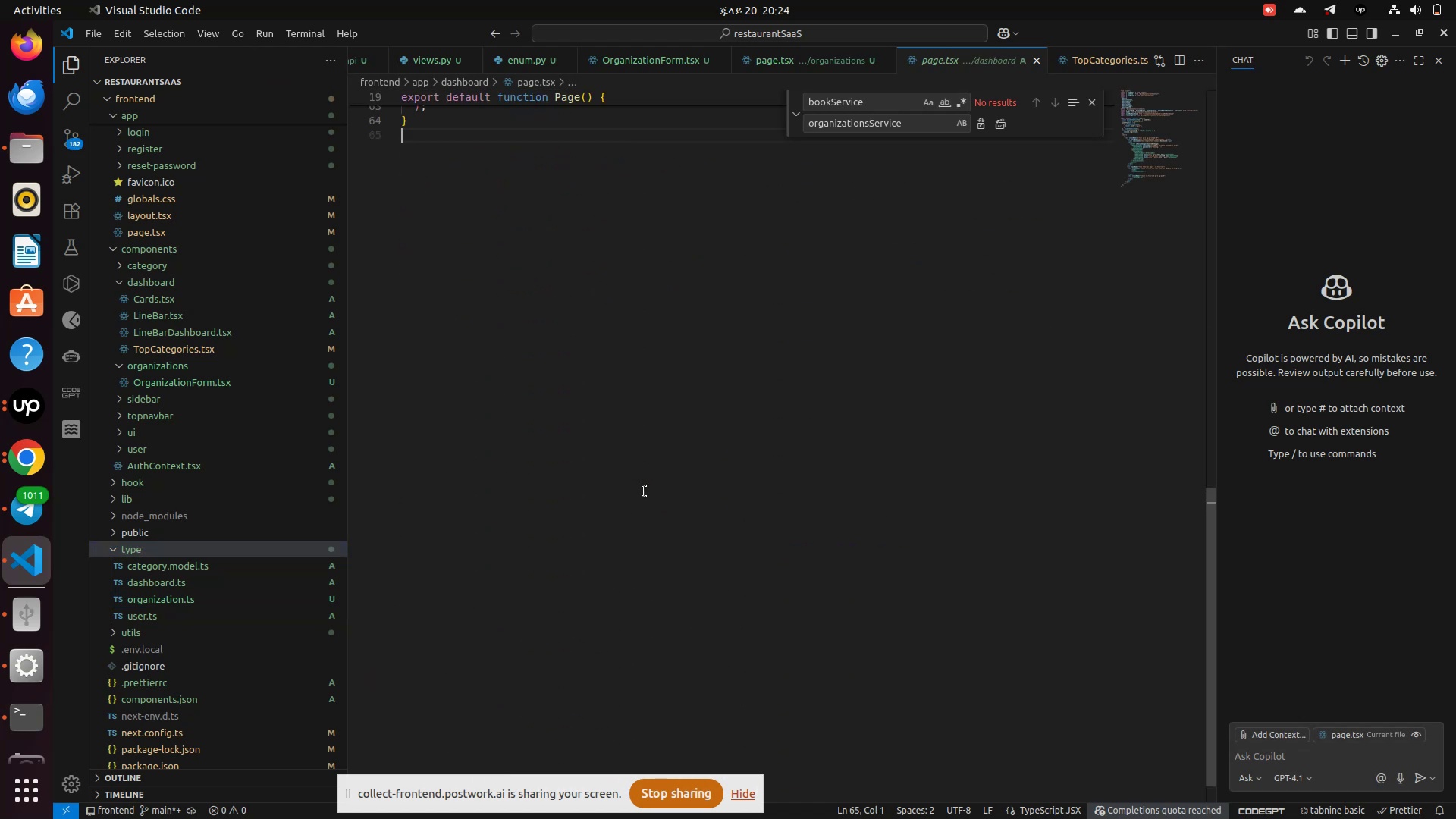 
left_click([645, 491])
 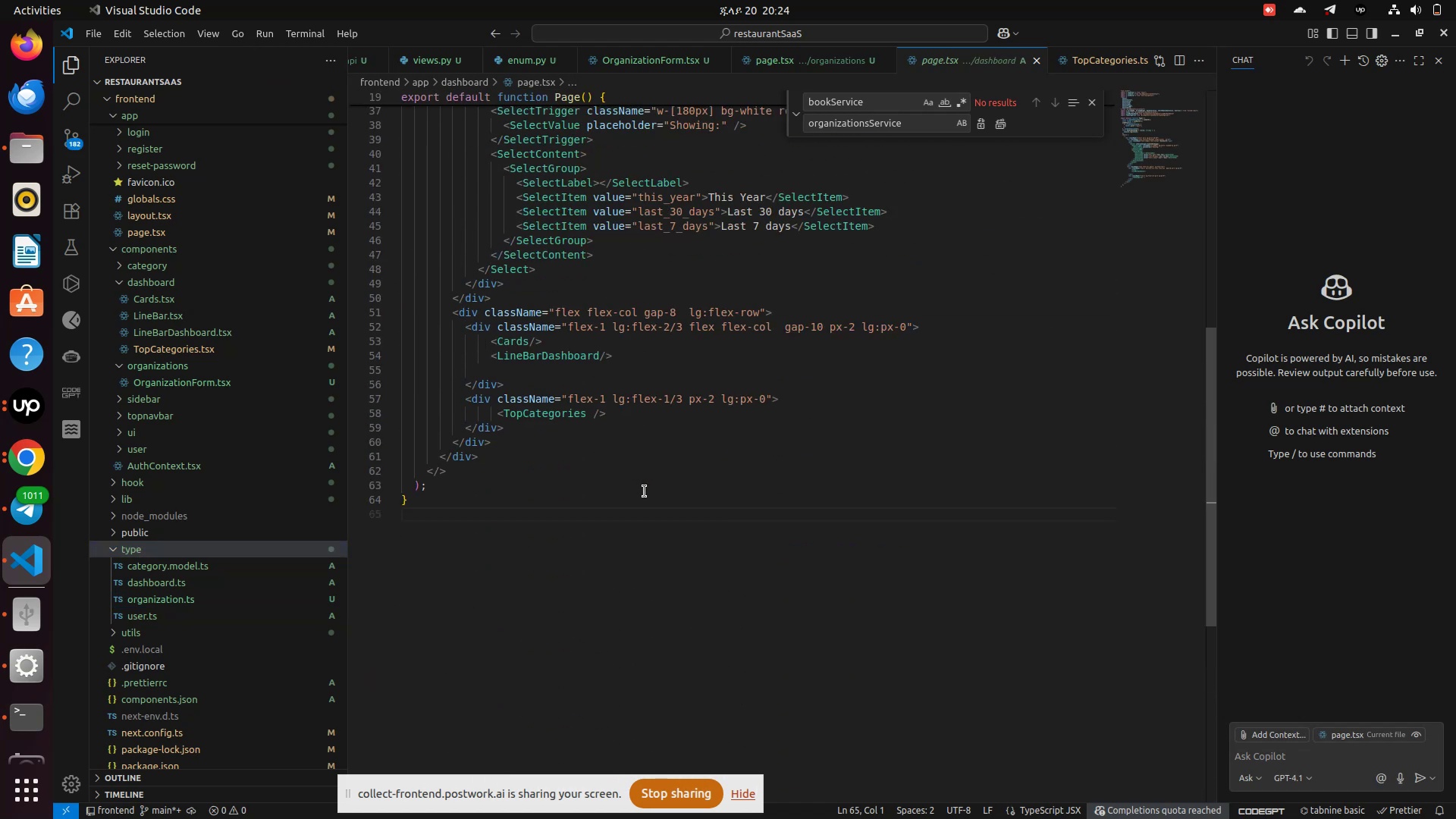 
scroll: coordinate [645, 491], scroll_direction: up, amount: 19.0
 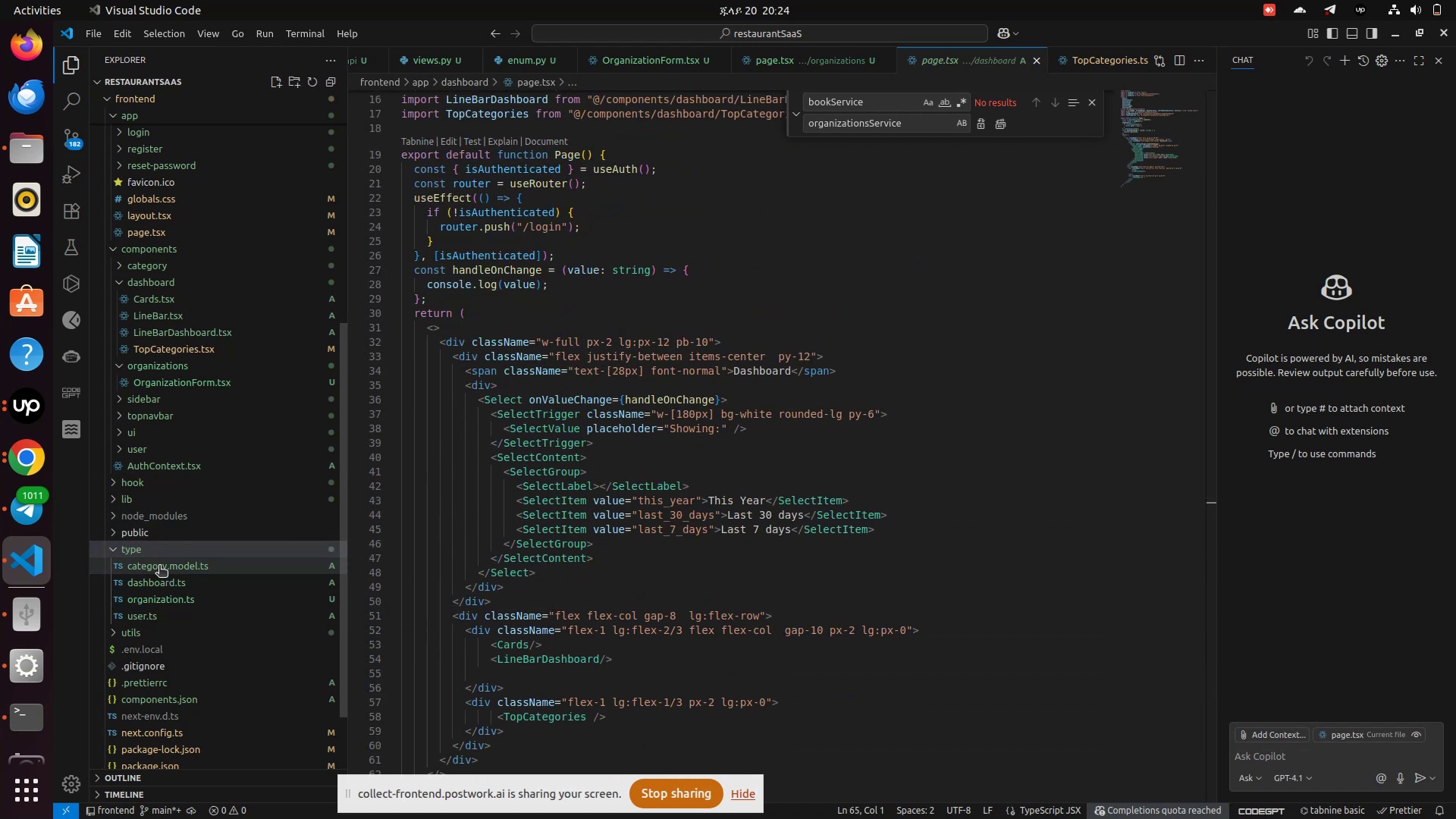 
left_click([159, 566])
 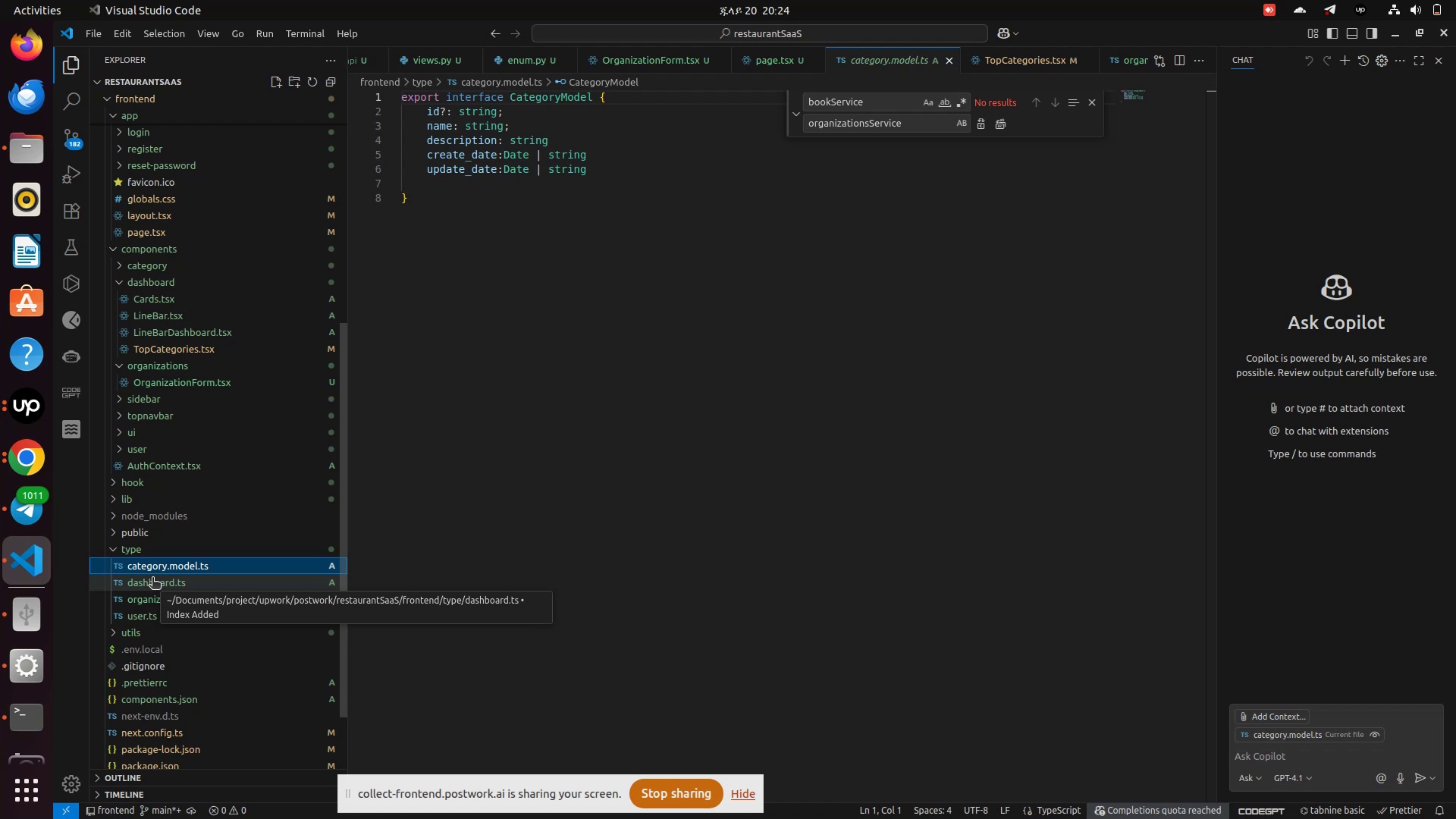 
left_click([152, 579])
 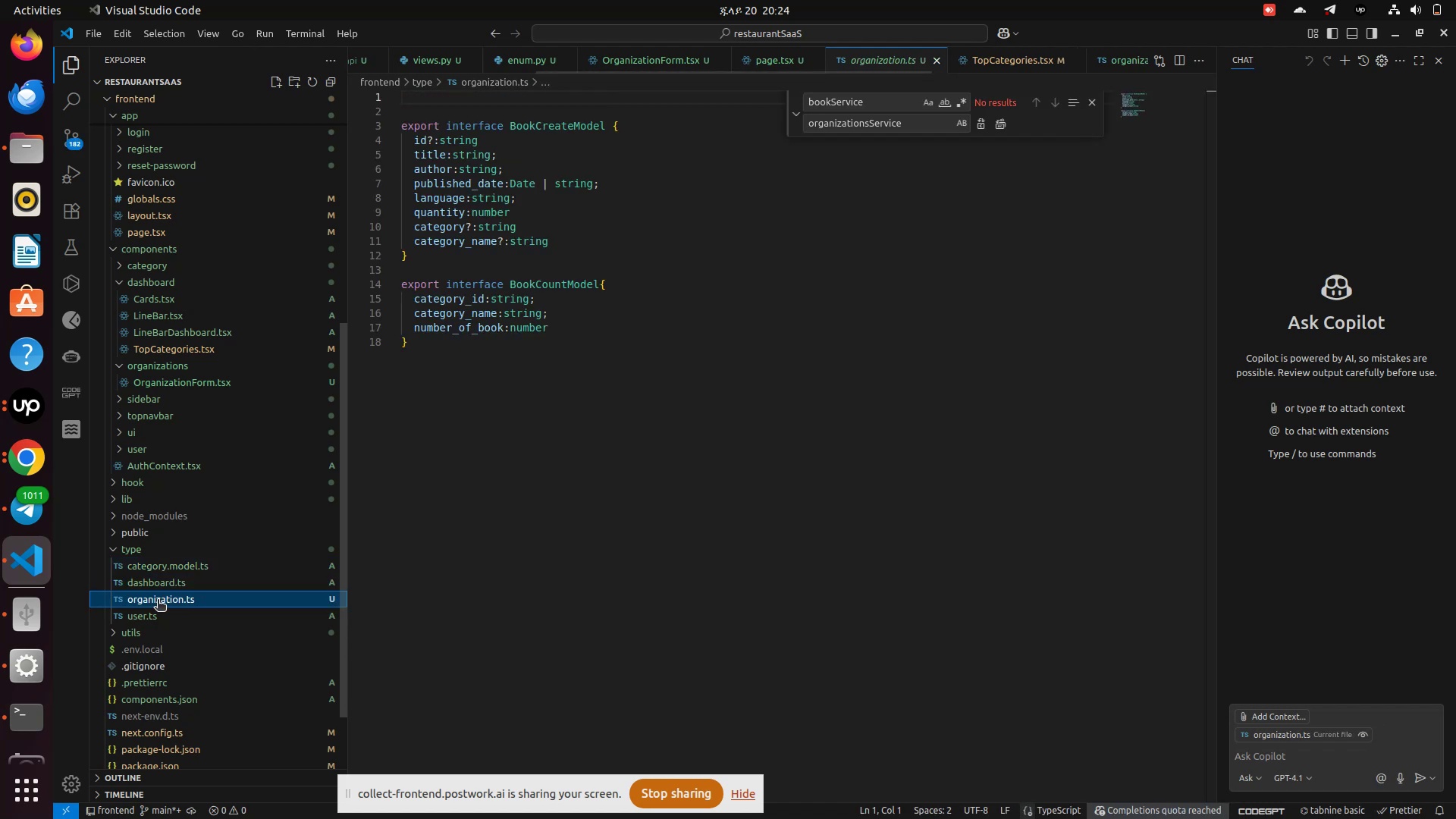 
left_click([158, 601])
 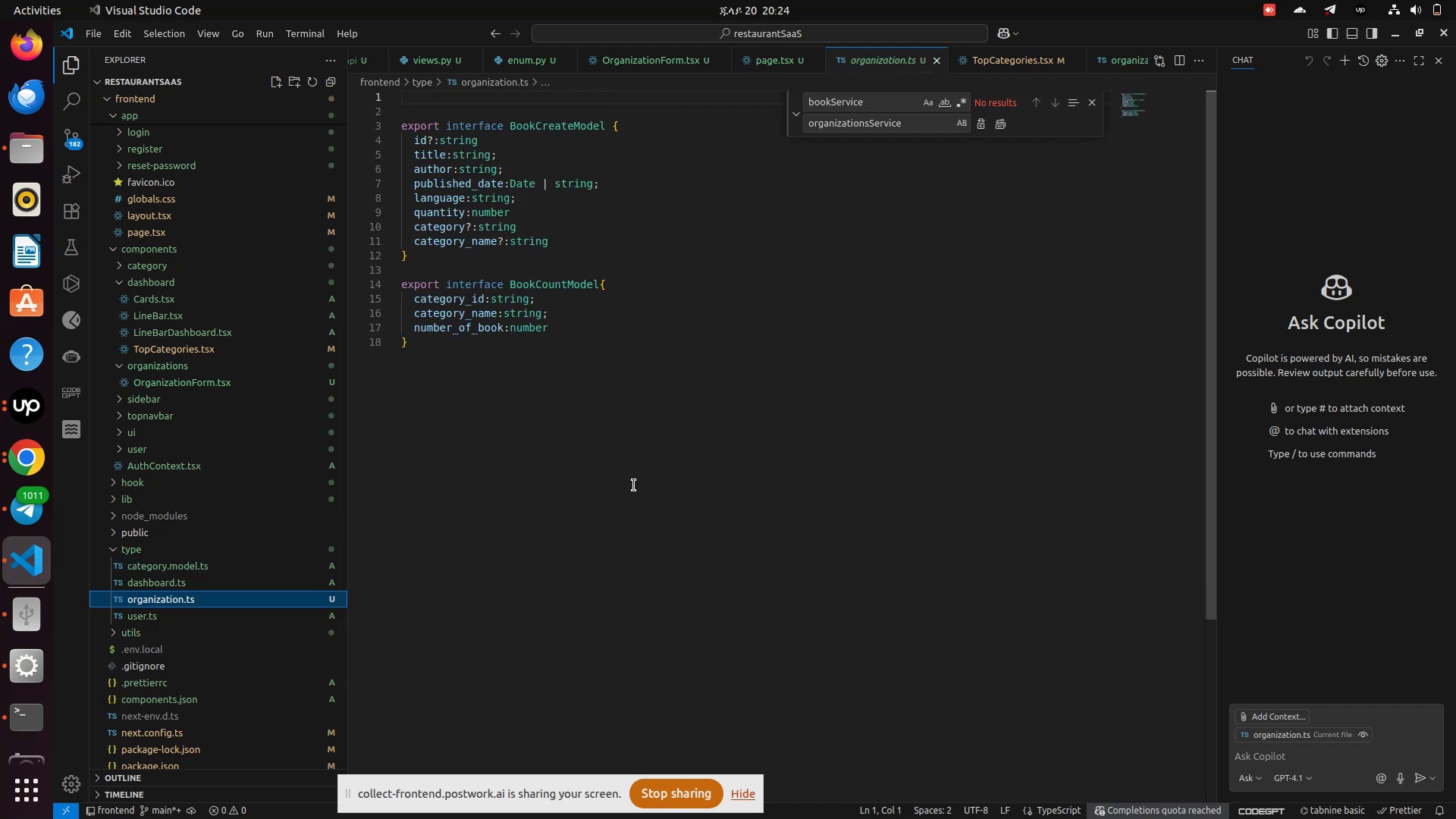 
scroll: coordinate [634, 485], scroll_direction: up, amount: 3.0
 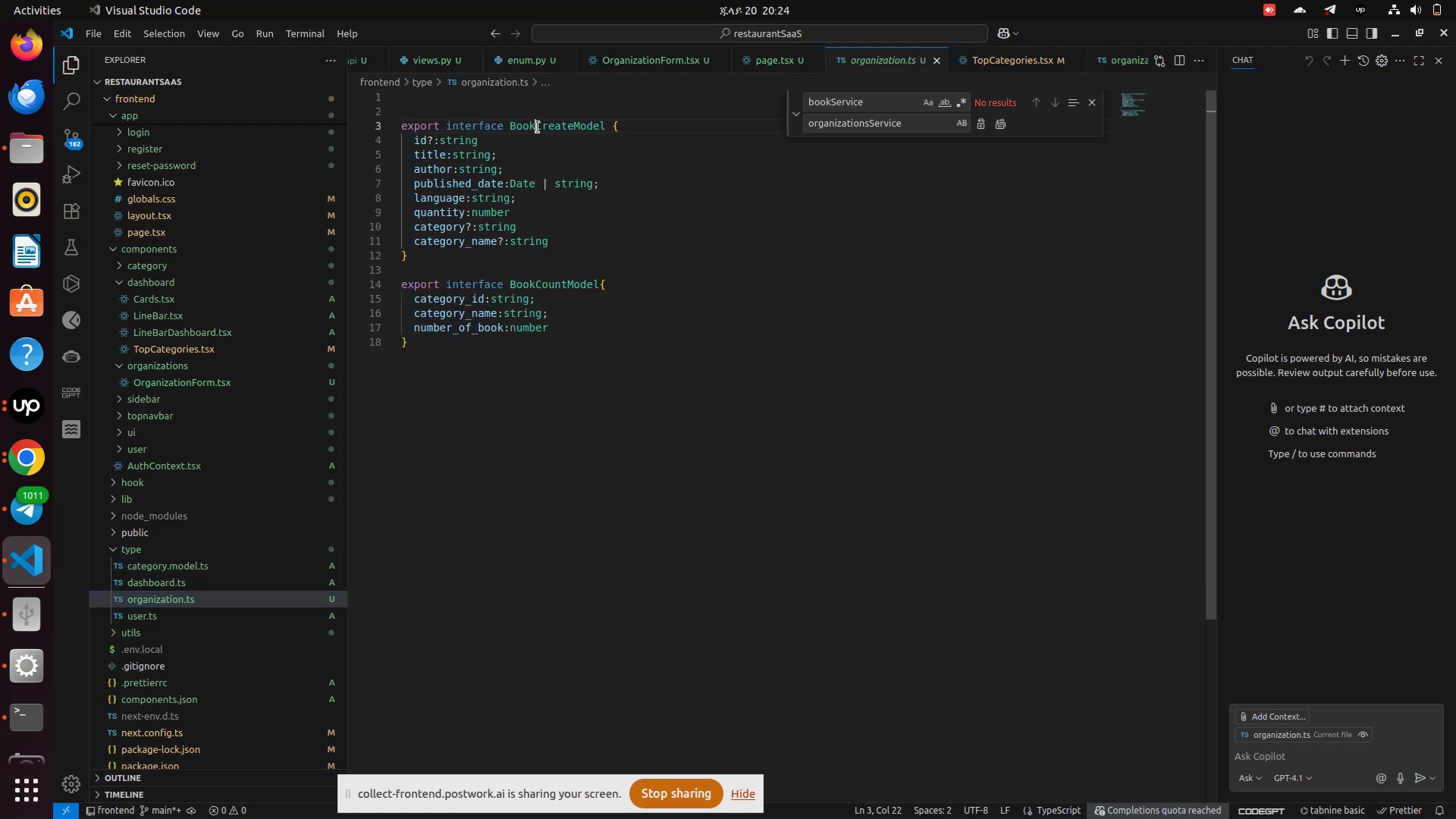 
left_click([538, 127])
 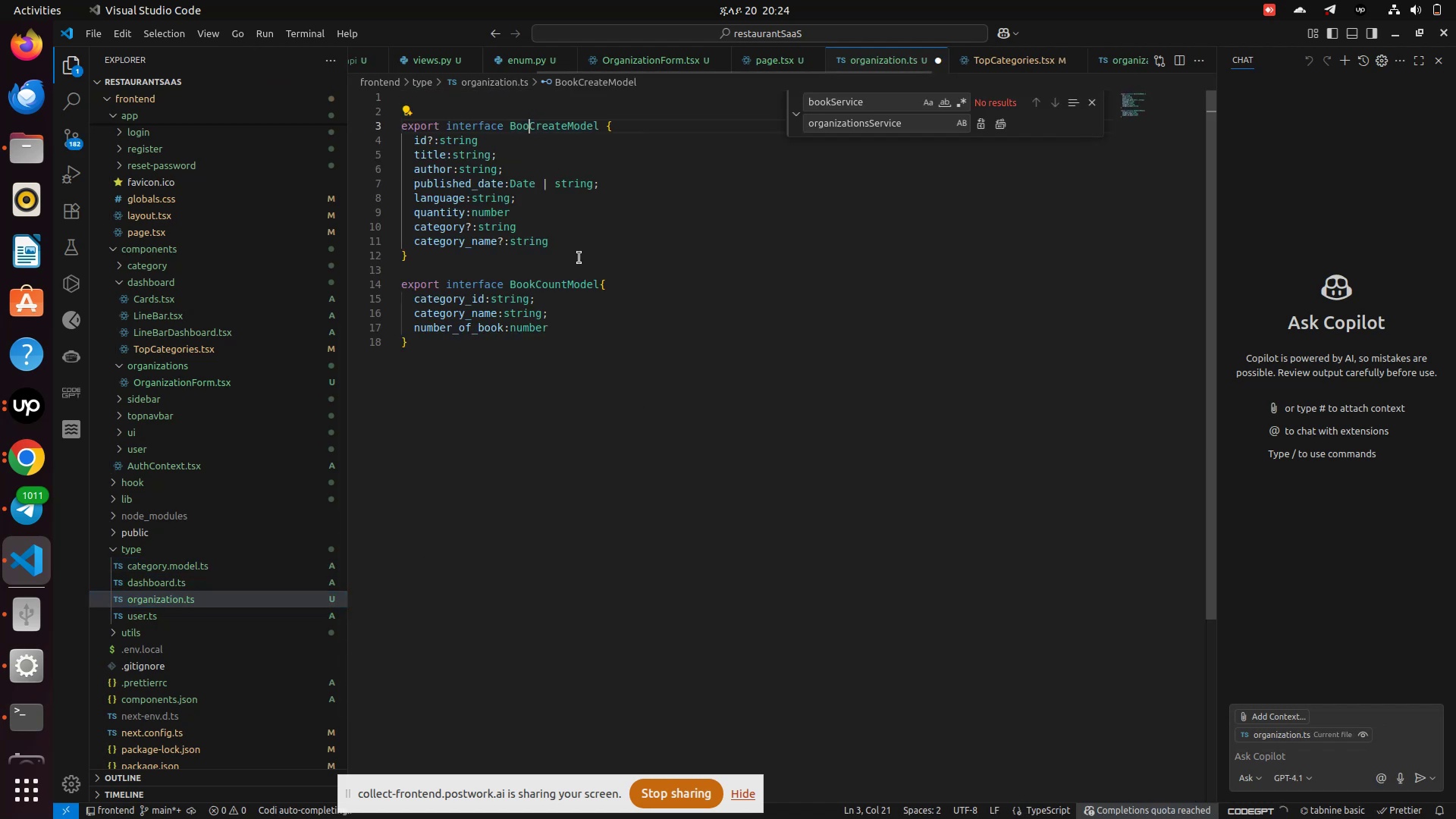 
key(Backspace)
key(Backspace)
key(Backspace)
key(Backspace)
type(Organizations)
 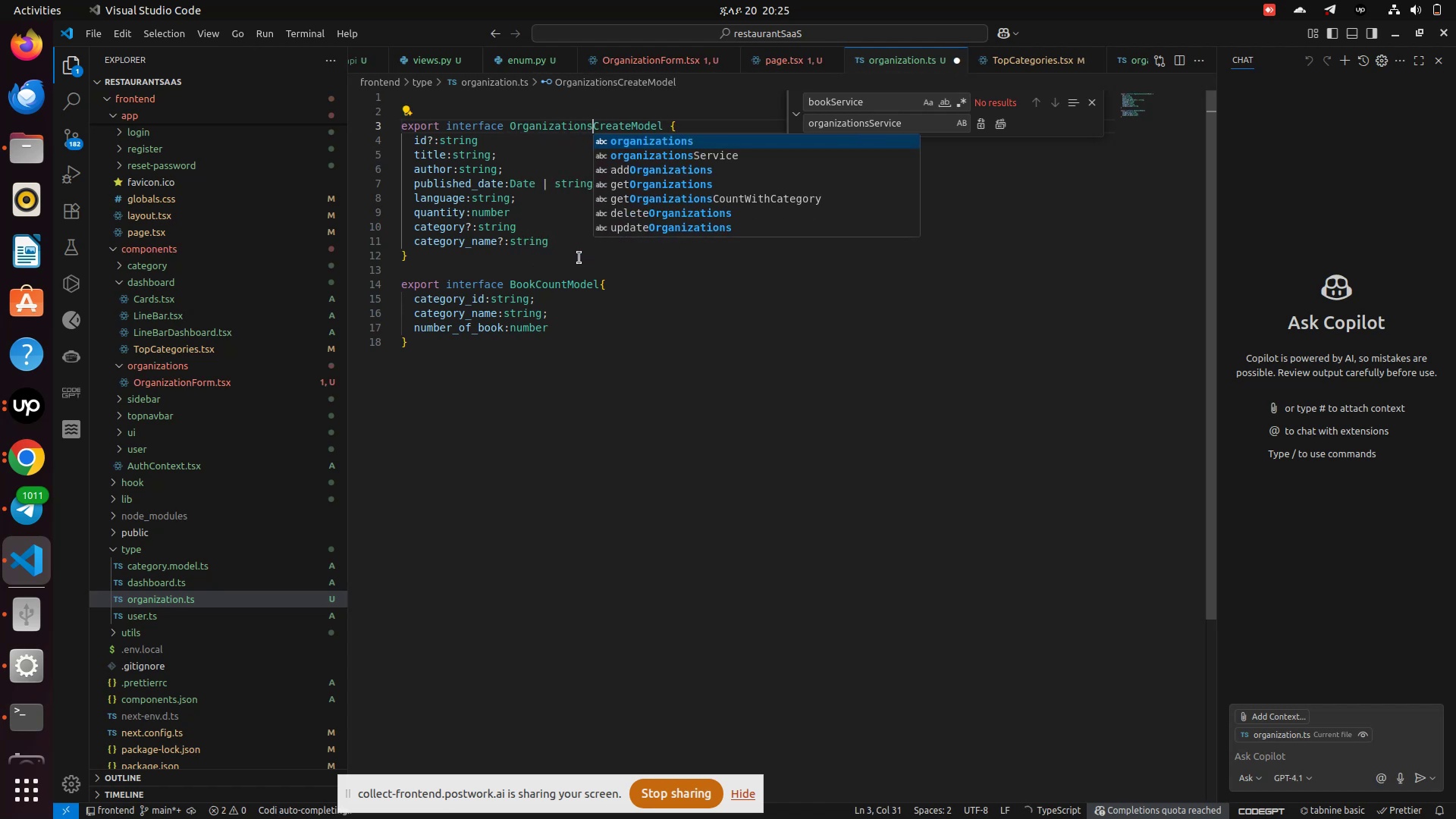 
left_click([523, 201])
 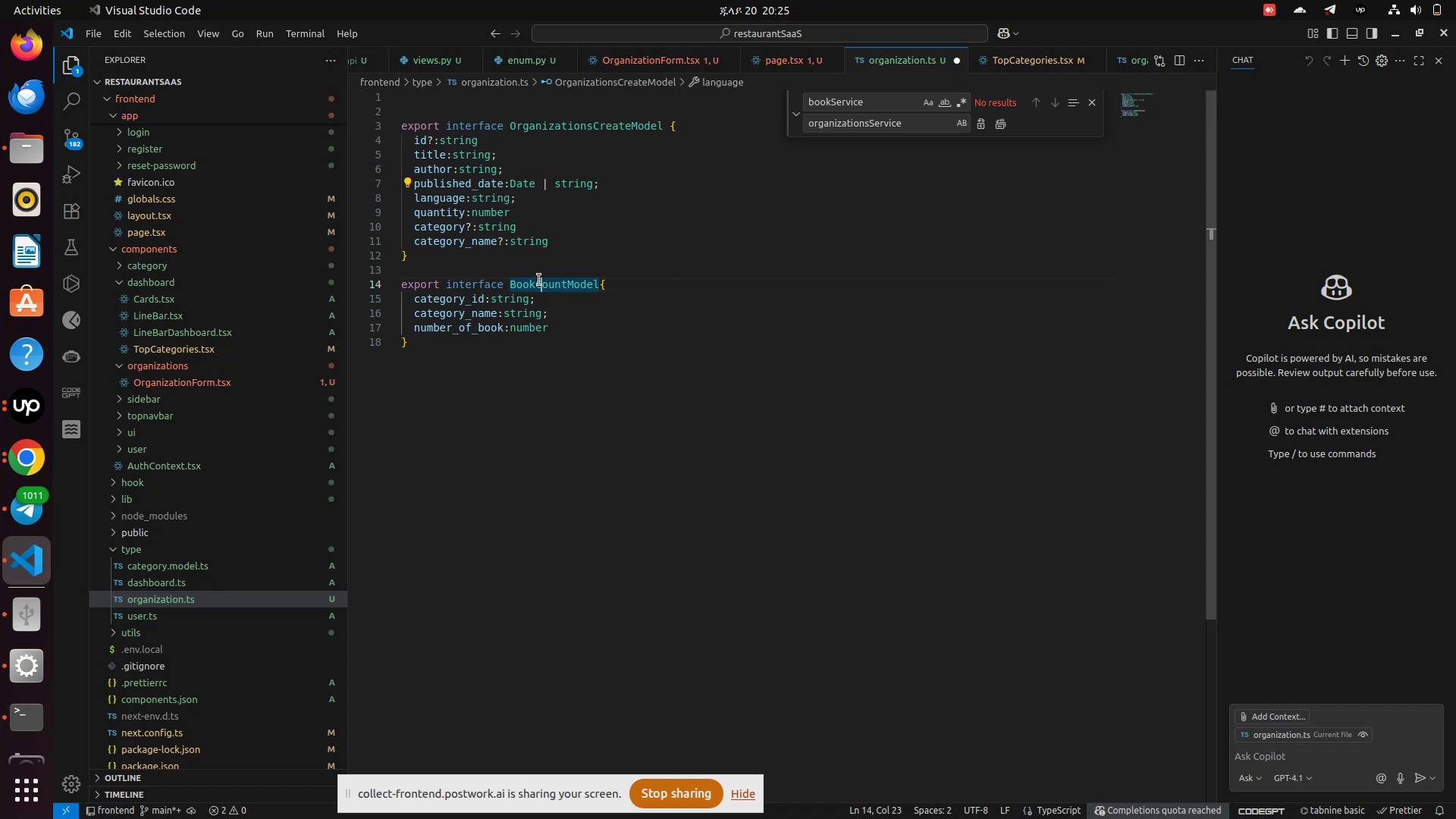 
left_click([539, 280])
 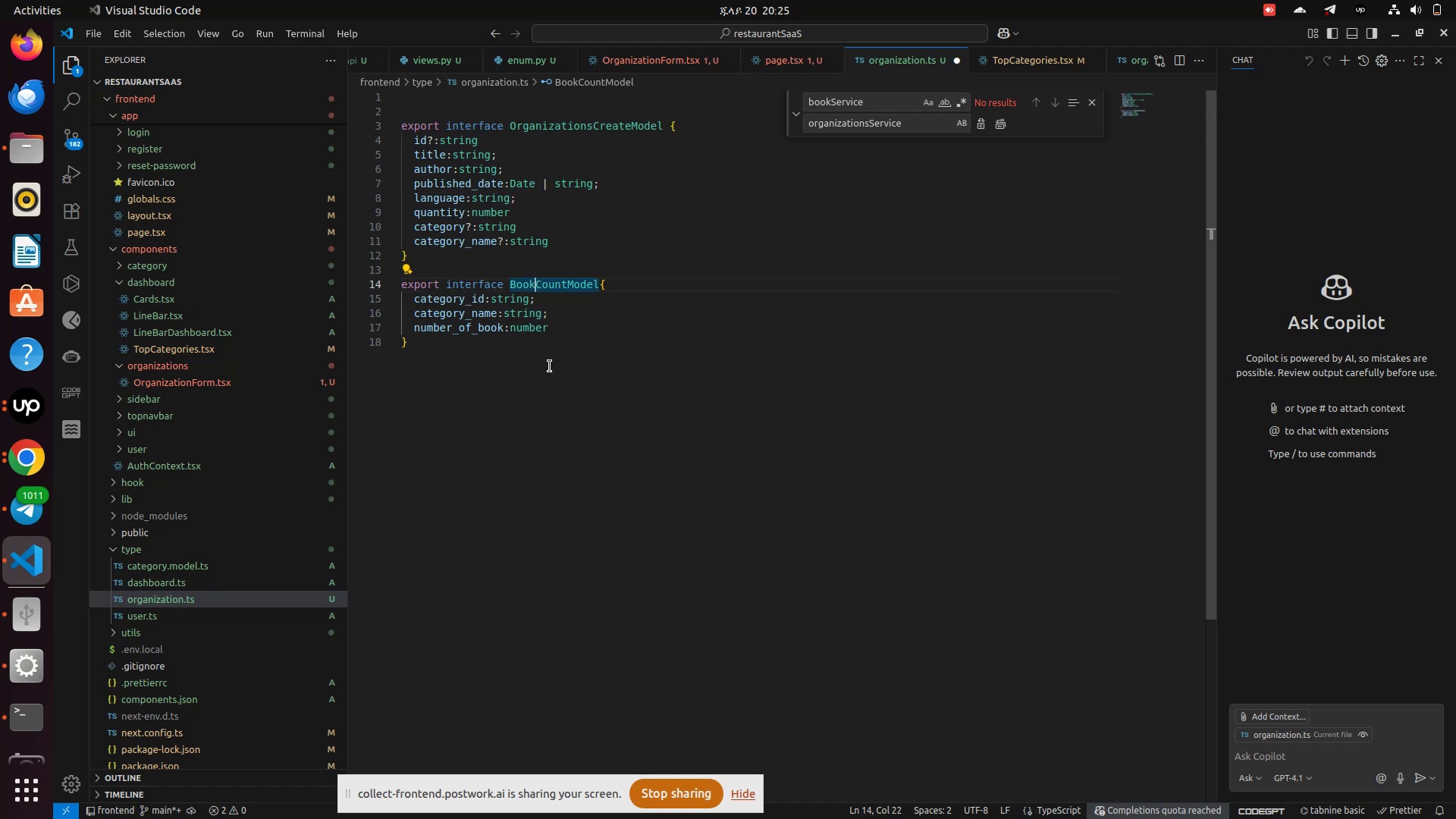 
key(ArrowLeft)
 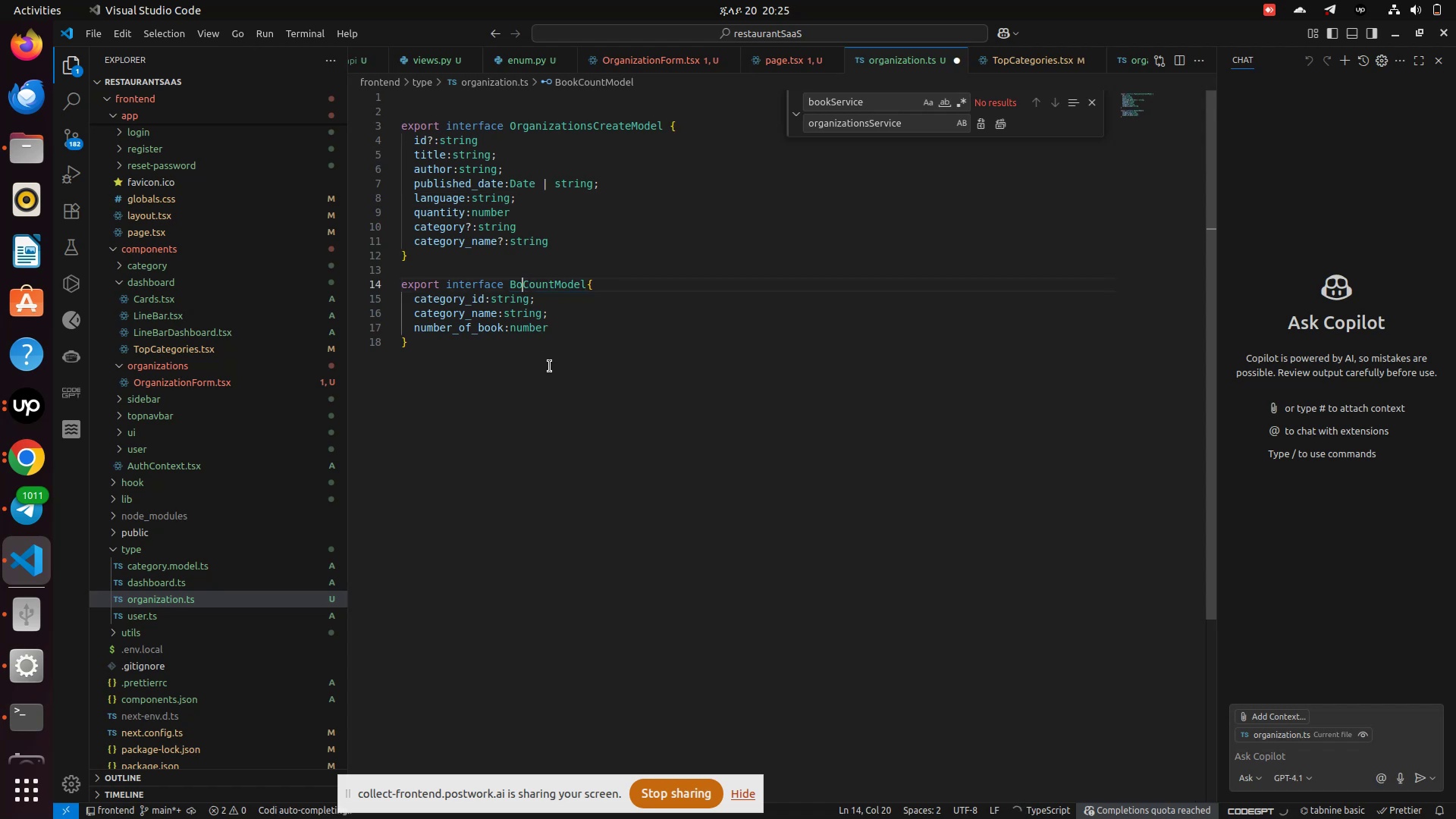 
key(Backspace)
key(Backspace)
key(Backspace)
key(Backspace)
type(Organizations)
 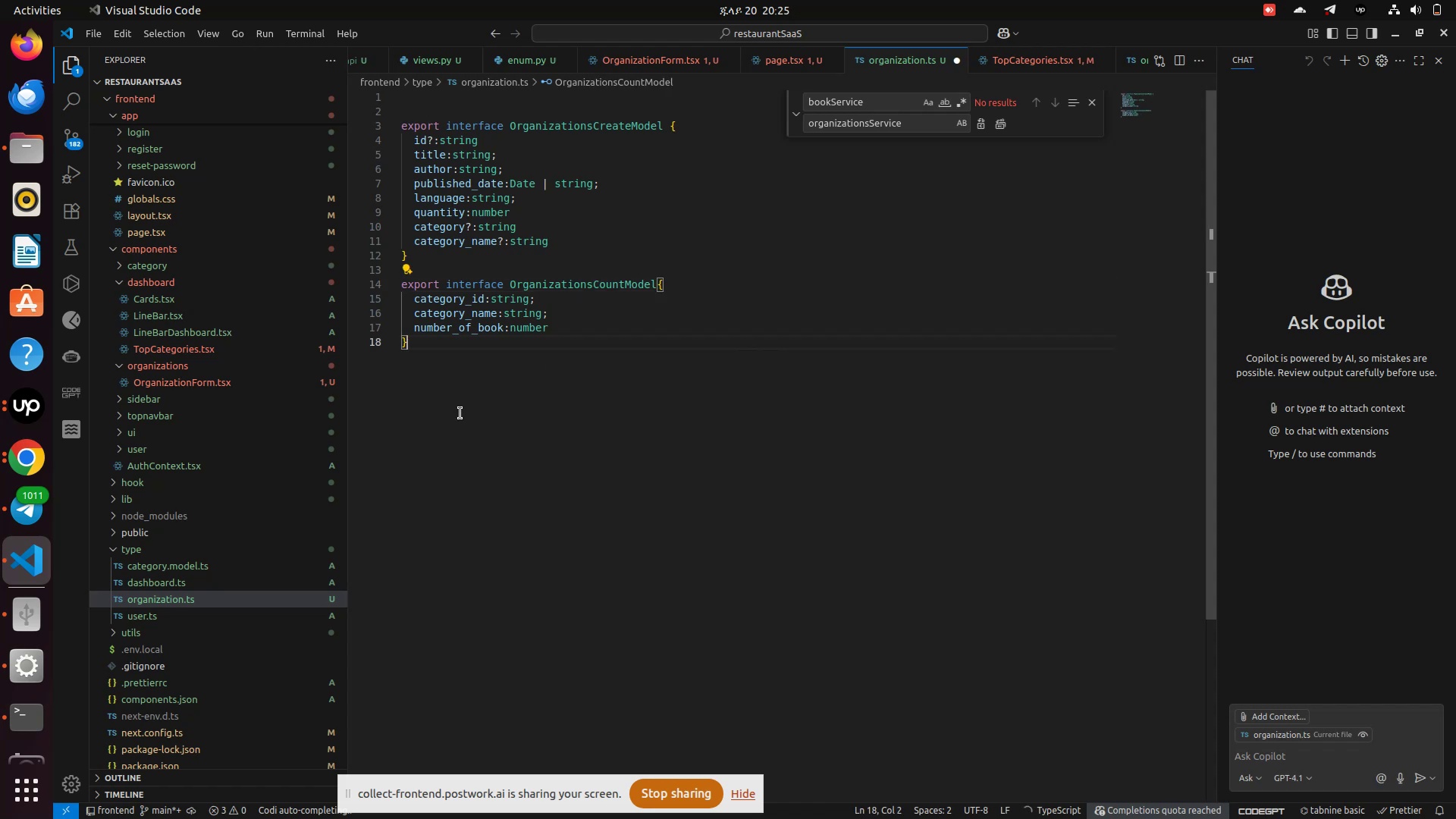 
left_click([460, 413])
 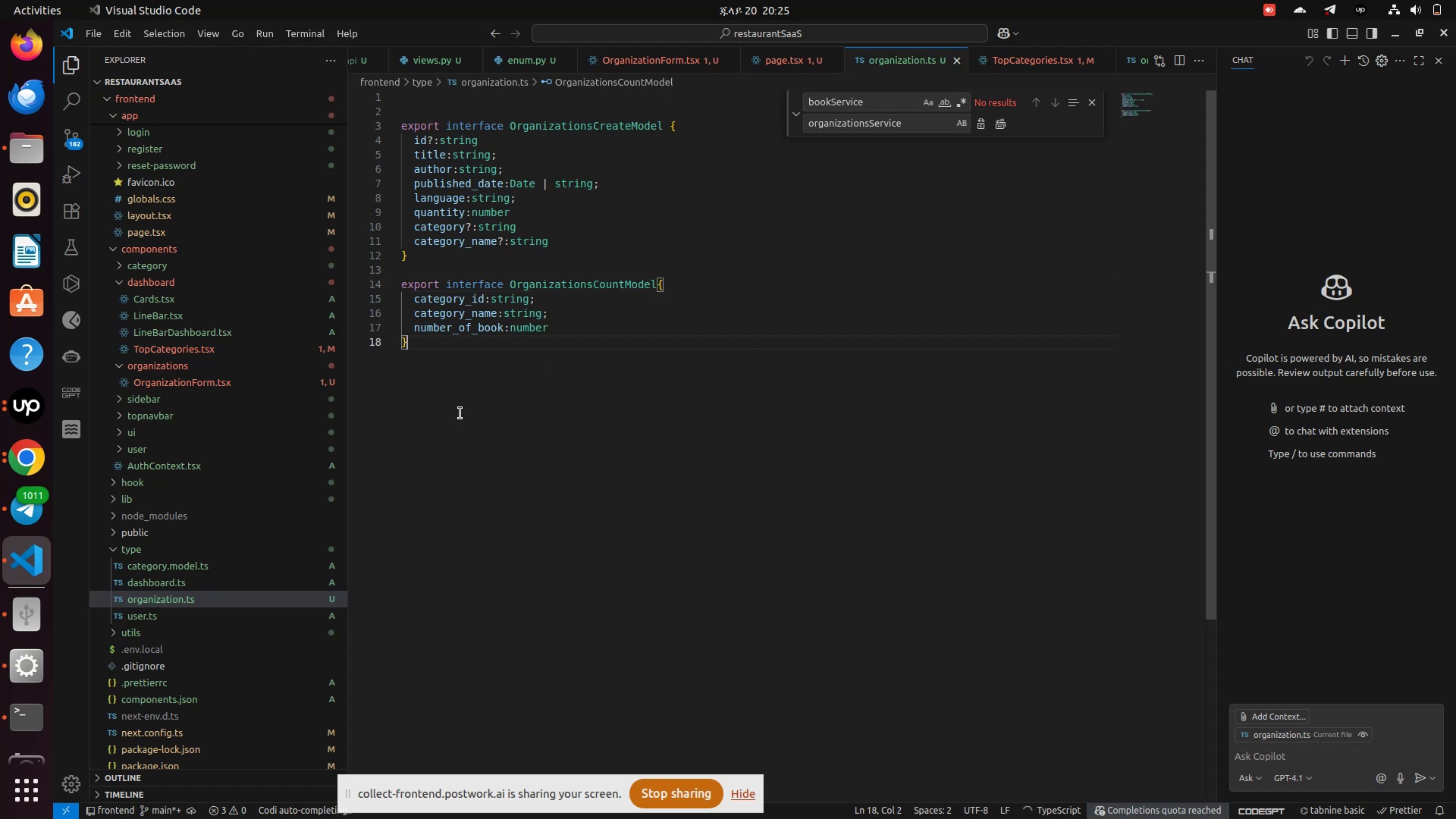 
key(Control+S)
 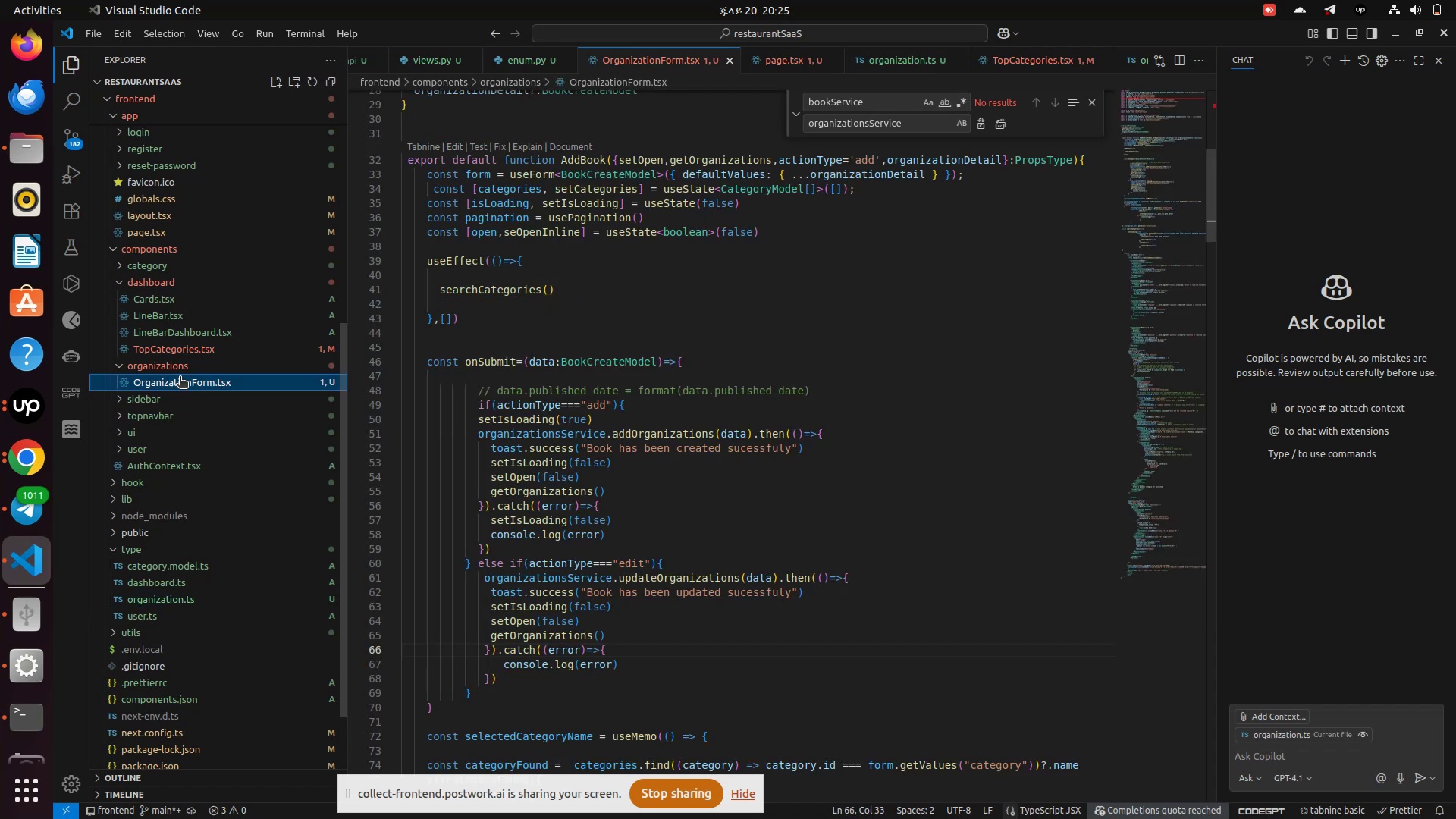 
left_click([175, 384])
 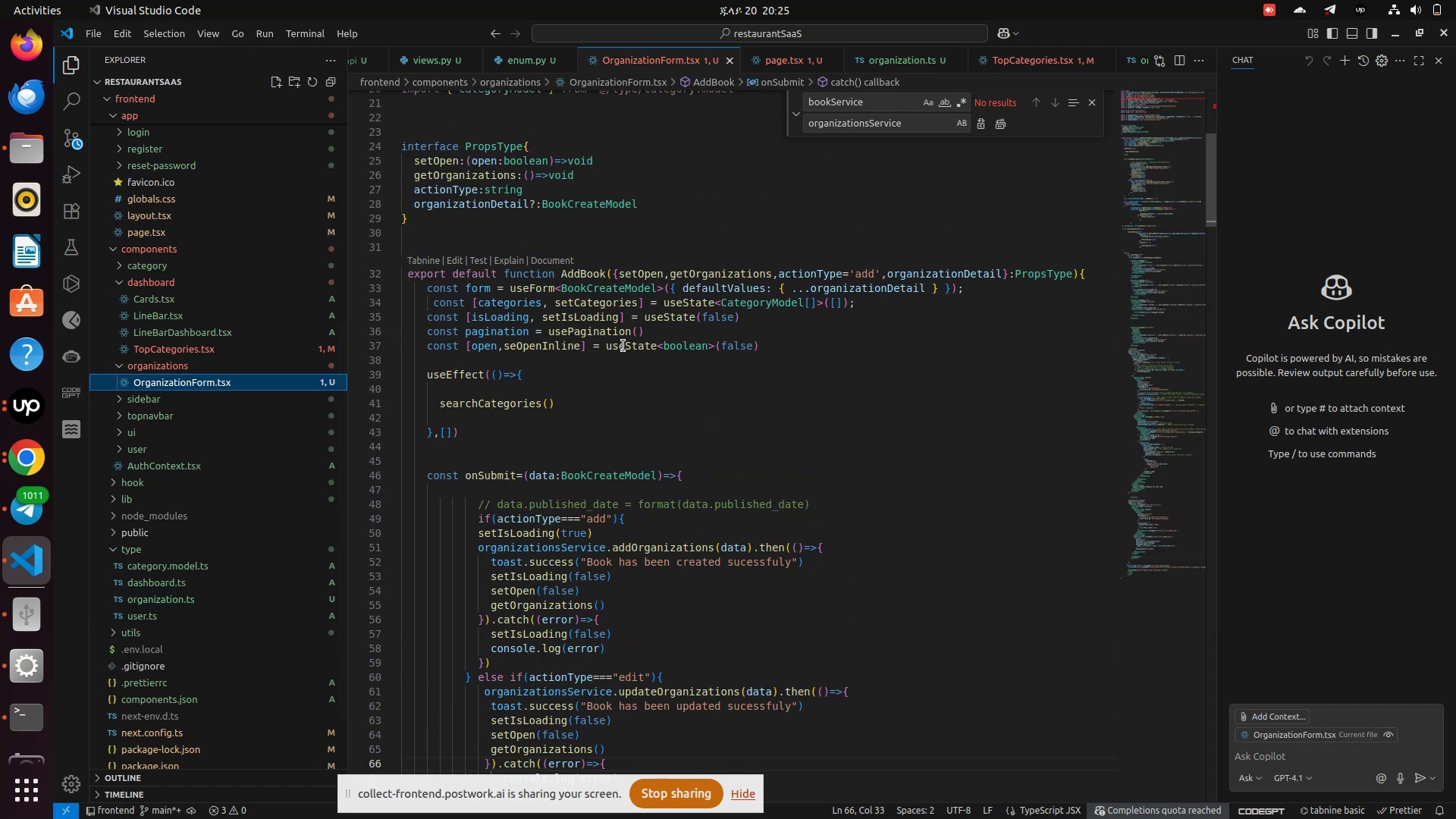 
scroll: coordinate [624, 345], scroll_direction: up, amount: 21.0
 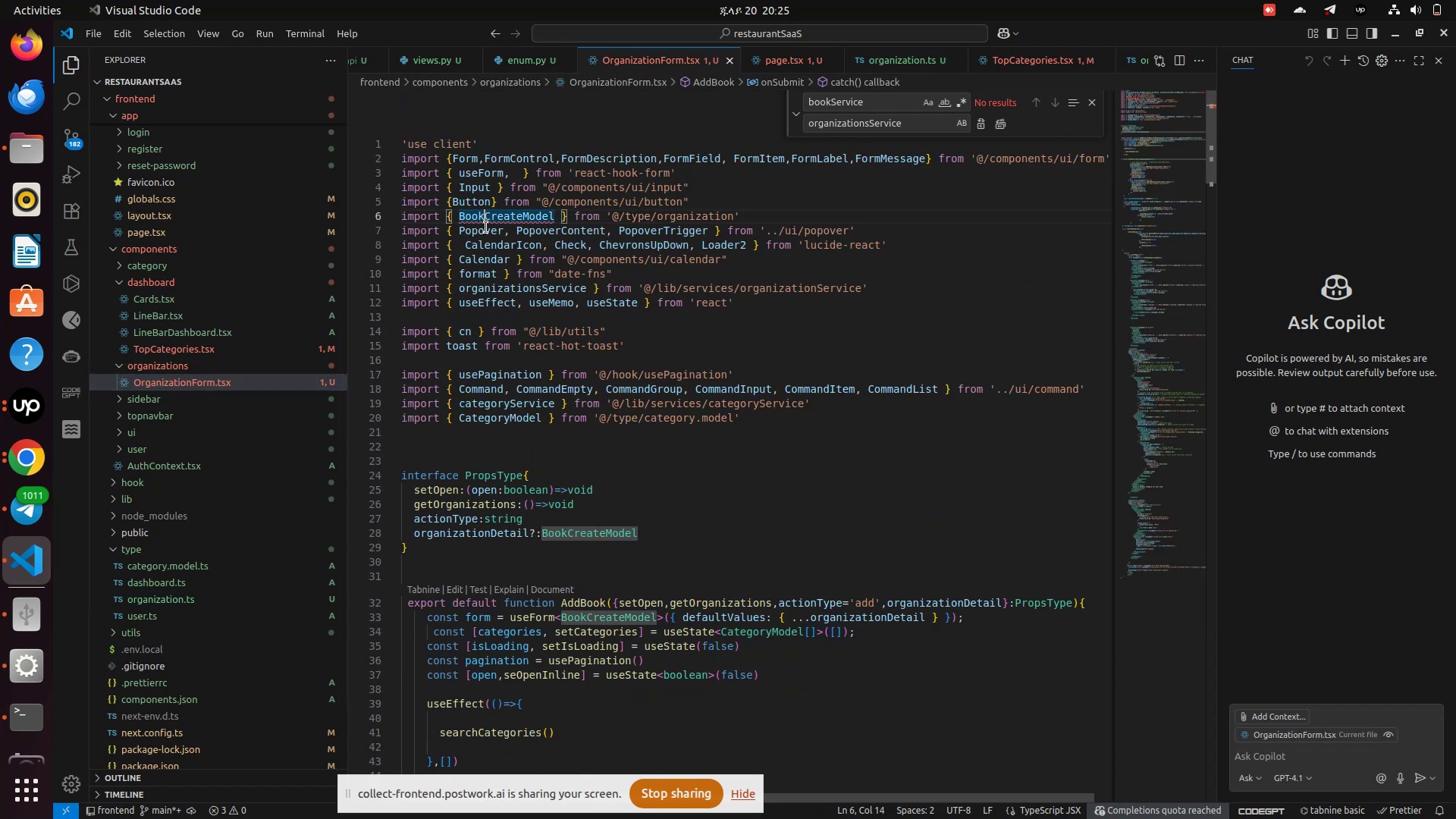 
left_click([485, 215])
 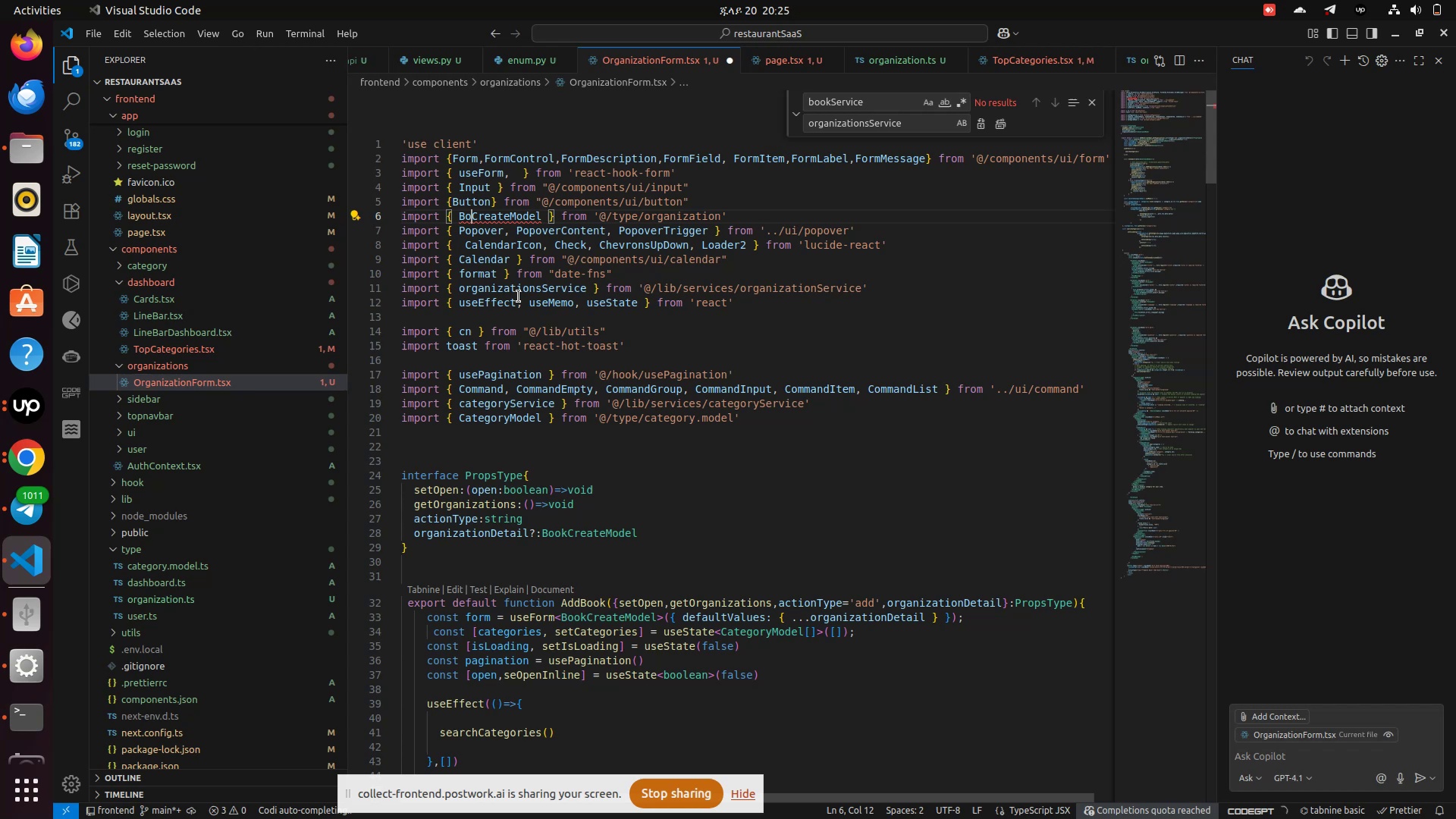 
key(Backspace)
key(Backspace)
key(Backspace)
key(Backspace)
type(Orga)
 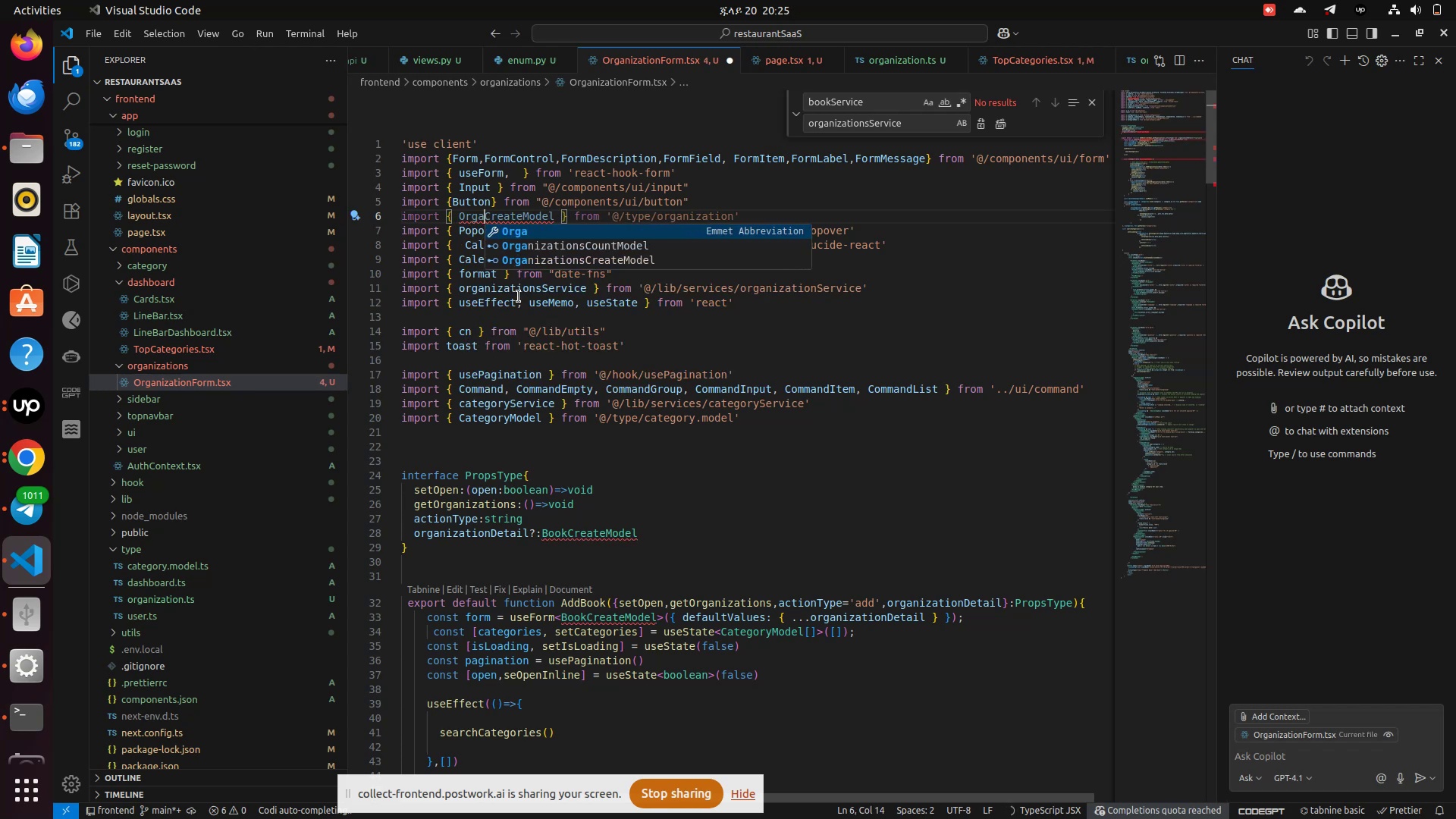 
key(ArrowDown)
 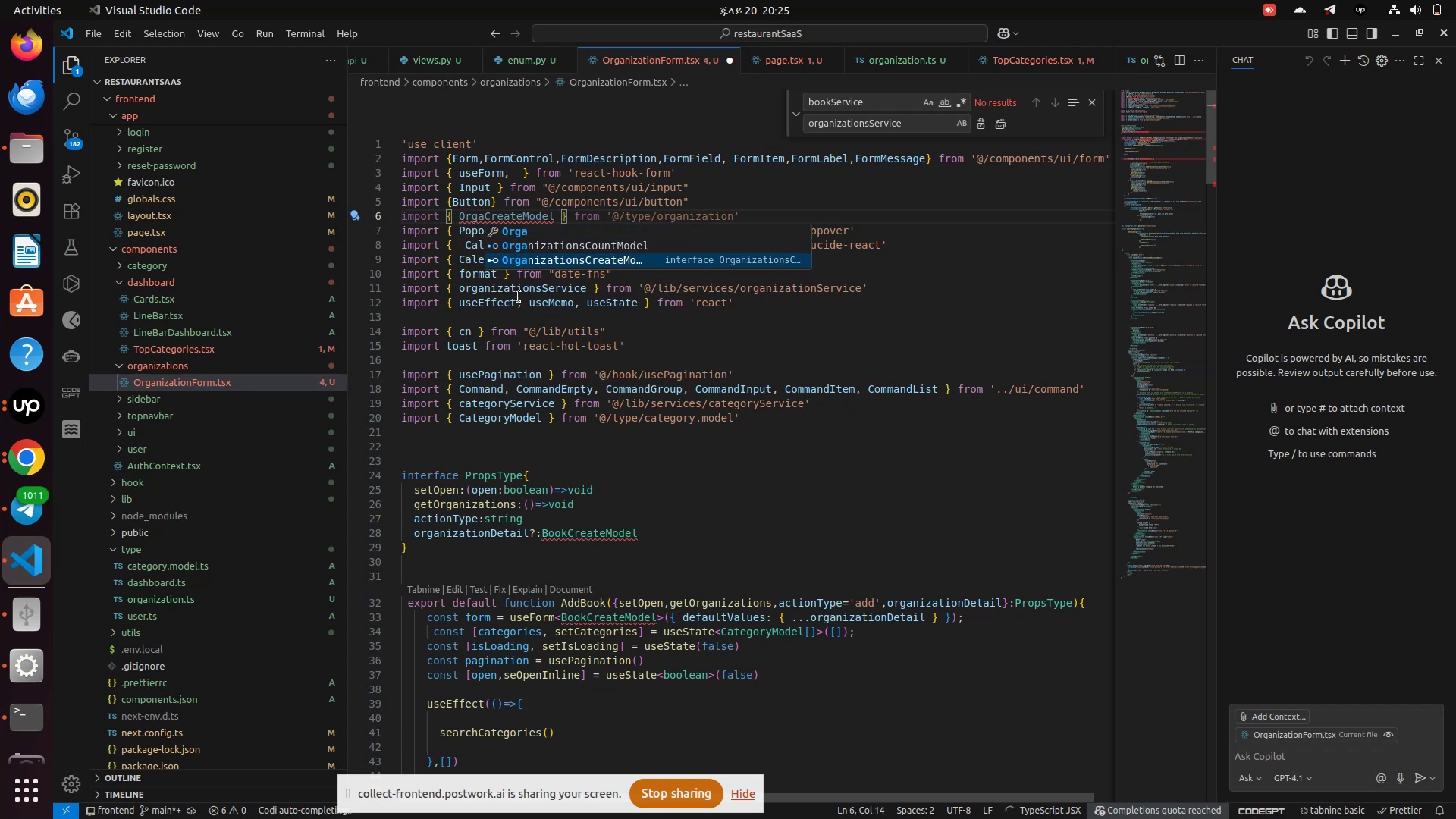 
key(ArrowDown)
 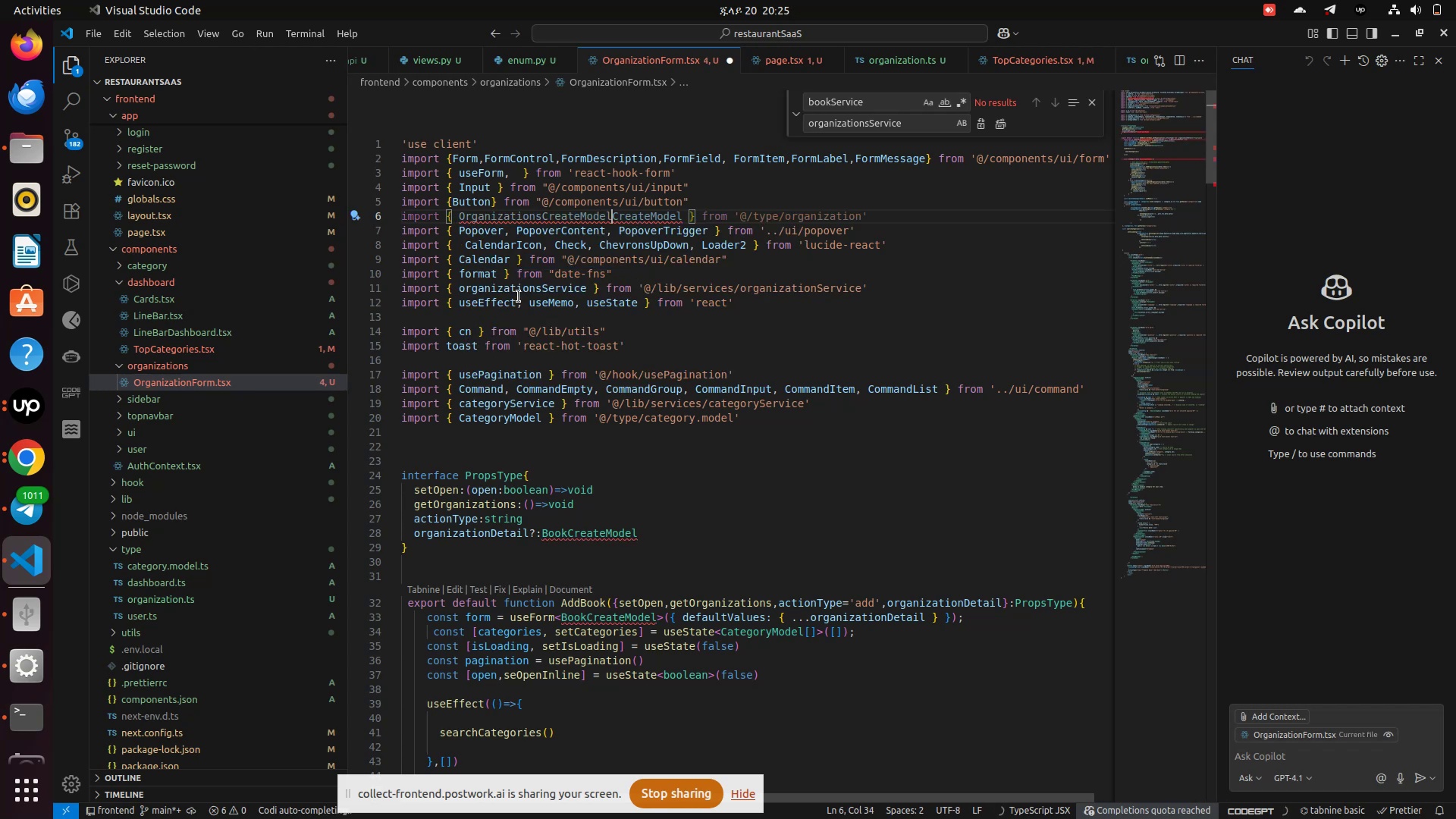 
key(Enter)
 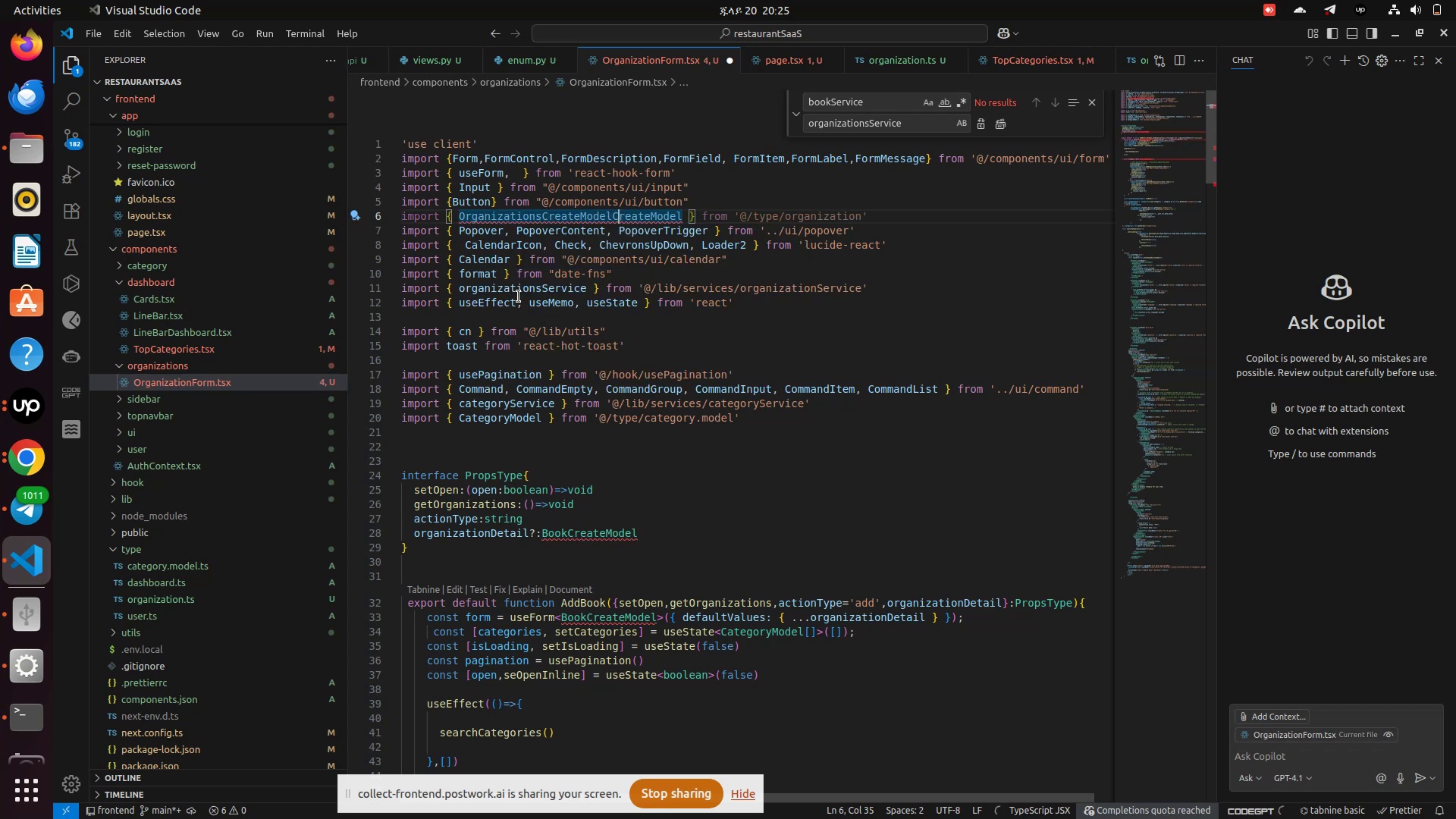 
hold_key(key=ArrowRight, duration=0.7)
 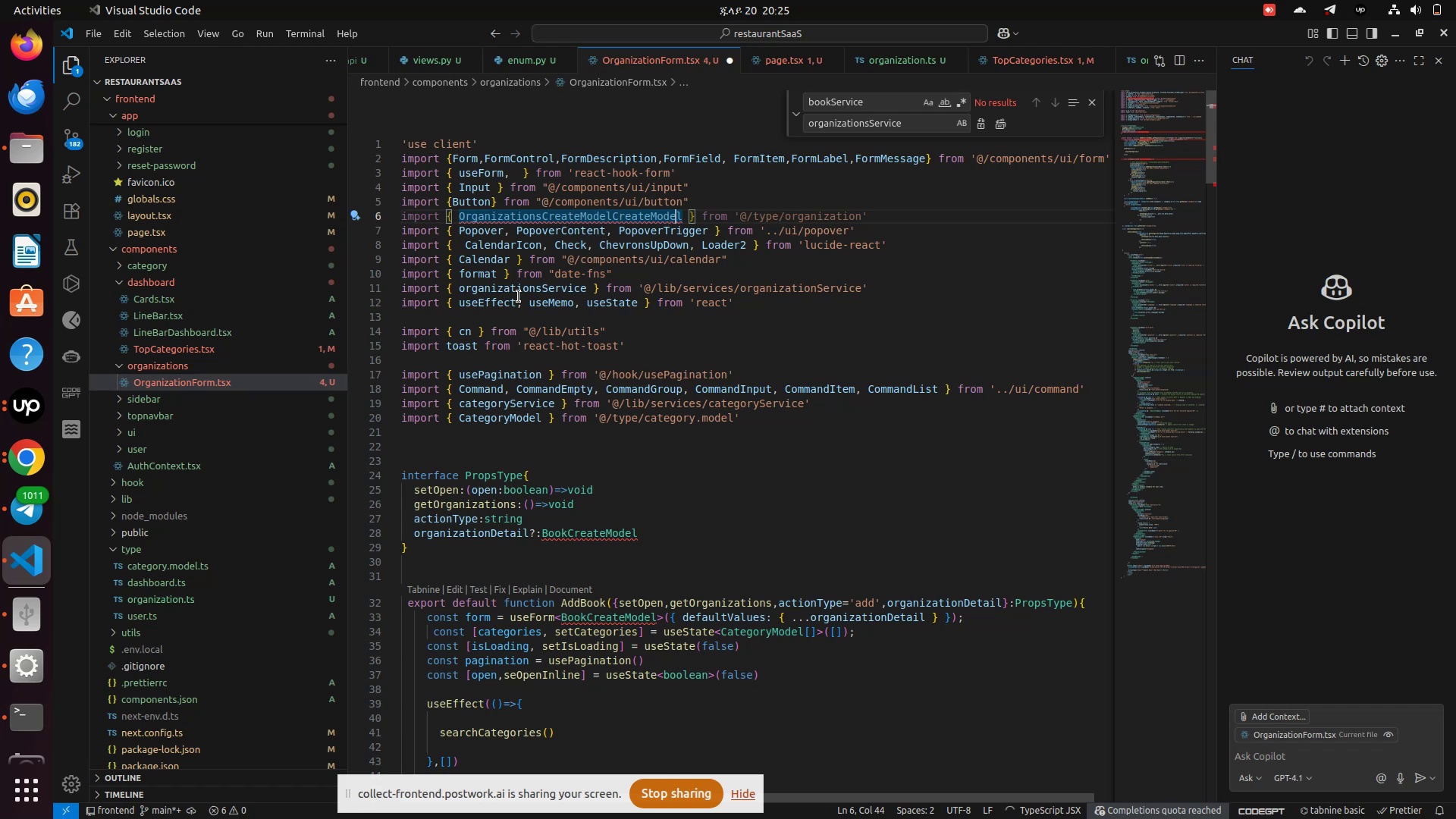 
key(ArrowRight)
 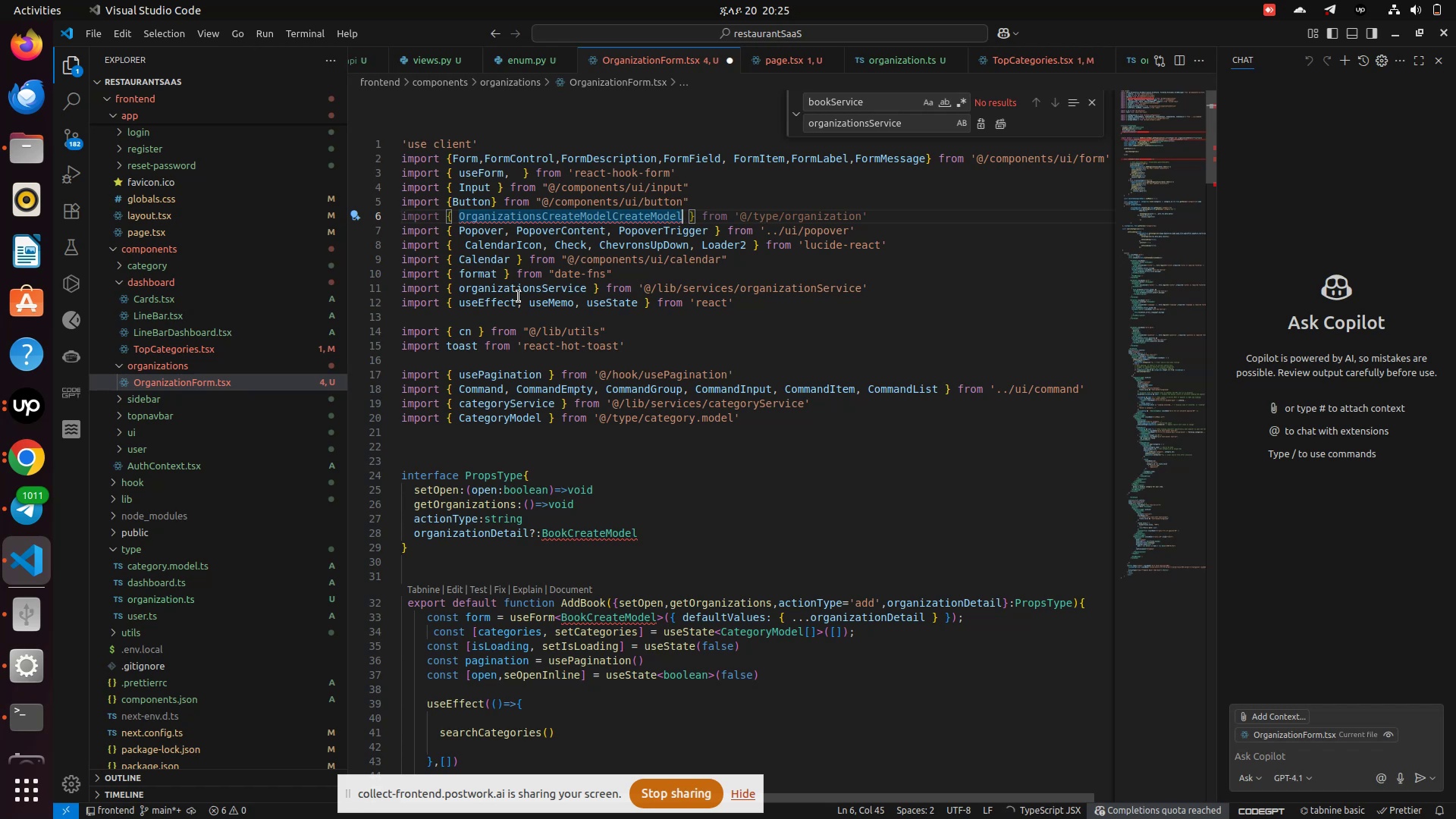 
key(ArrowRight)
 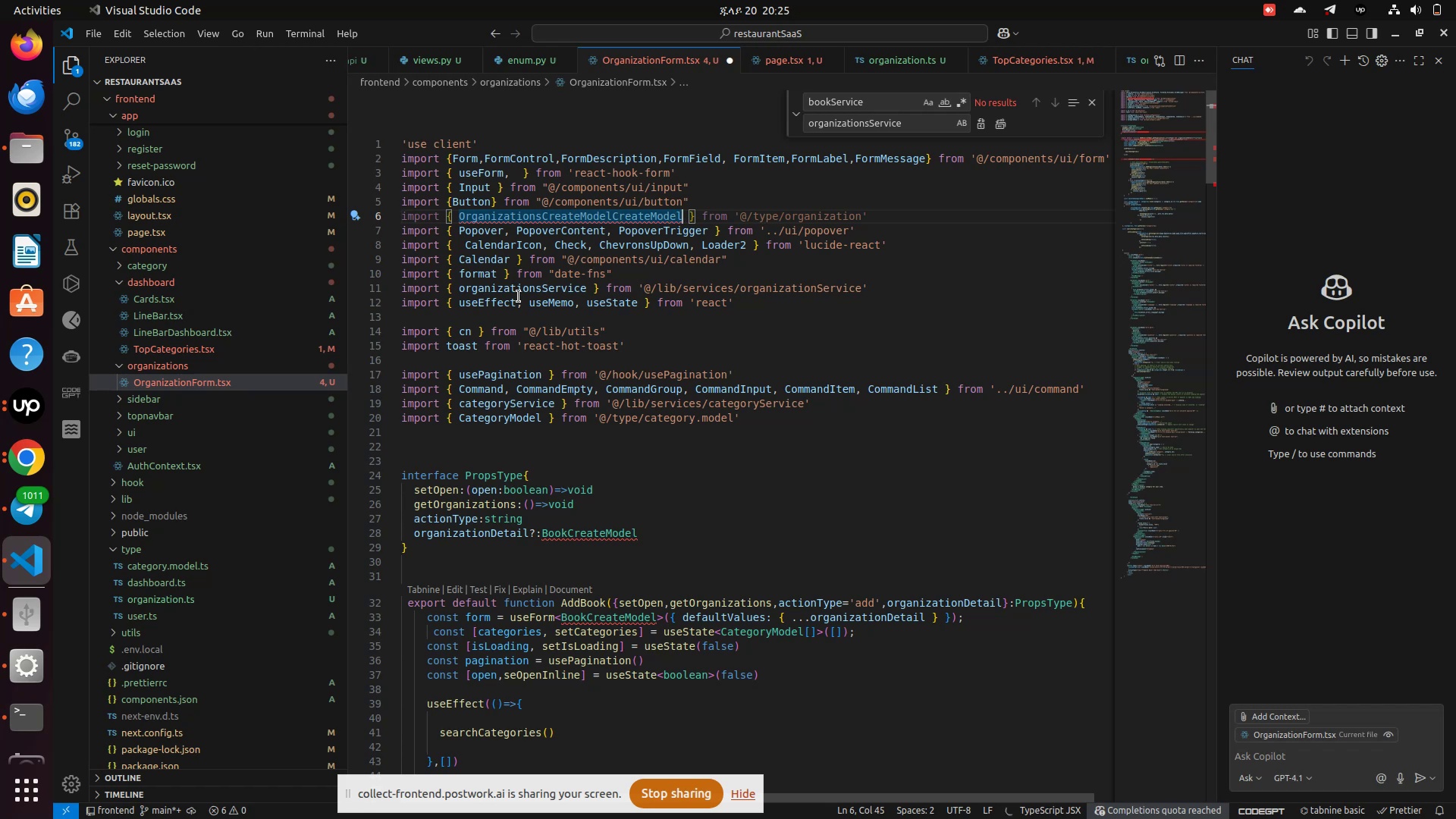 
key(ArrowRight)
 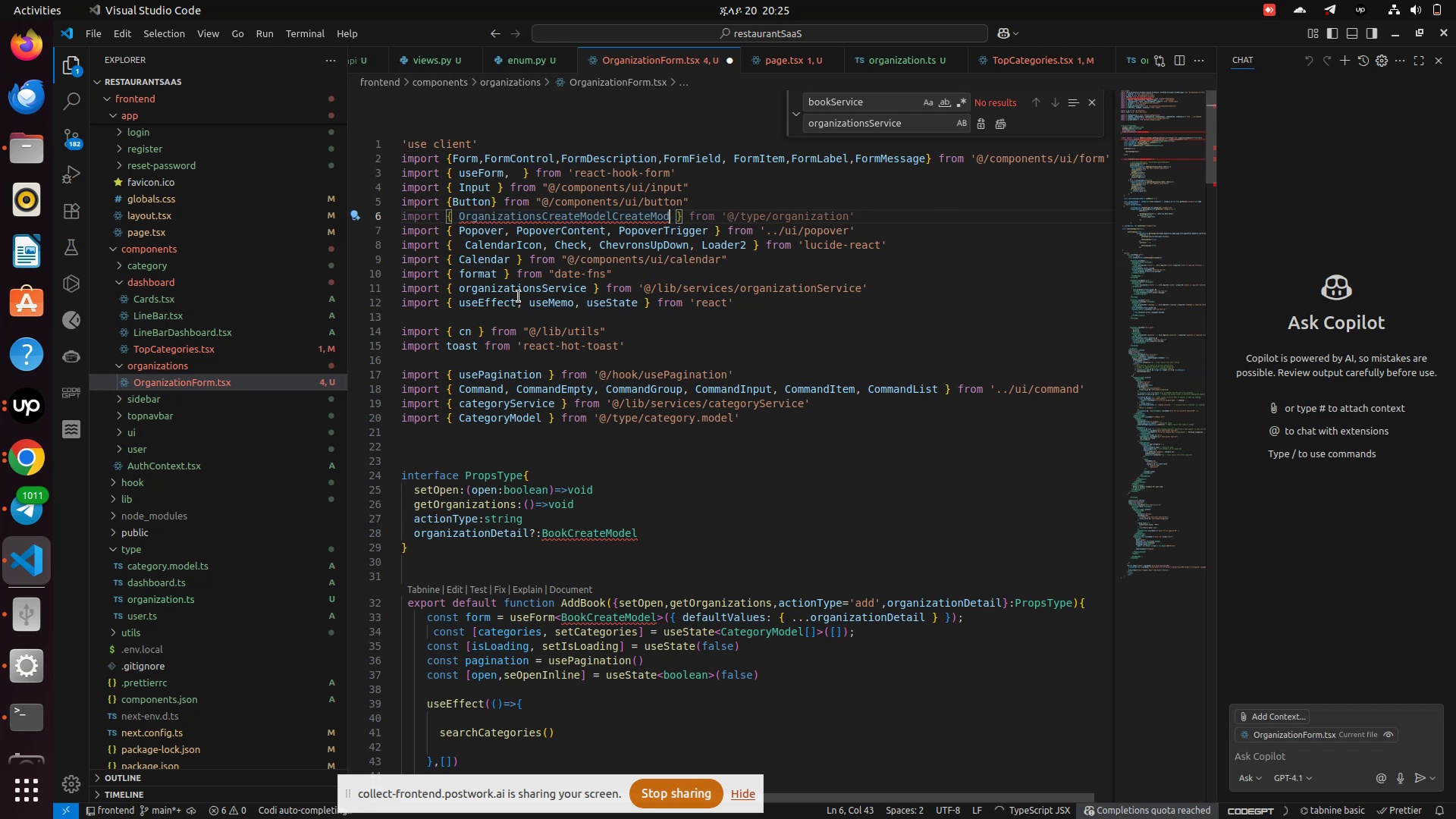 
key(Backspace)
 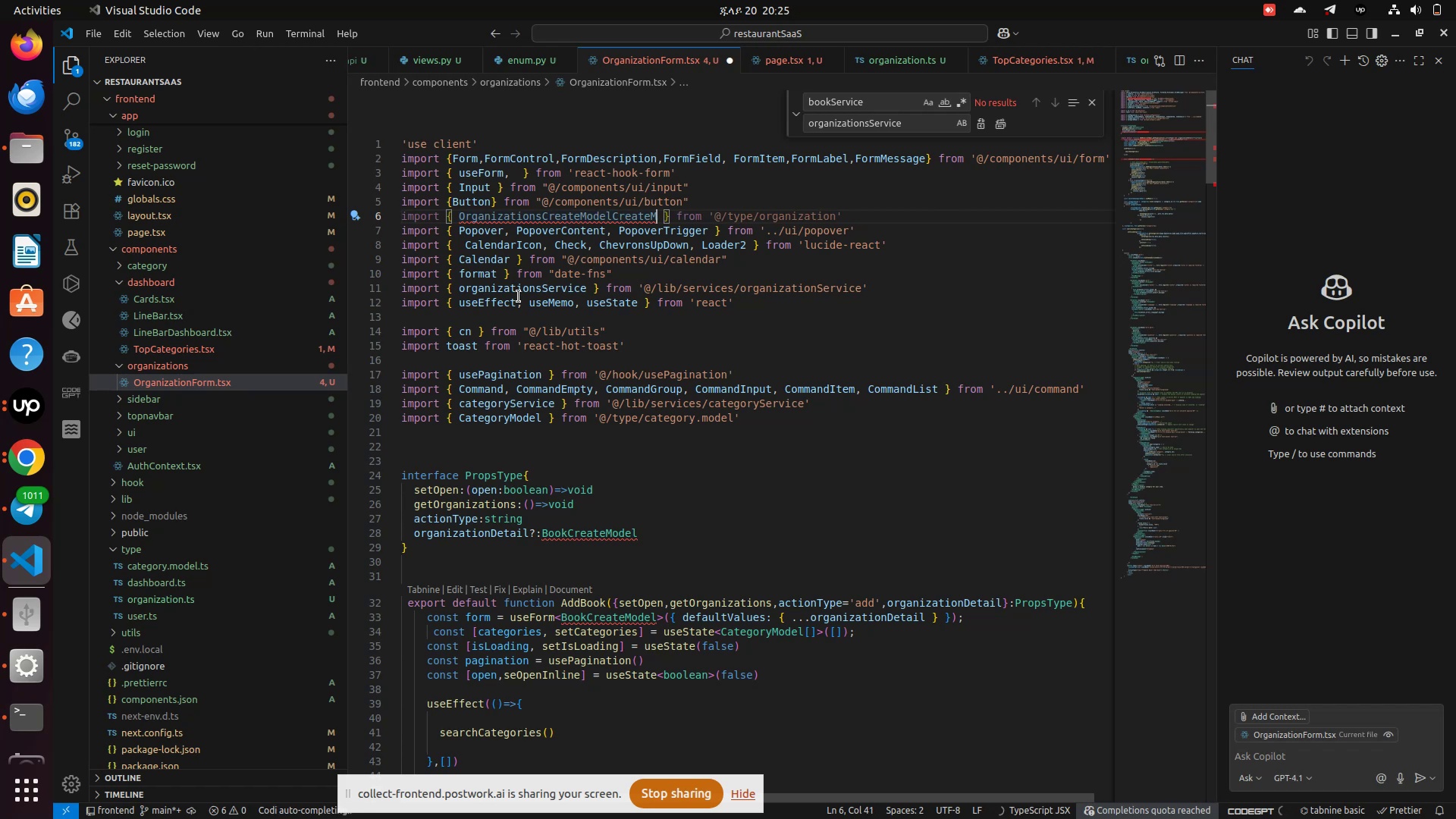 
key(Backspace)
 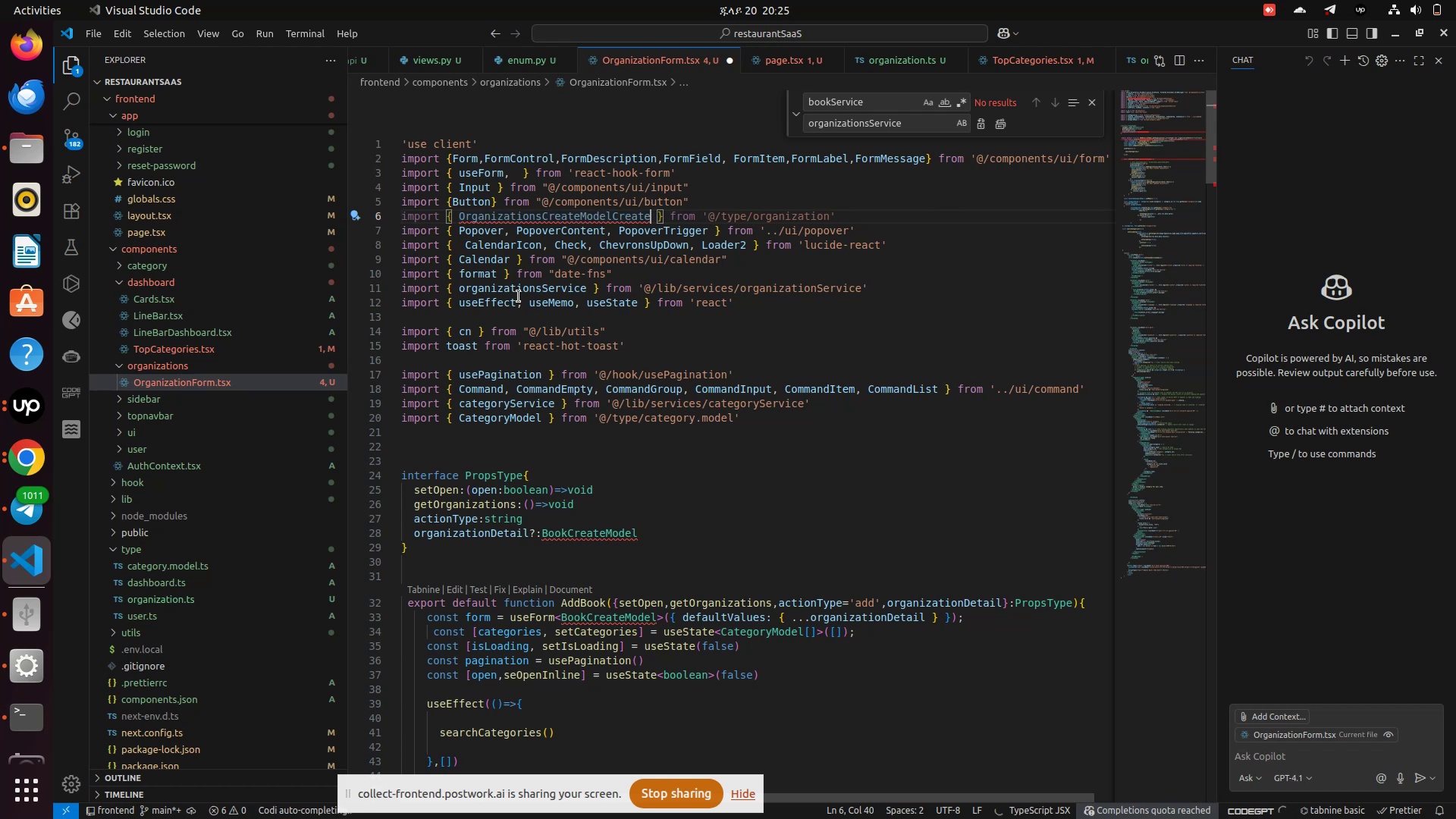 
key(Backspace)
 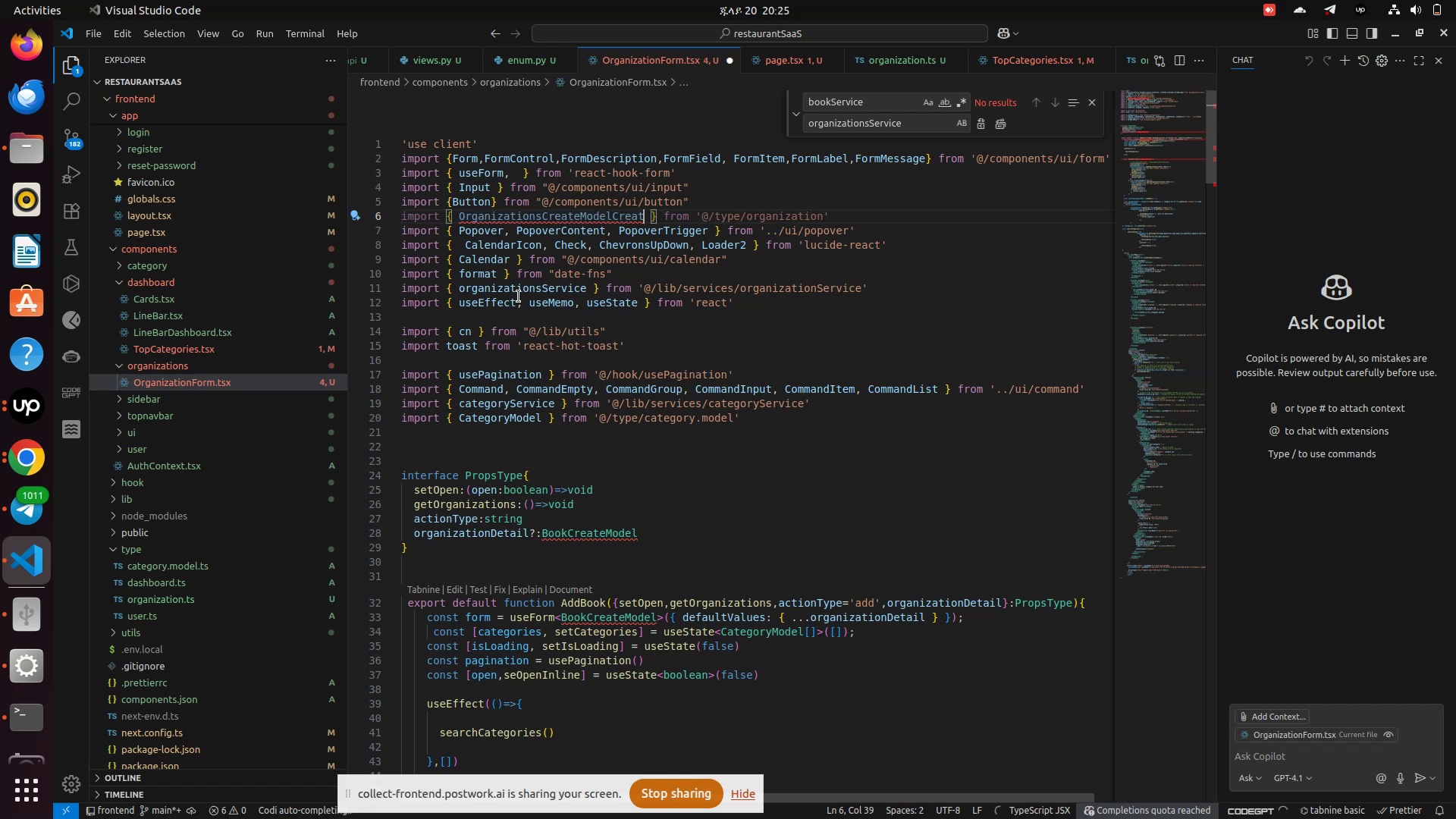 
key(Backspace)
 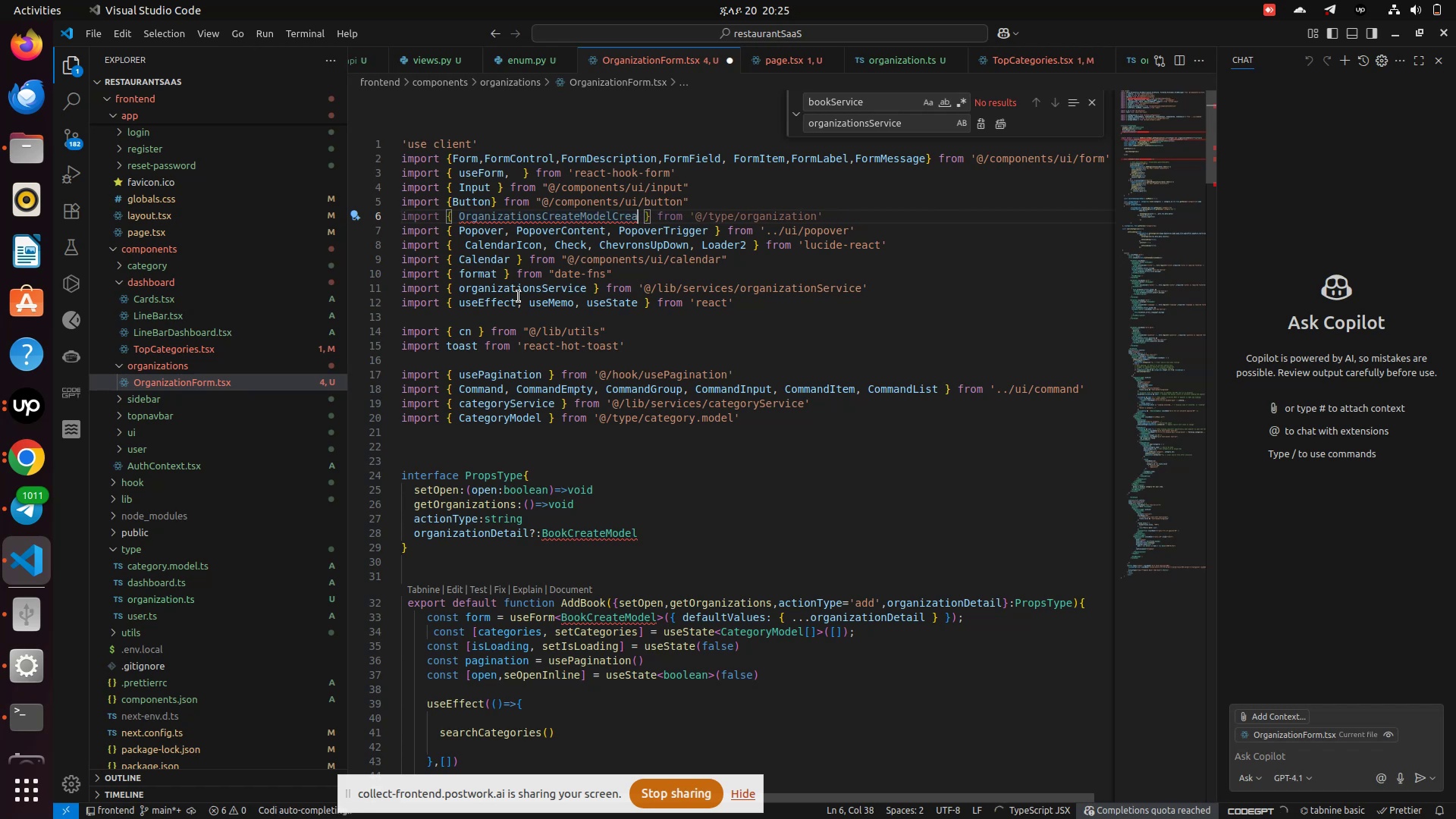 
key(Backspace)
 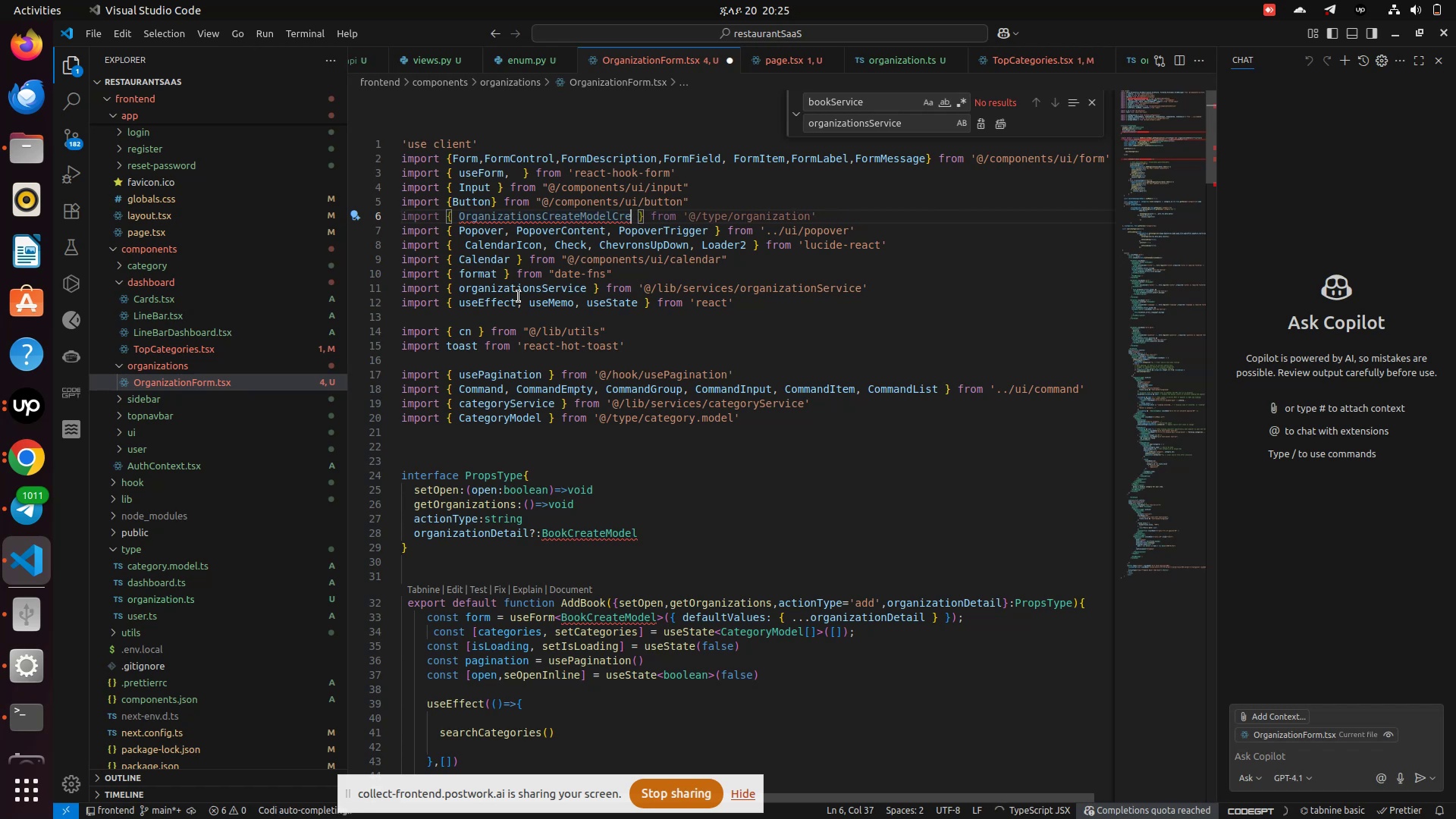 
key(Backspace)
 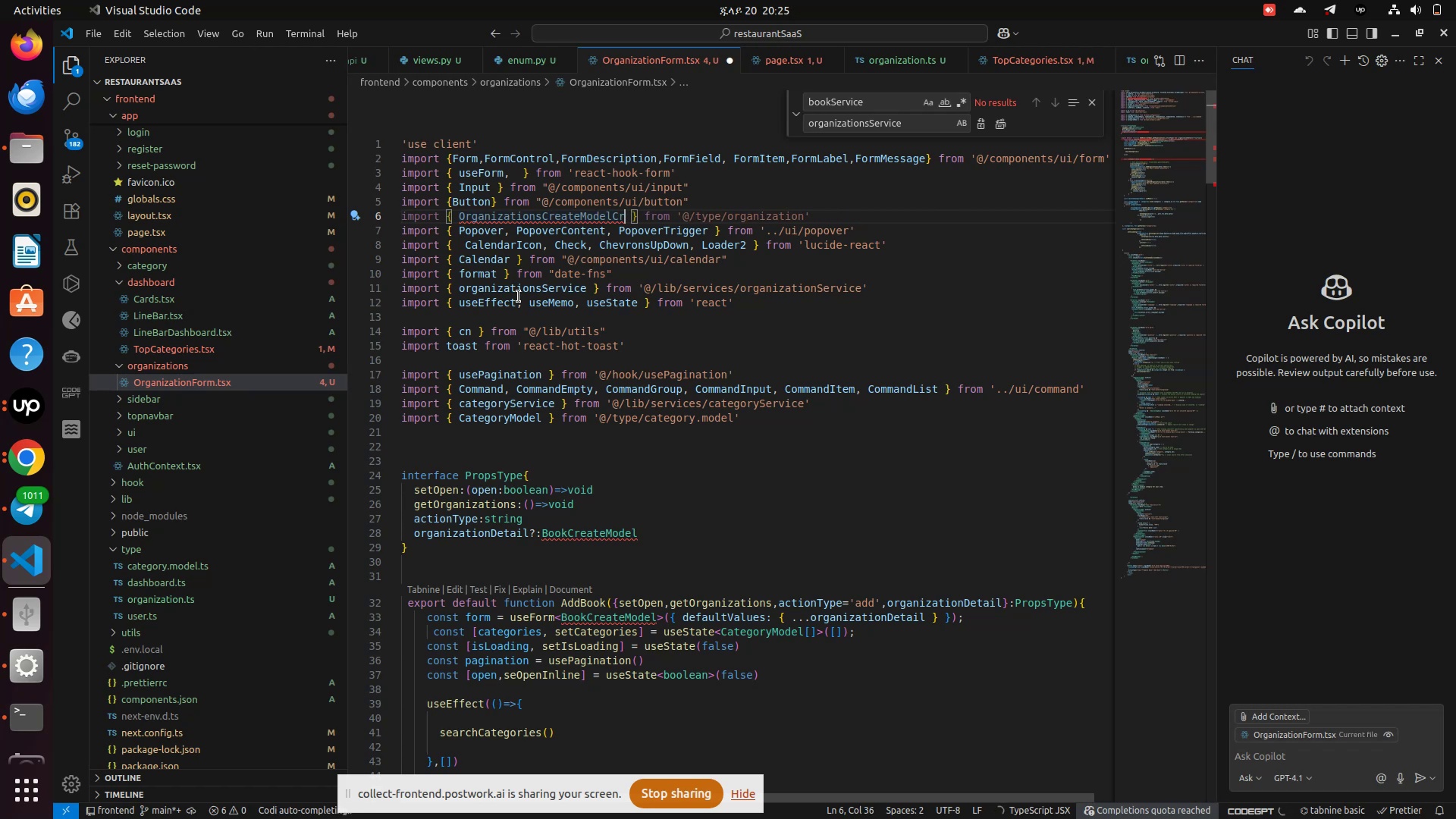 
key(Backspace)
 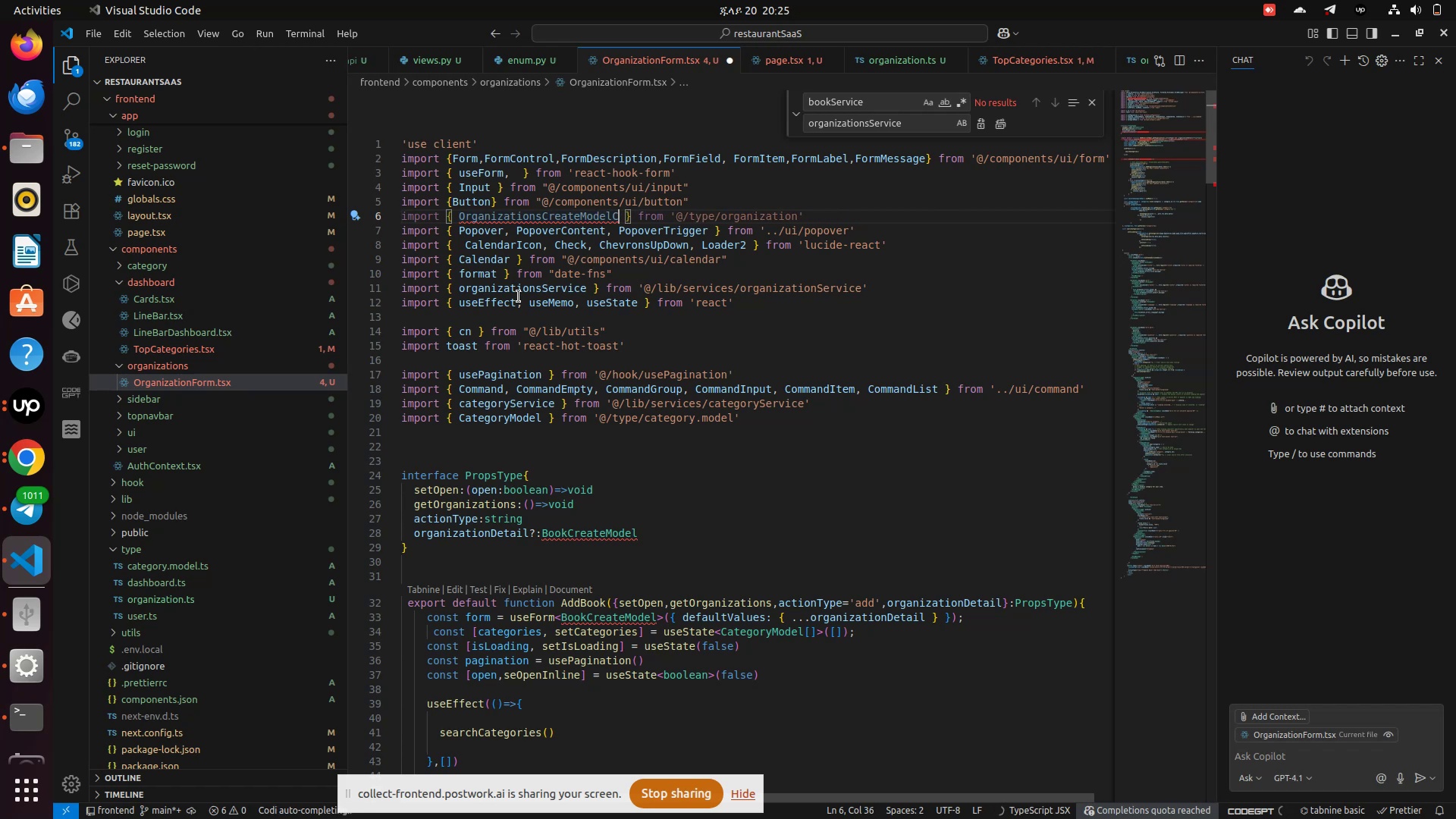 
key(Backspace)
 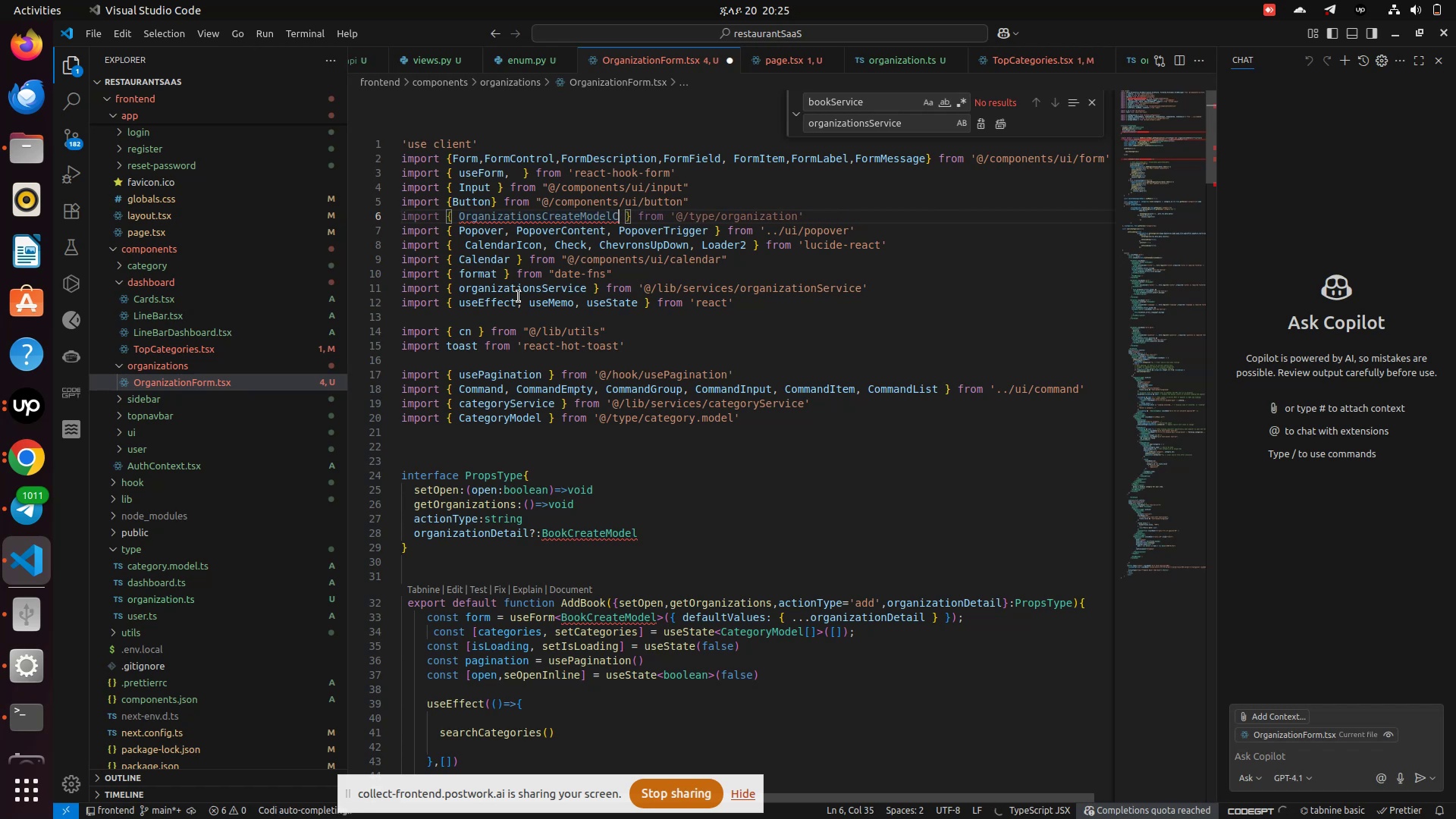 
key(Backspace)
 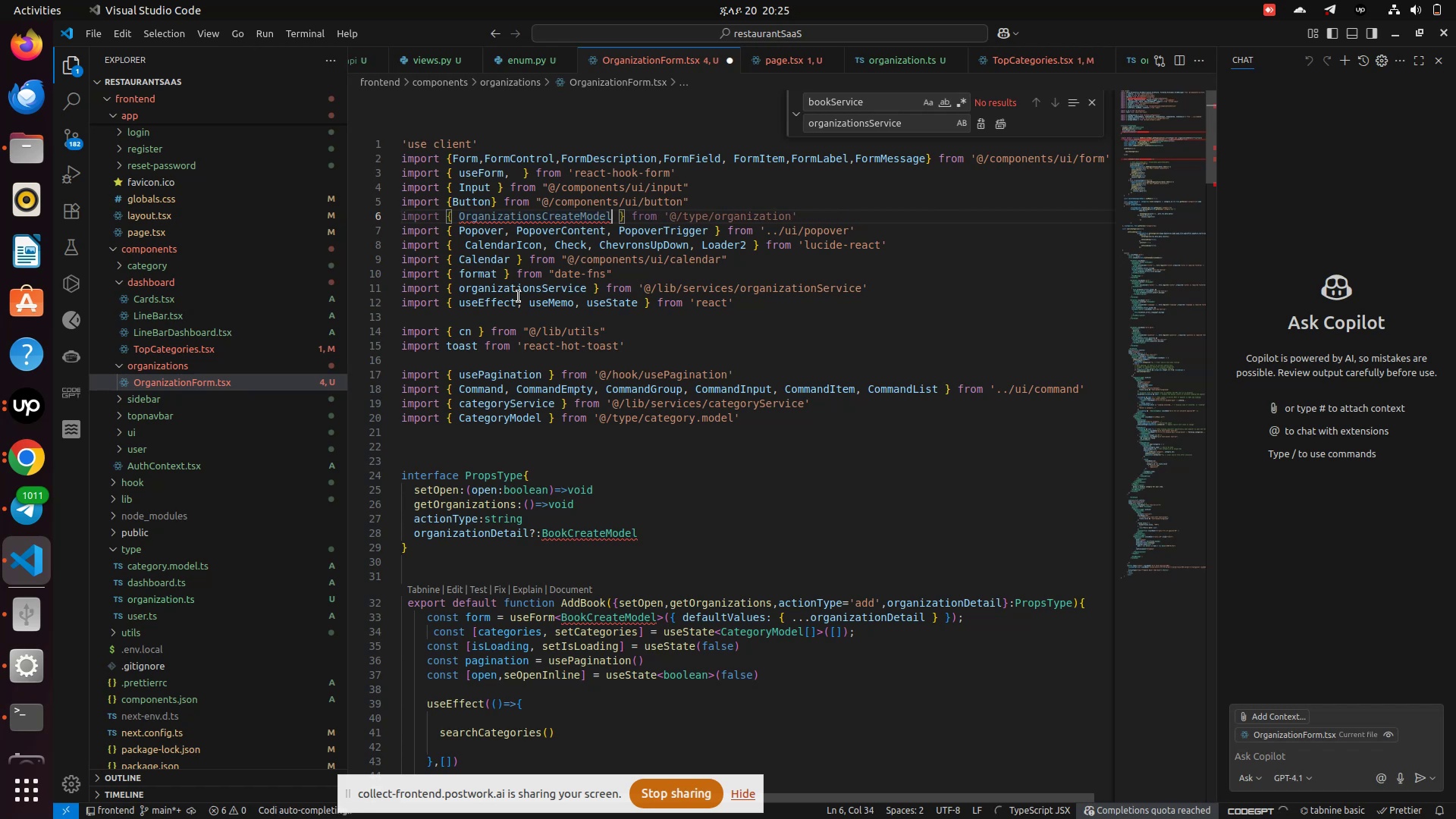 
key(Backspace)
 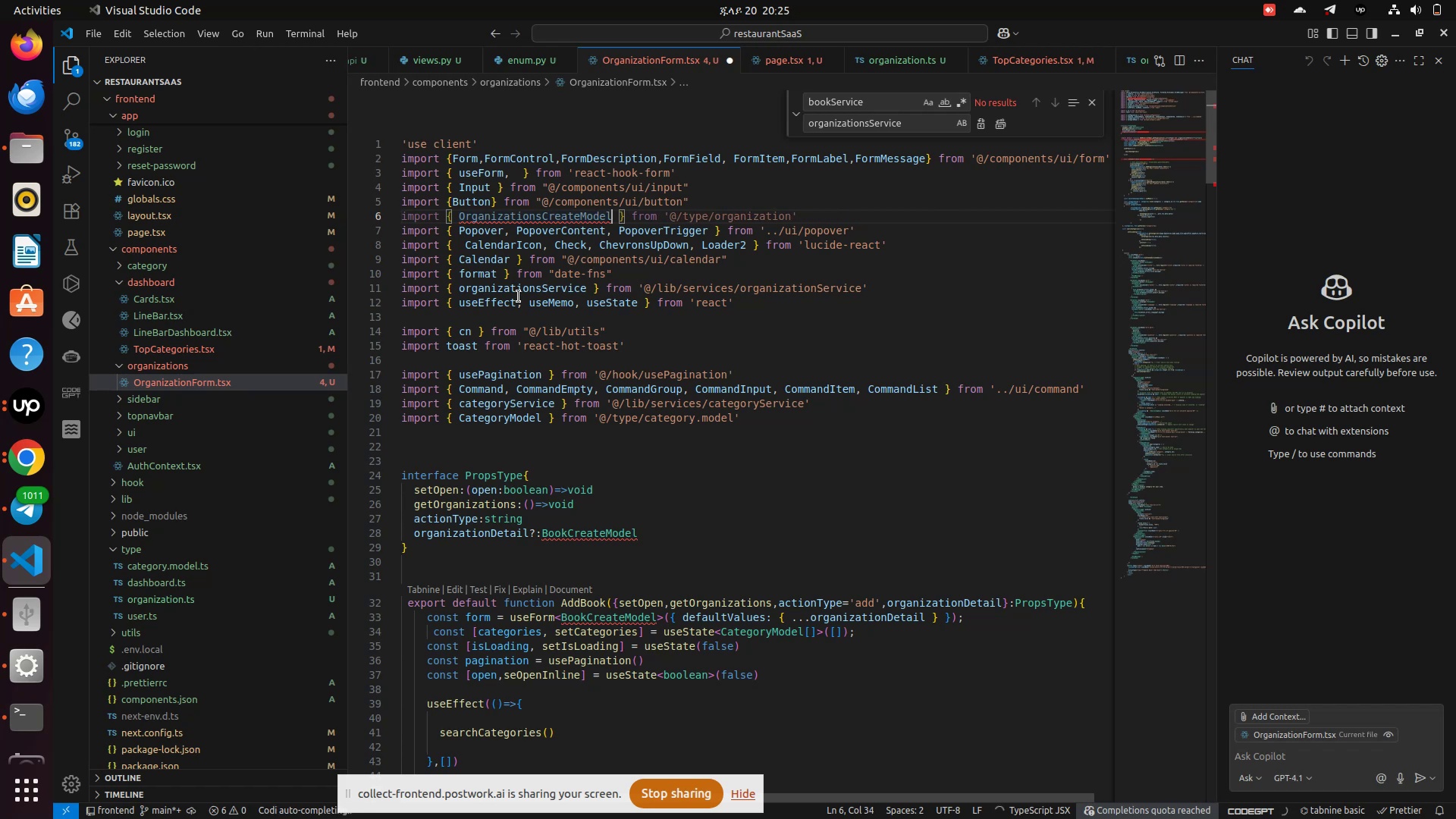 
key(Backspace)
 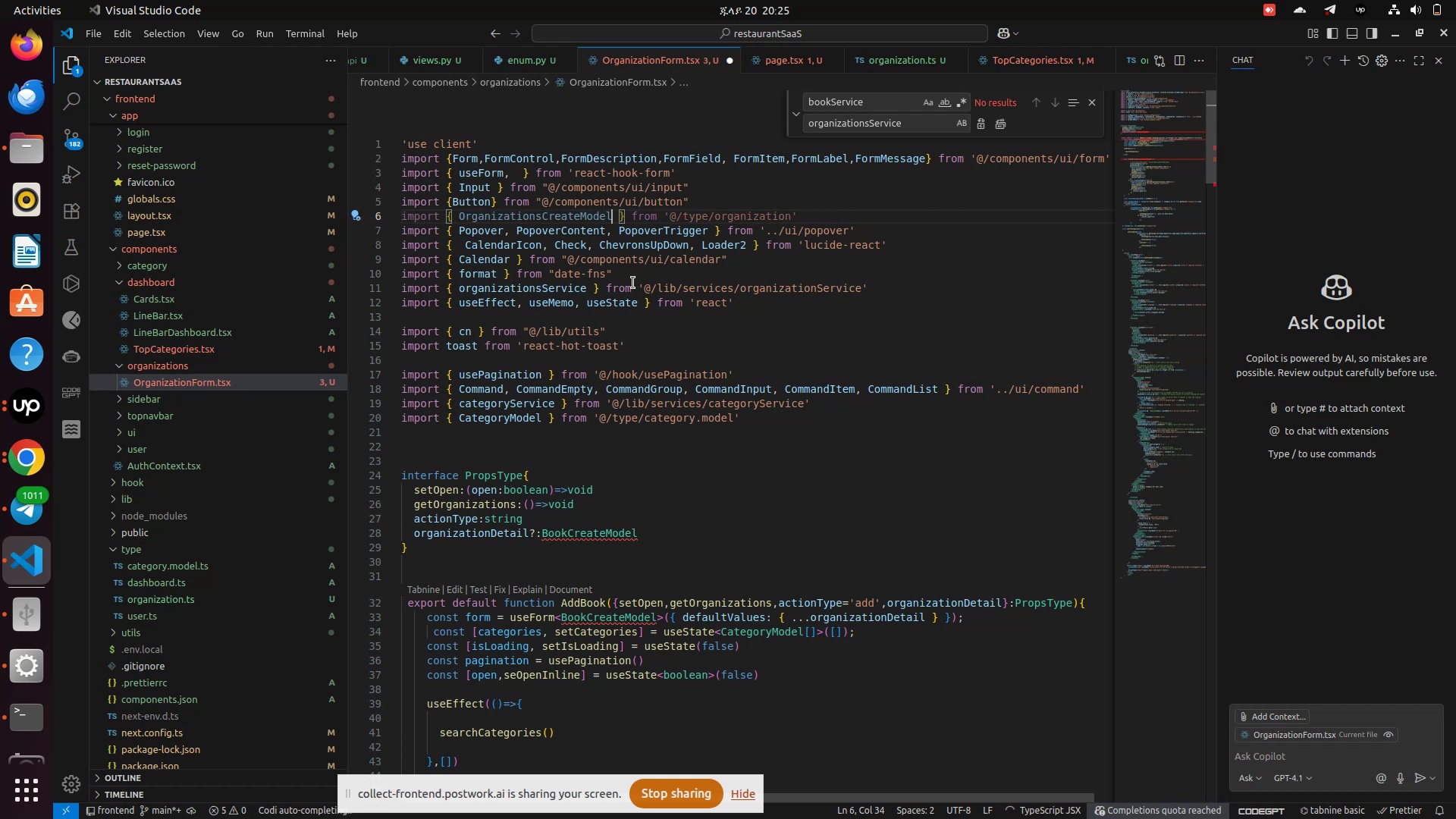 
key(Control+S)
 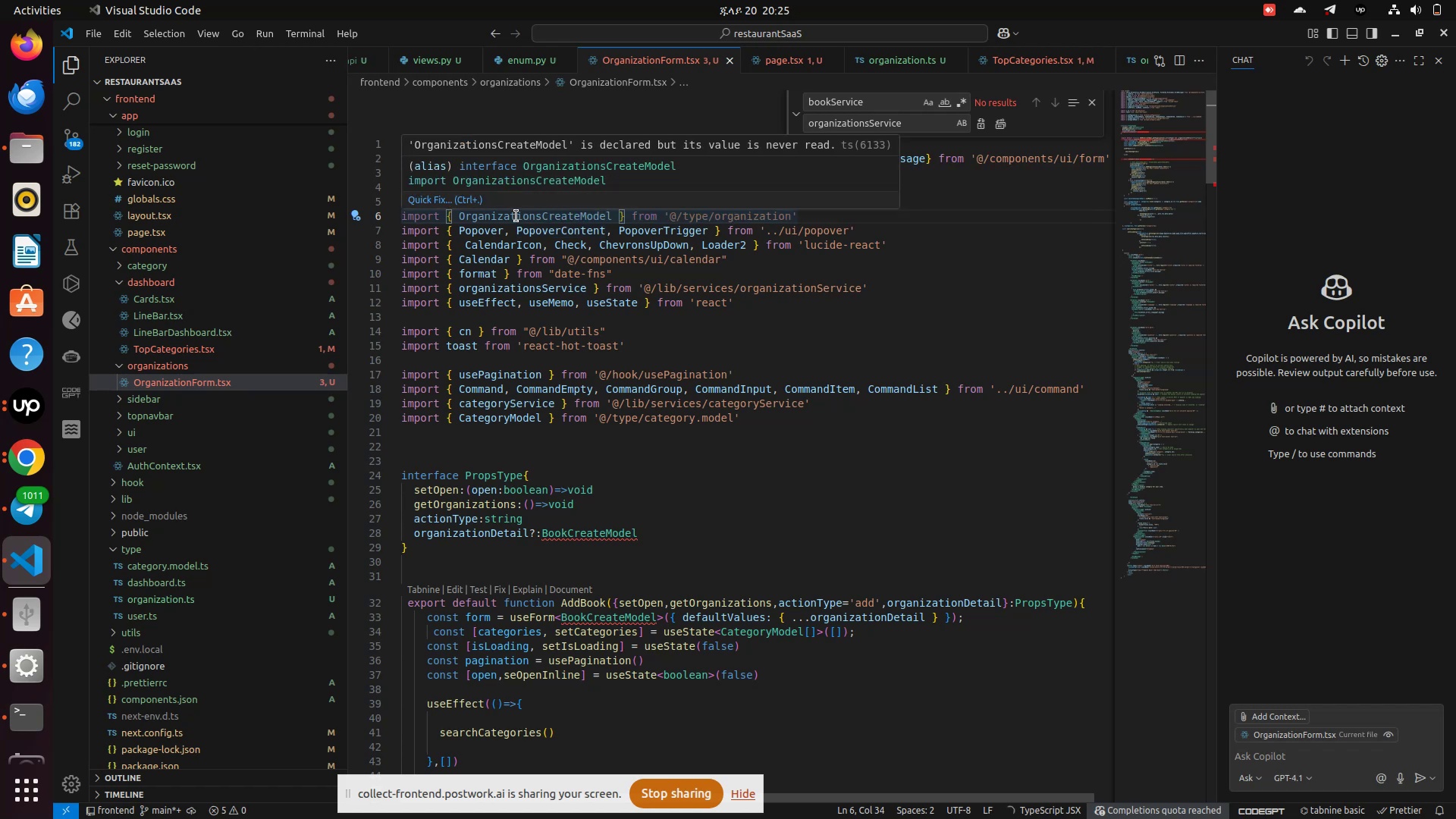 
left_click([510, 215])
 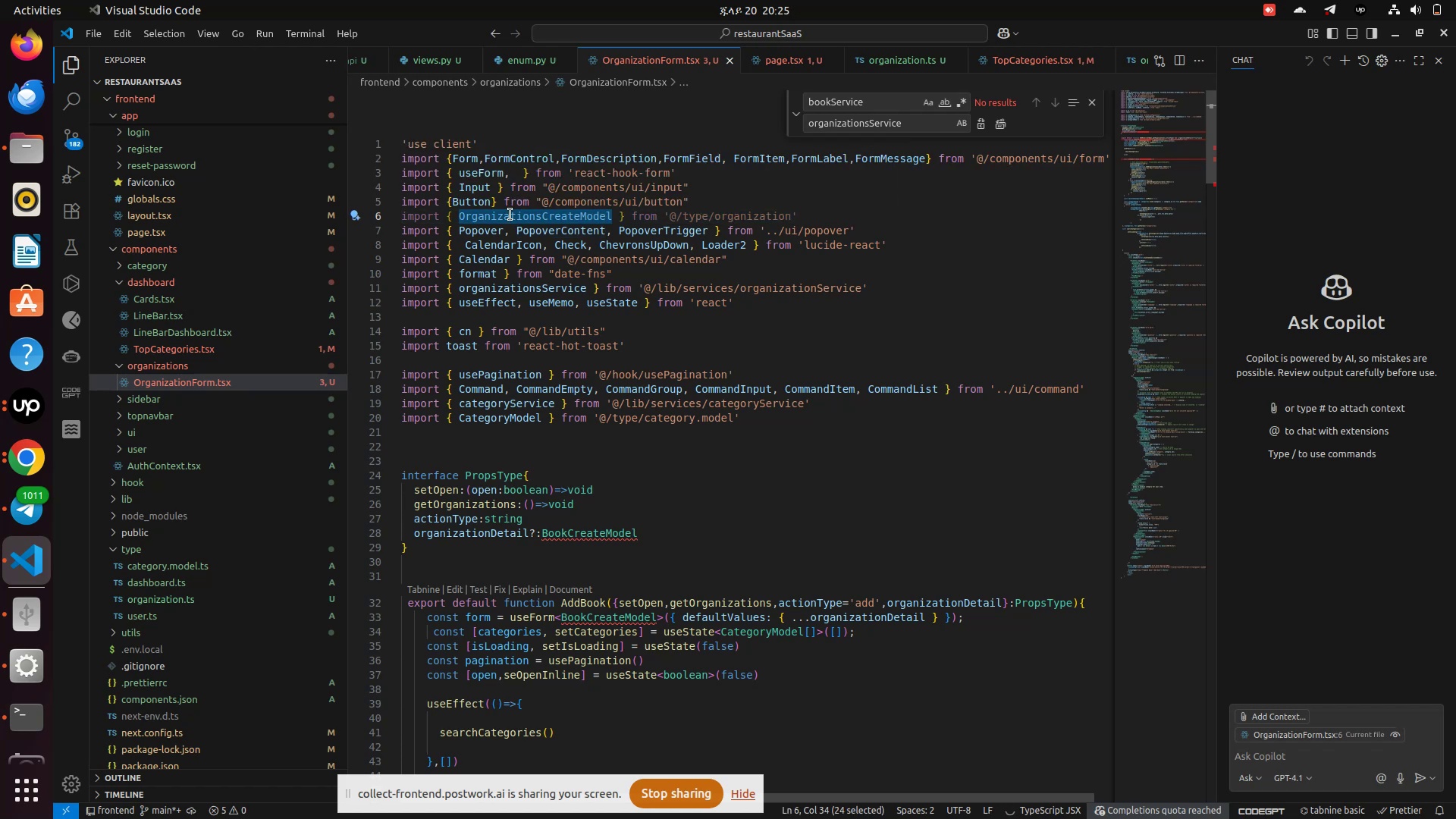 
left_click([510, 215])
 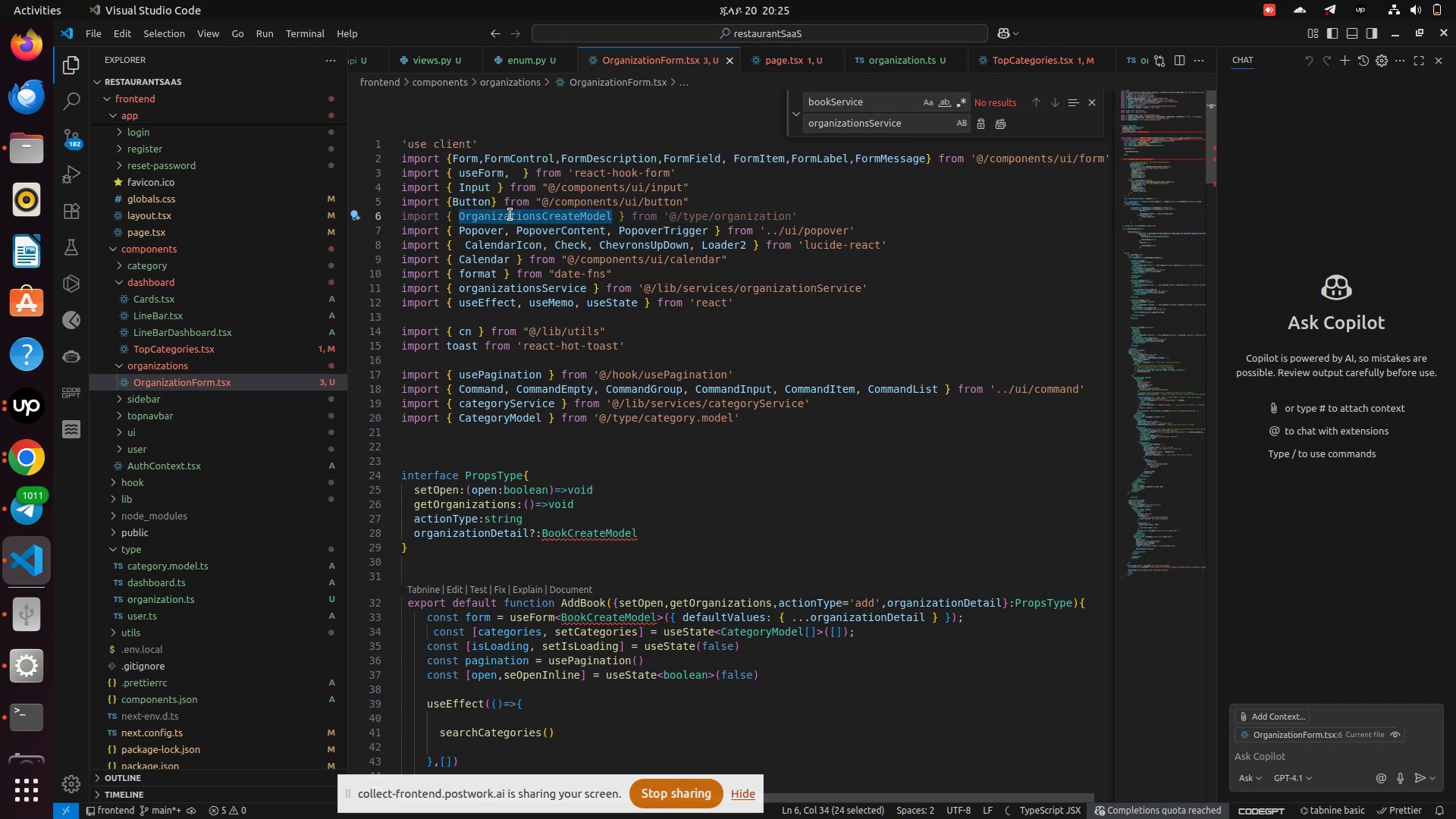 
key(Control+C)
 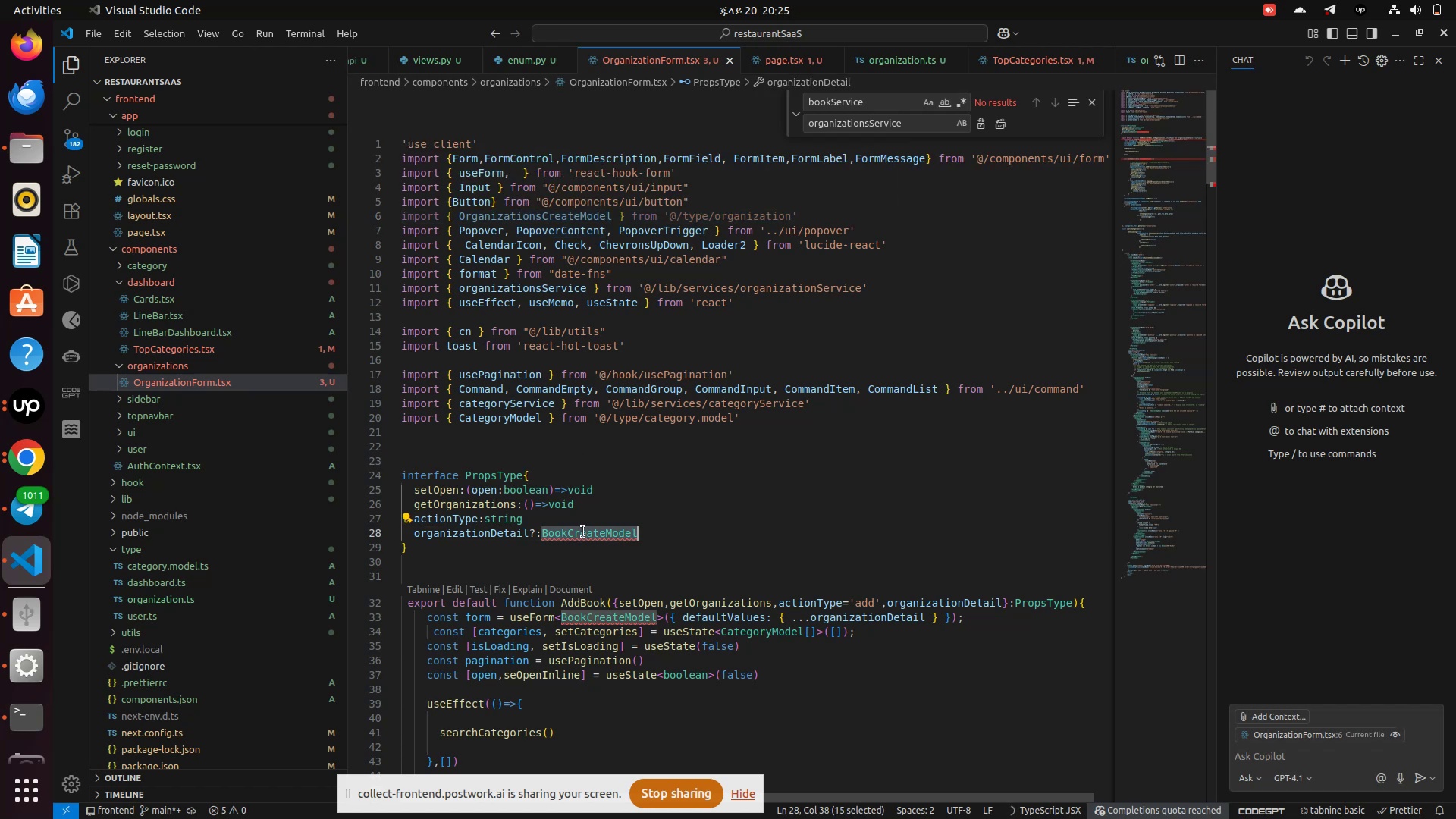 
double_click([583, 532])
 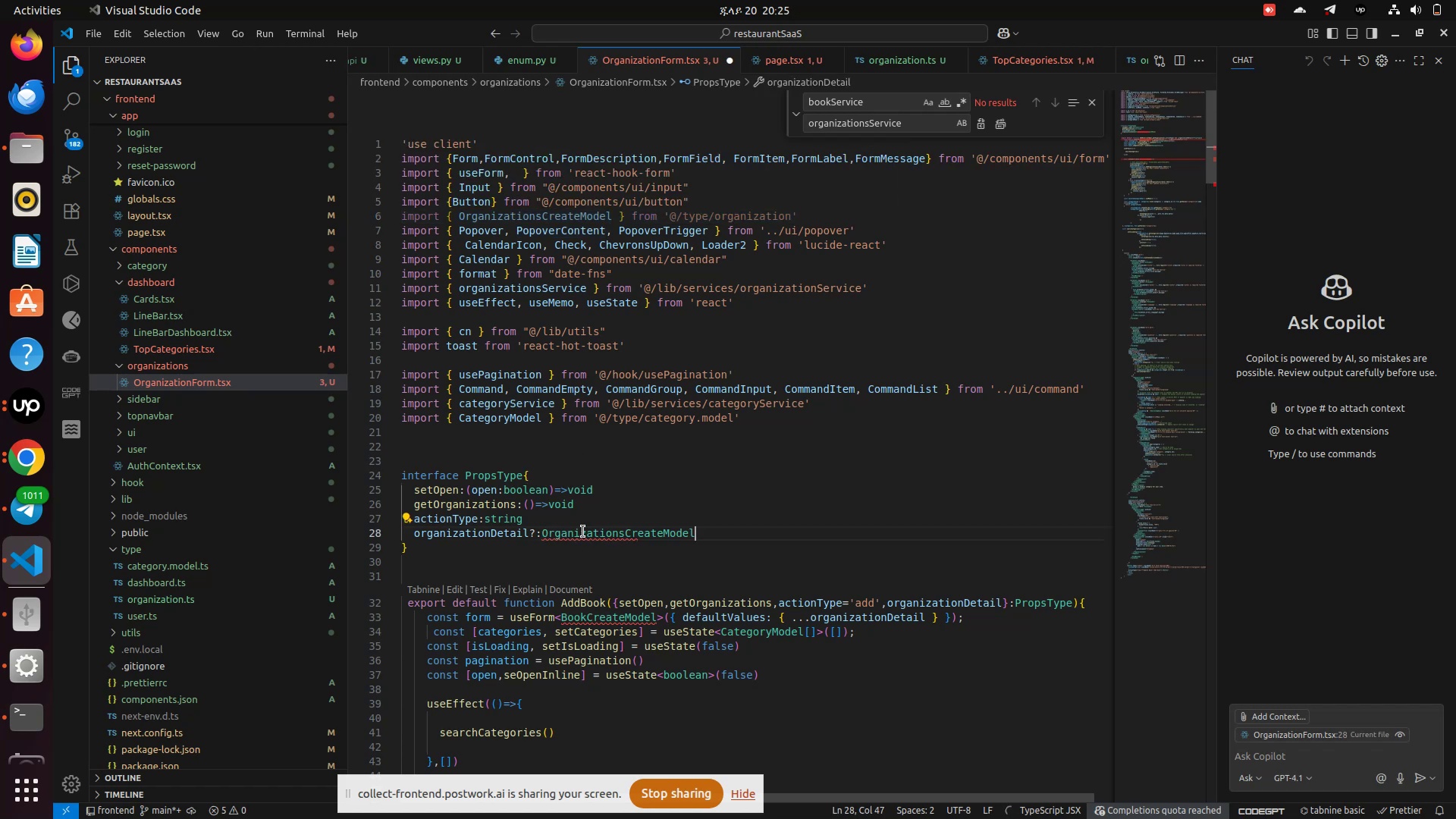 
key(Control+V)
 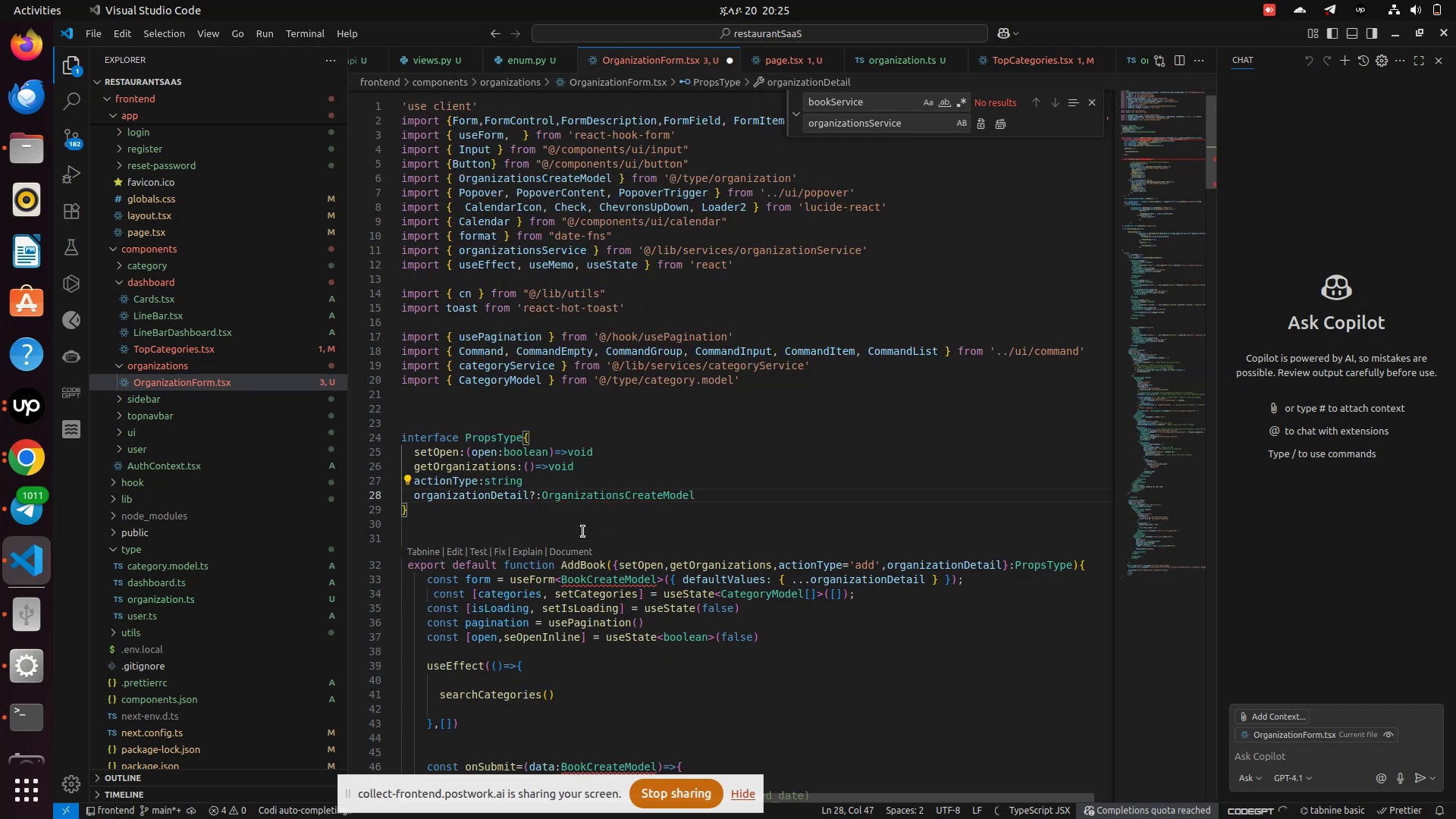 
scroll: coordinate [583, 532], scroll_direction: down, amount: 2.0
 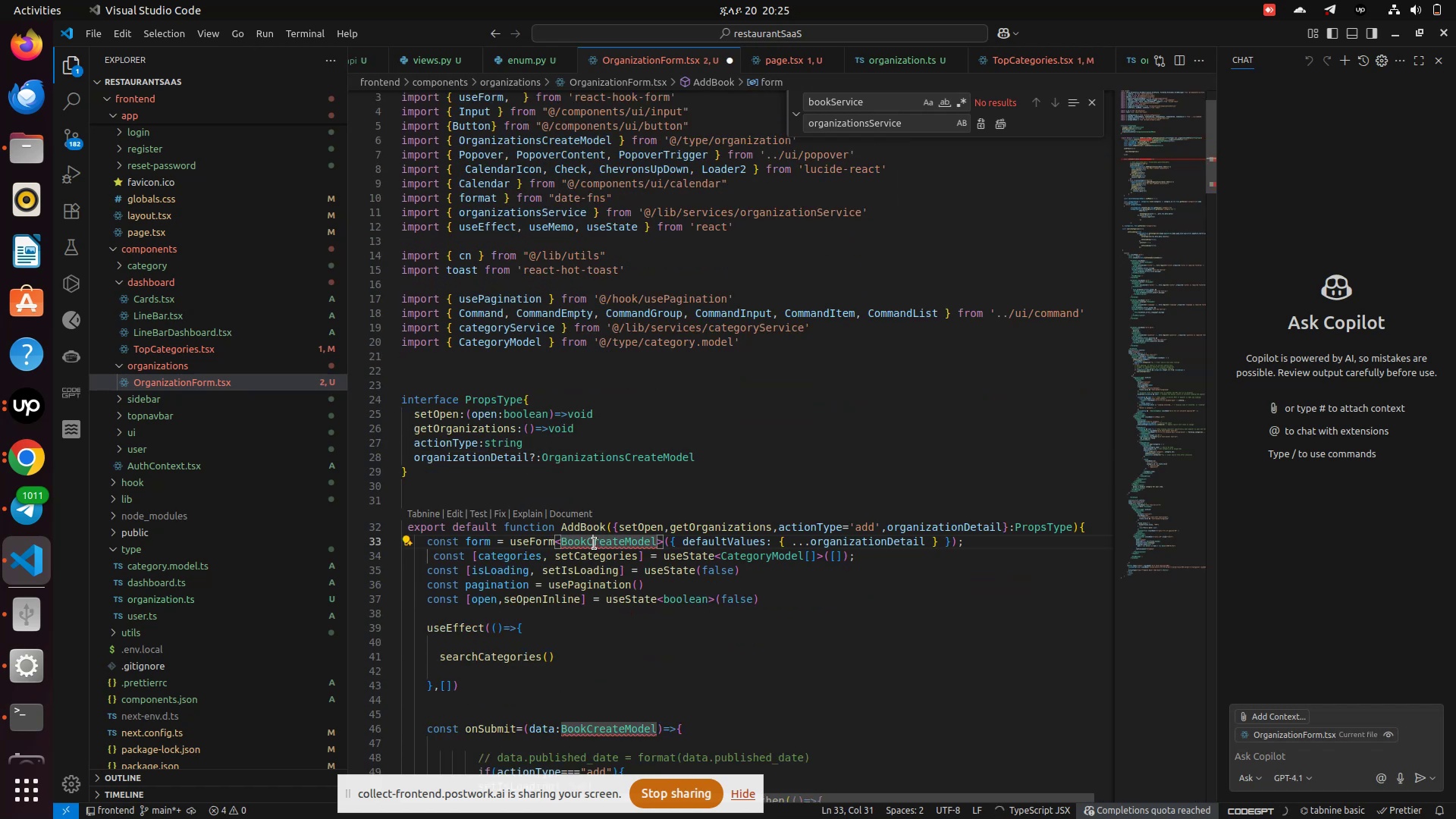 
left_click([595, 544])
 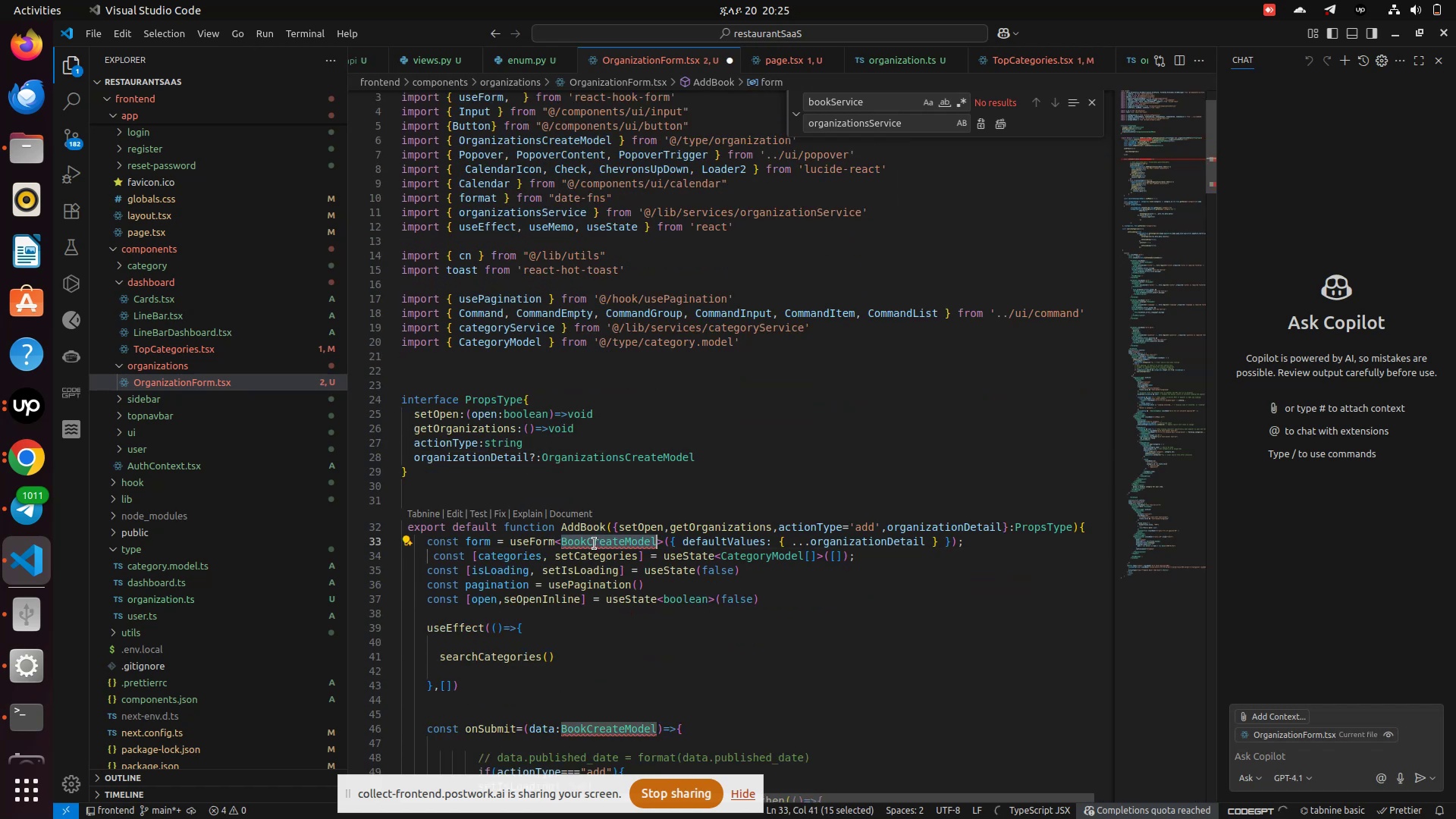 
left_click([595, 544])
 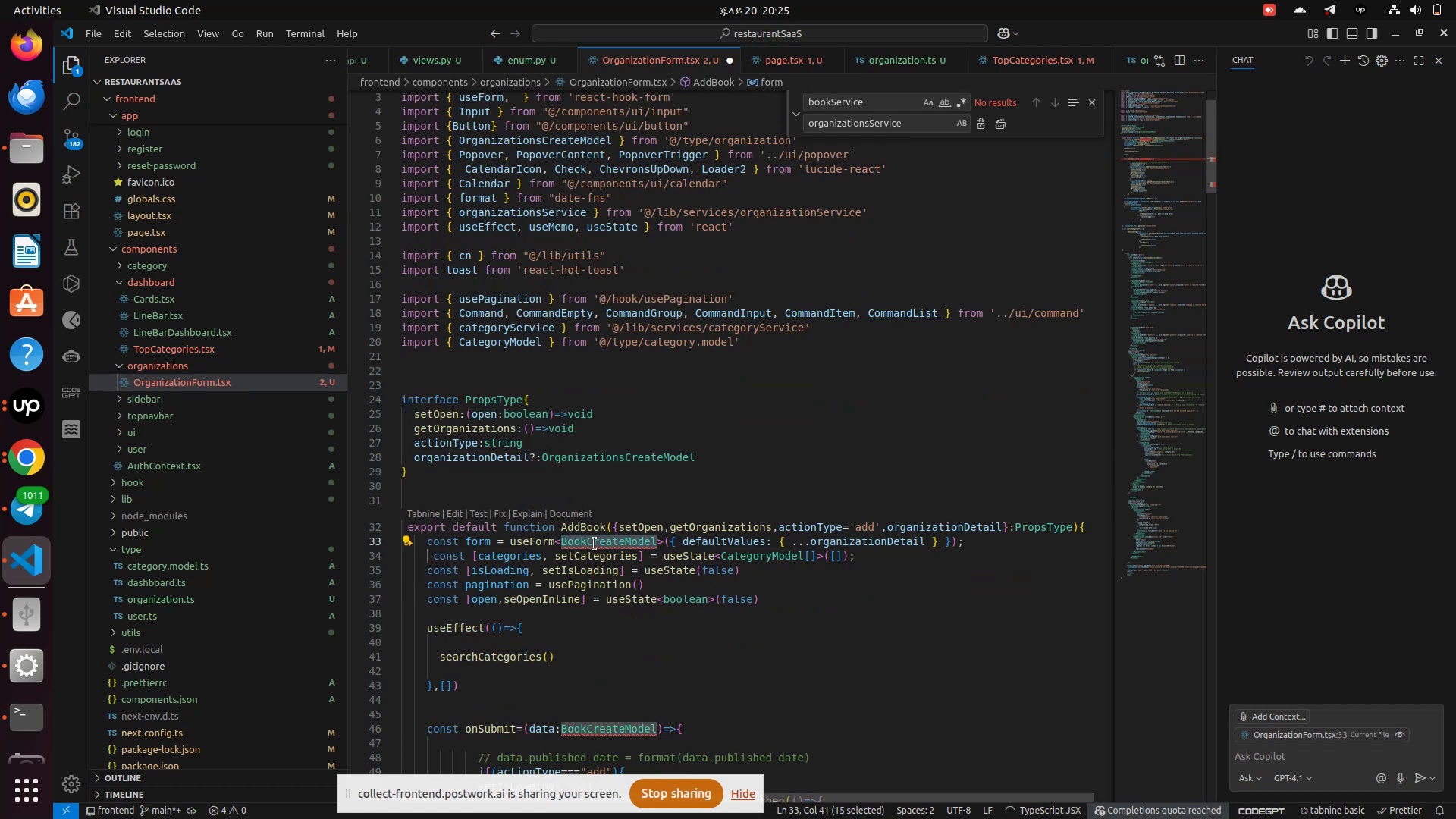 
left_click([595, 544])
 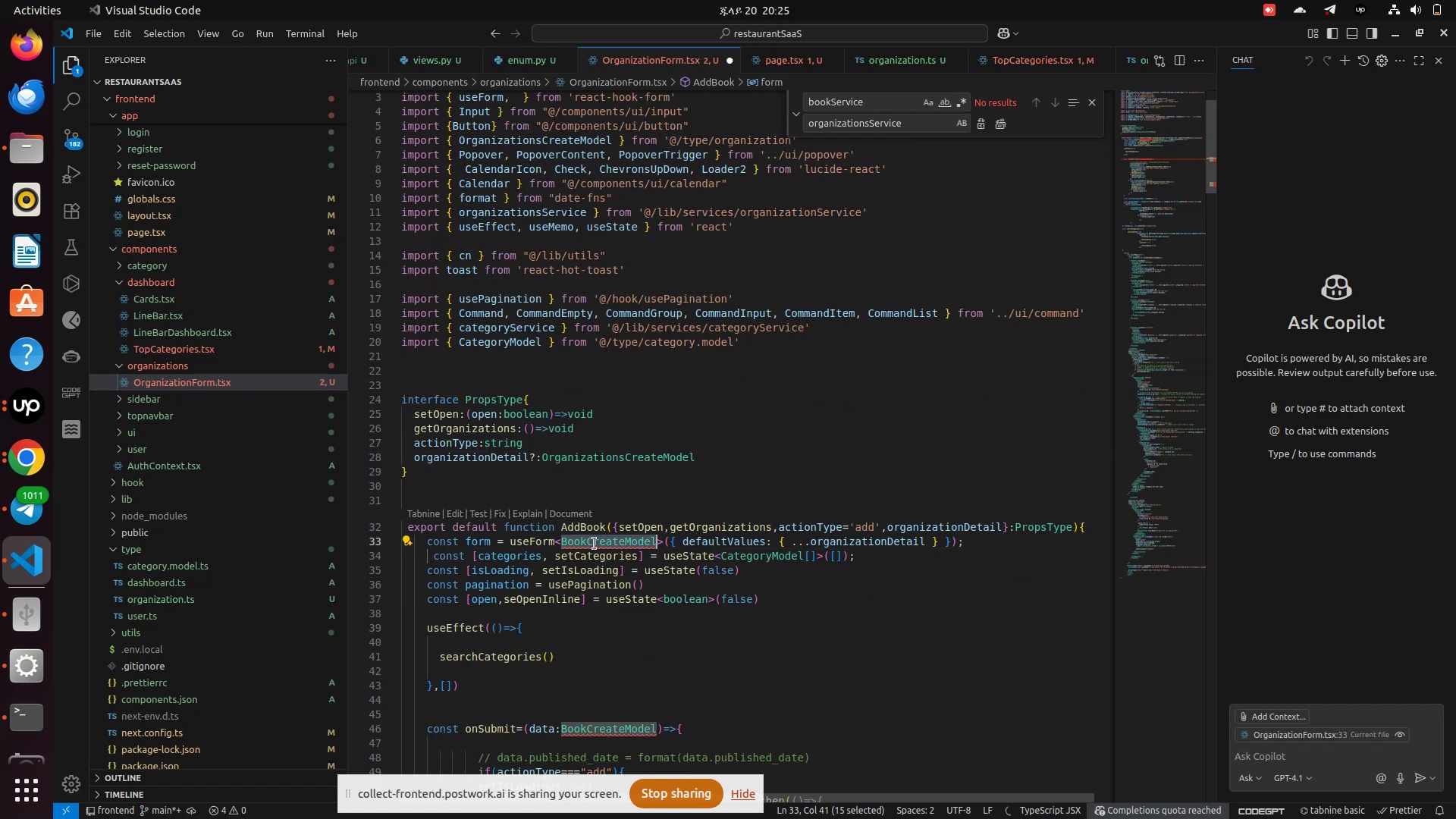 
key(Control+V)
 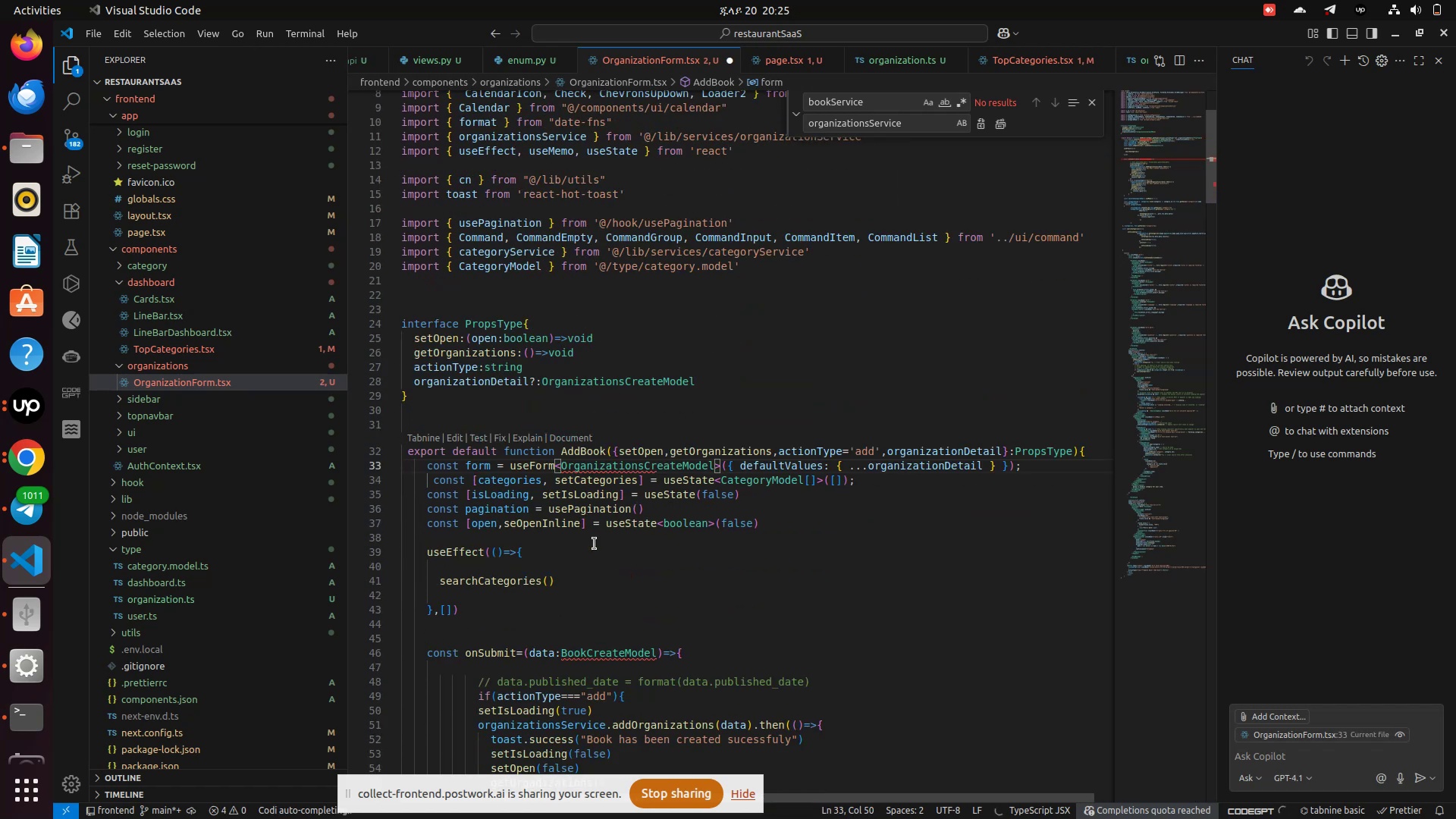 
scroll: coordinate [595, 544], scroll_direction: down, amount: 2.0
 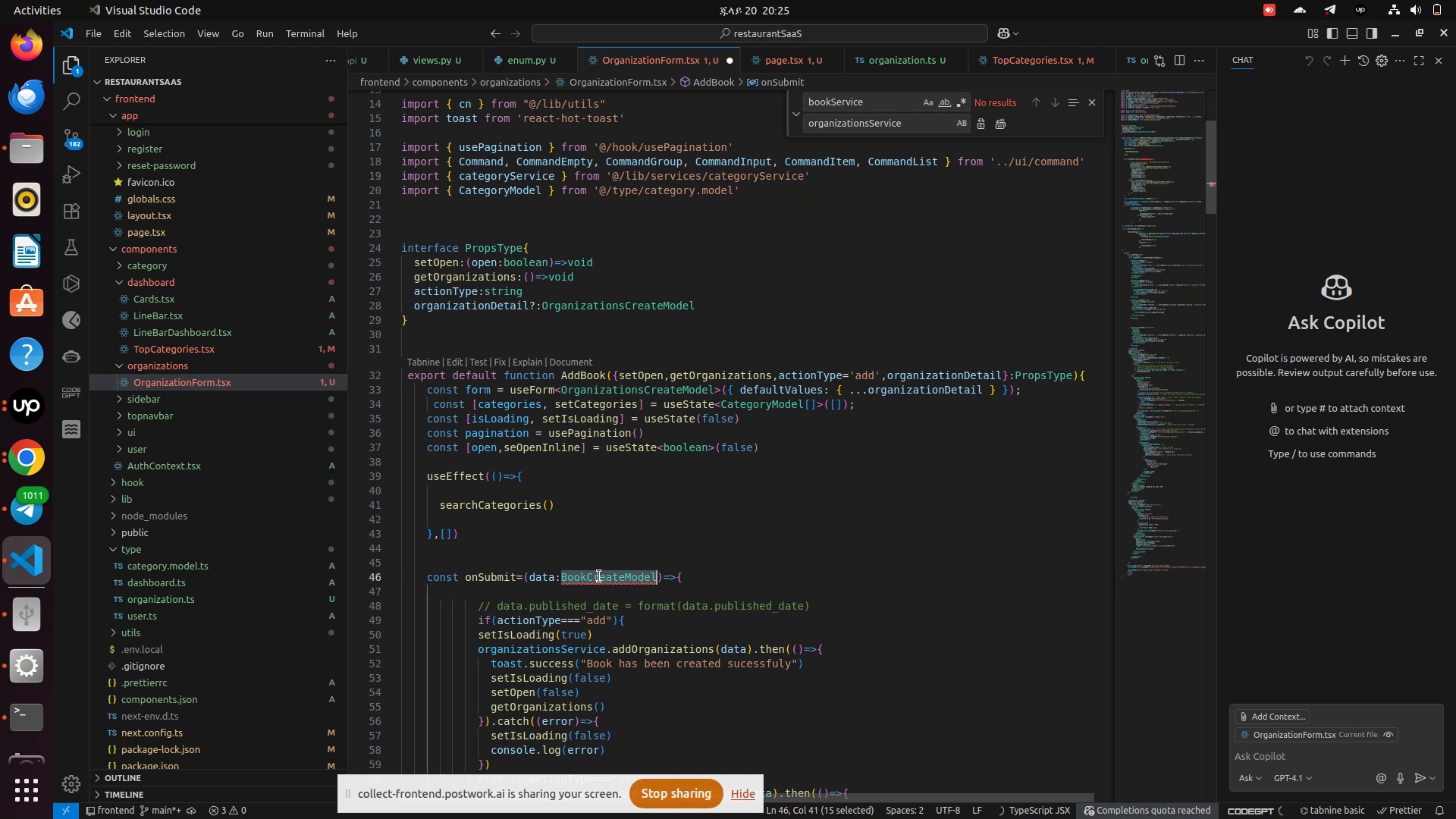 
double_click([599, 576])
 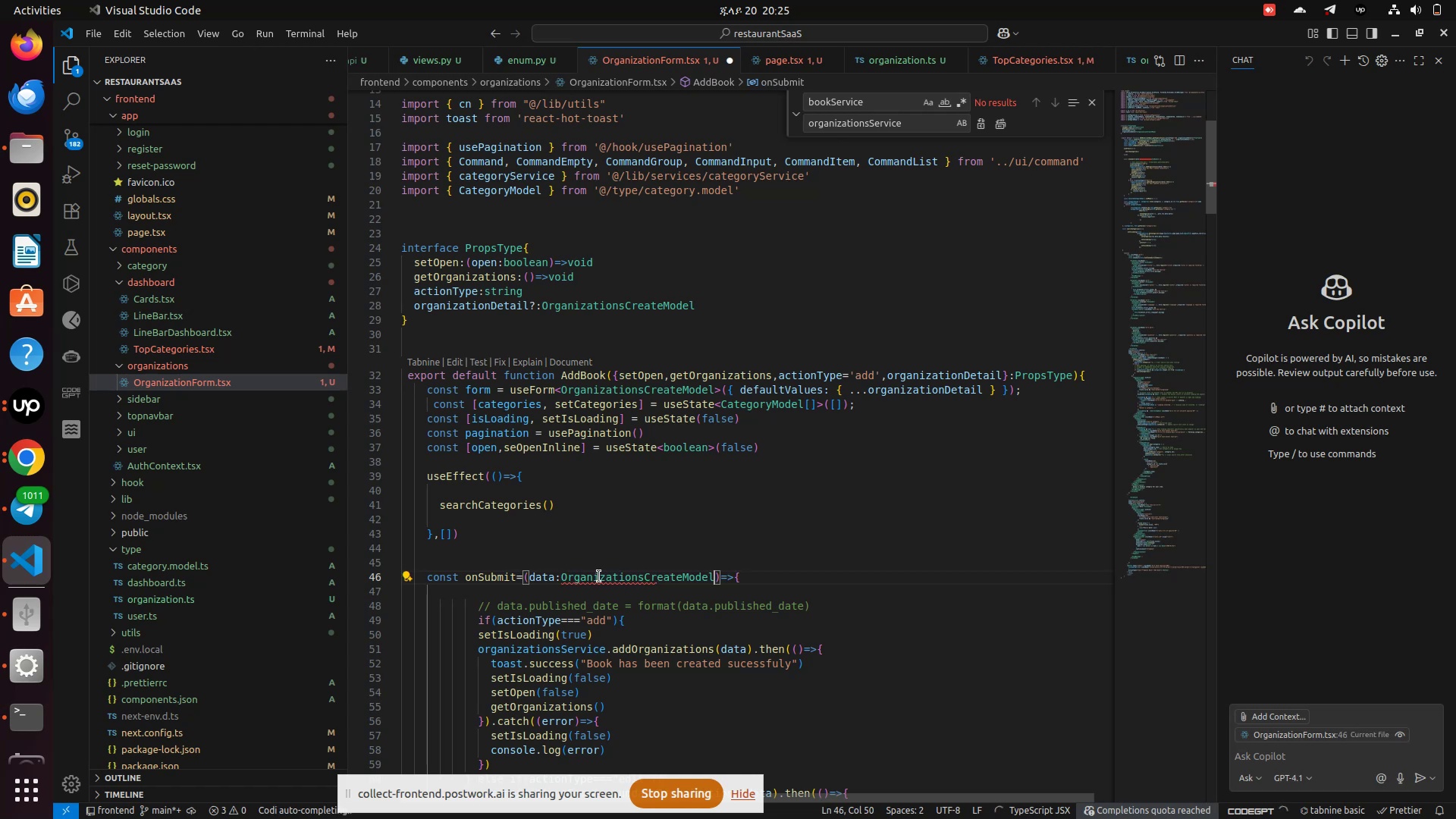 
key(Control+V)
 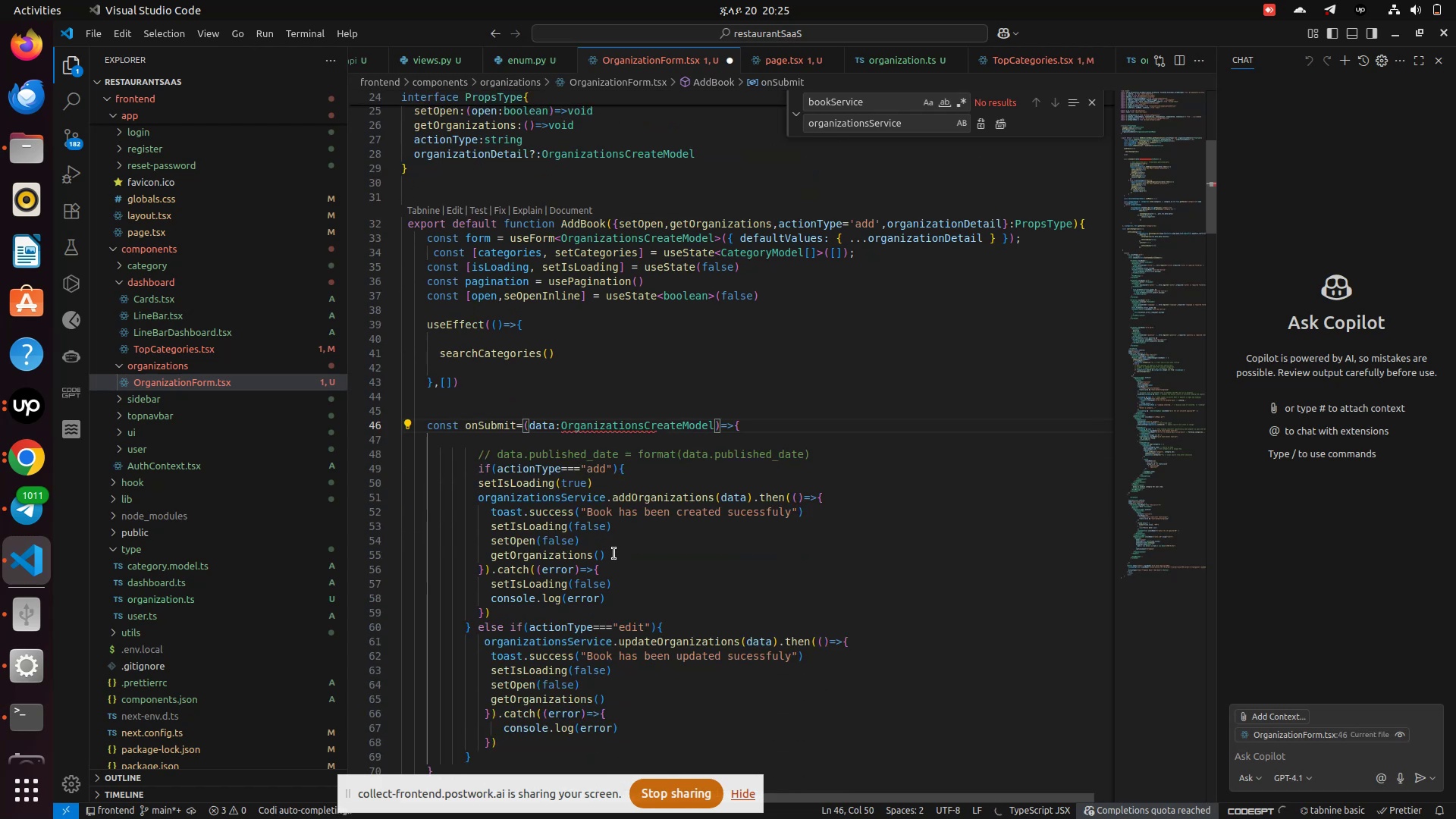 
scroll: coordinate [614, 553], scroll_direction: down, amount: 83.0
 